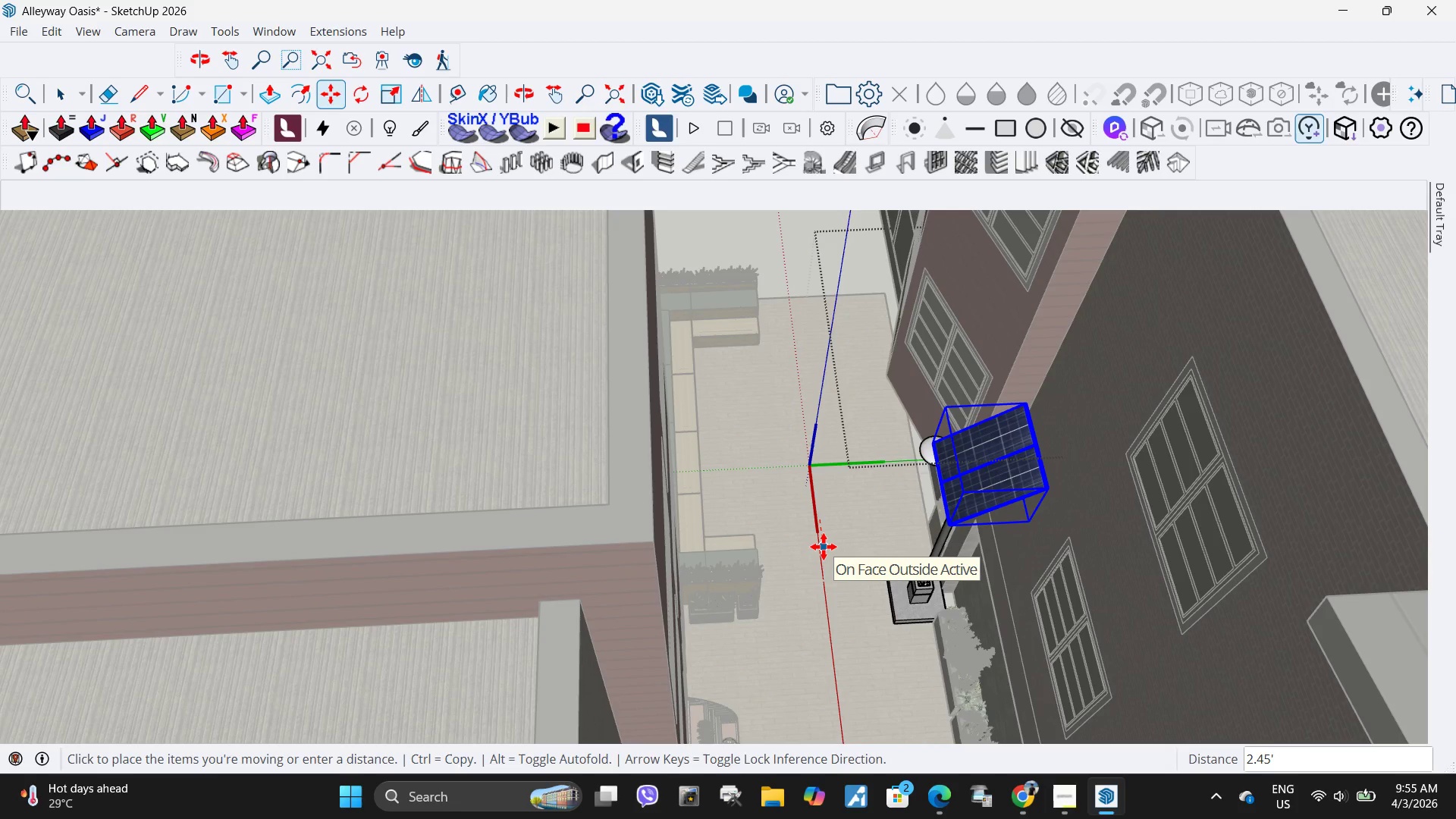 
key(Escape)
 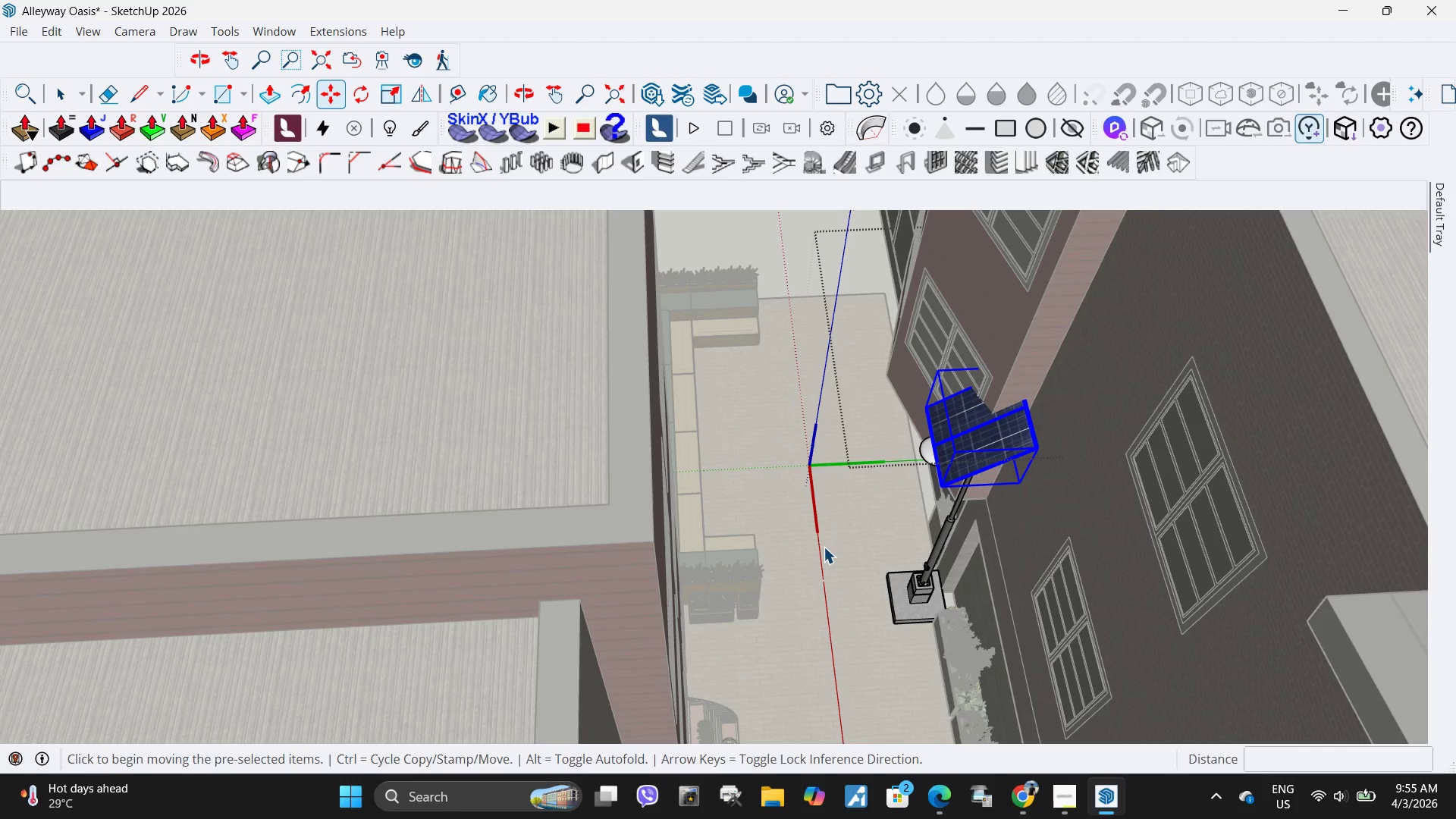 
key(Space)
 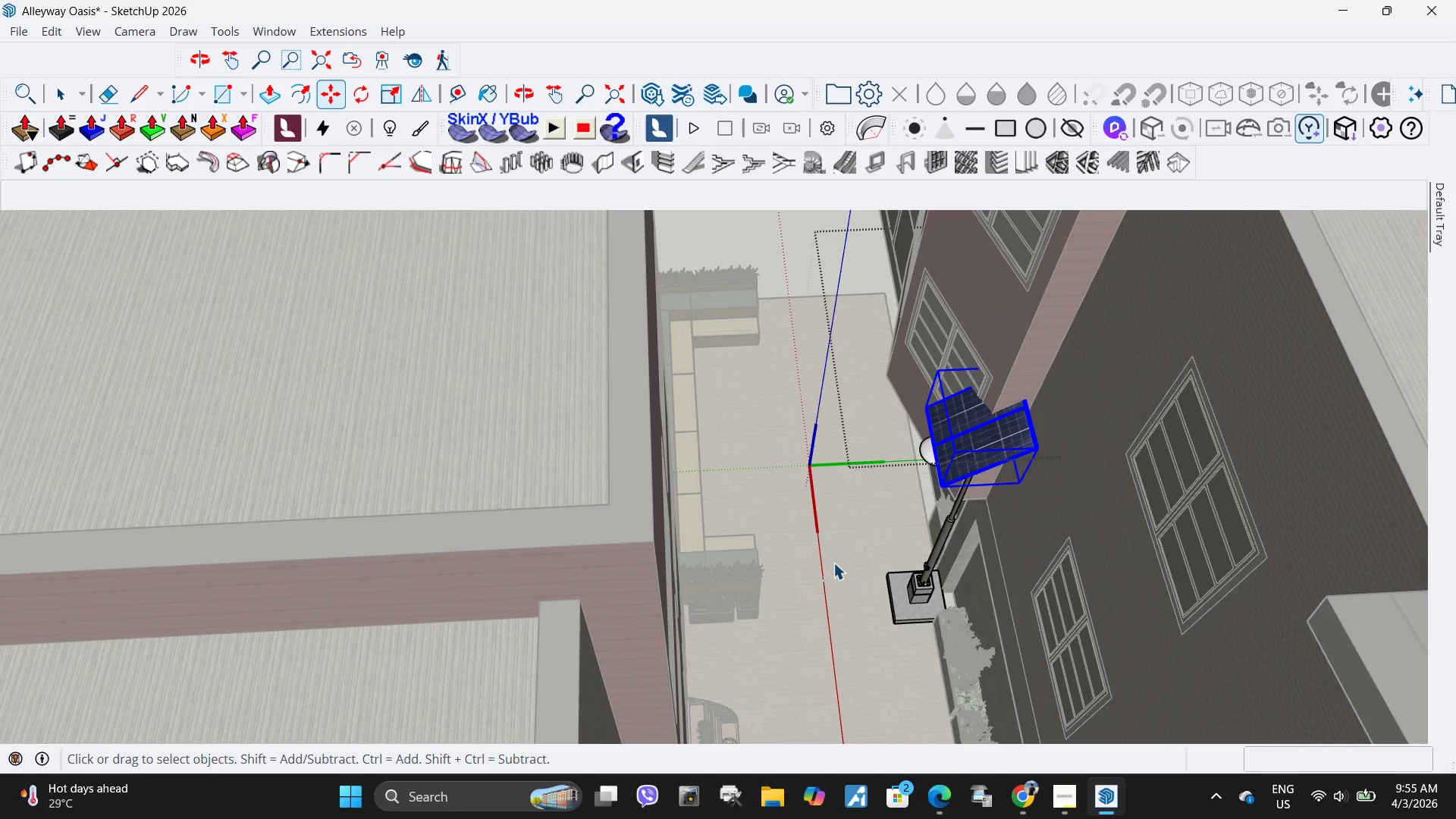 
key(Escape)
 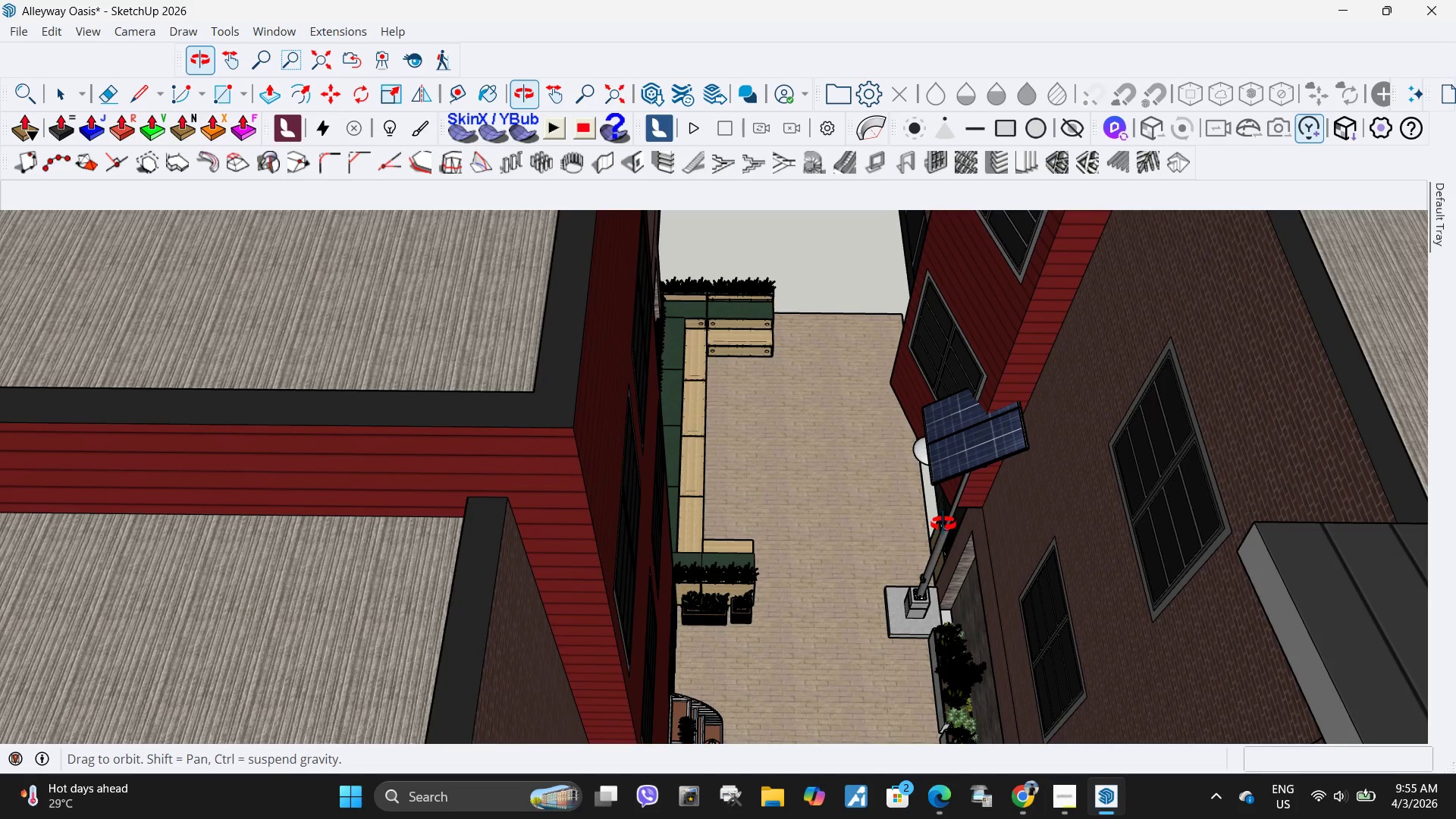 
double_click([962, 422])
 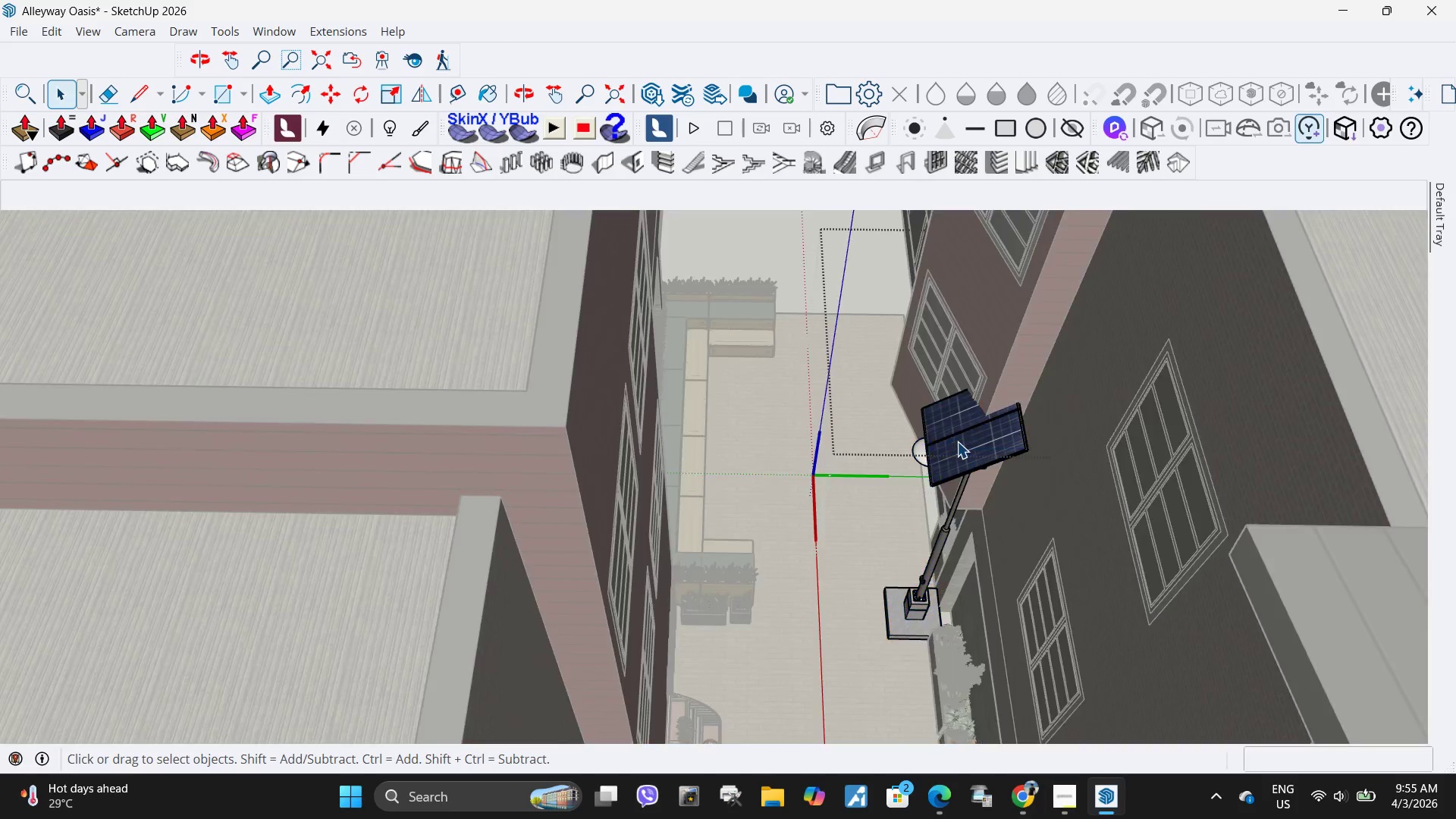 
left_click([957, 441])
 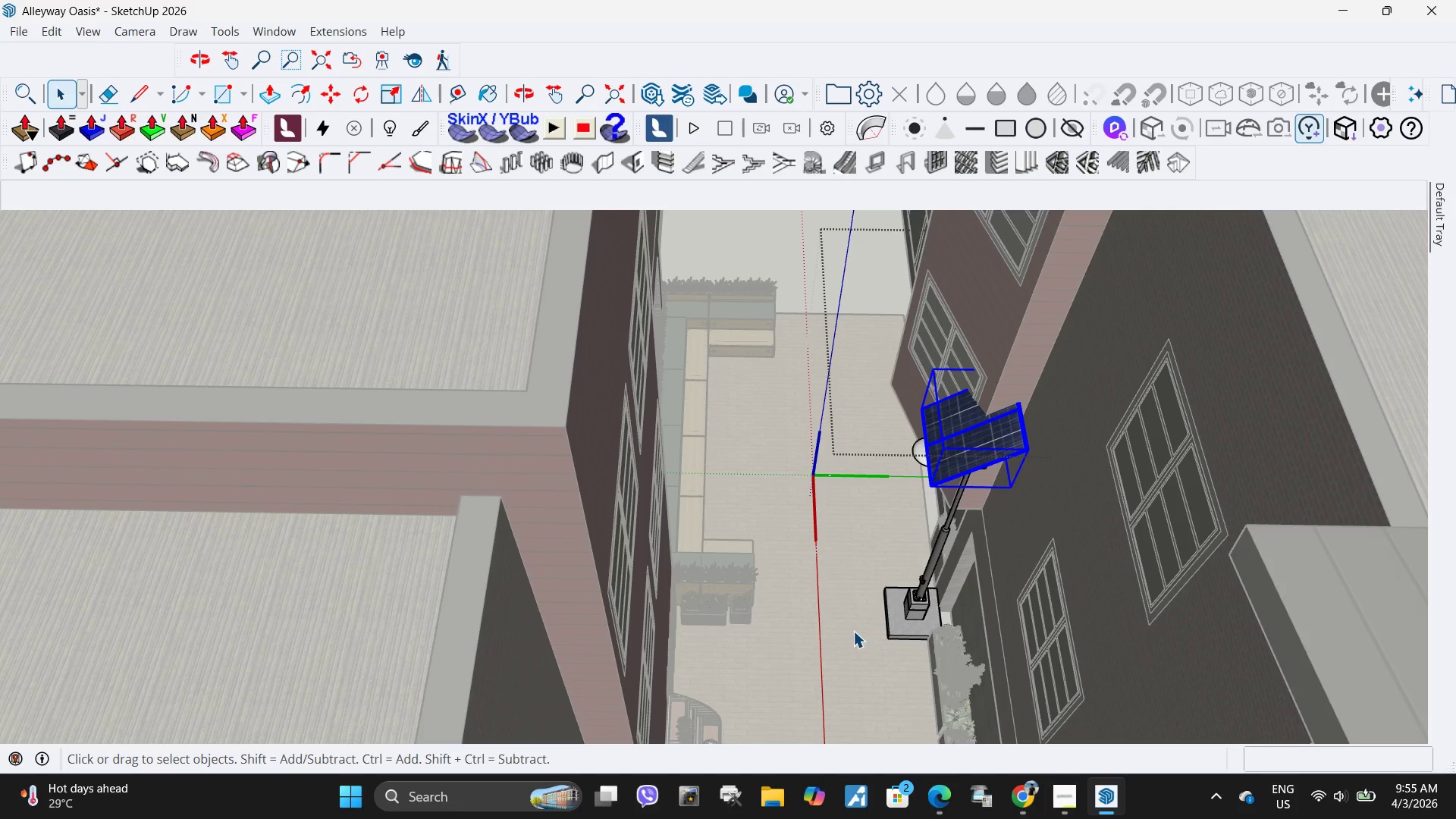 
key(M)
 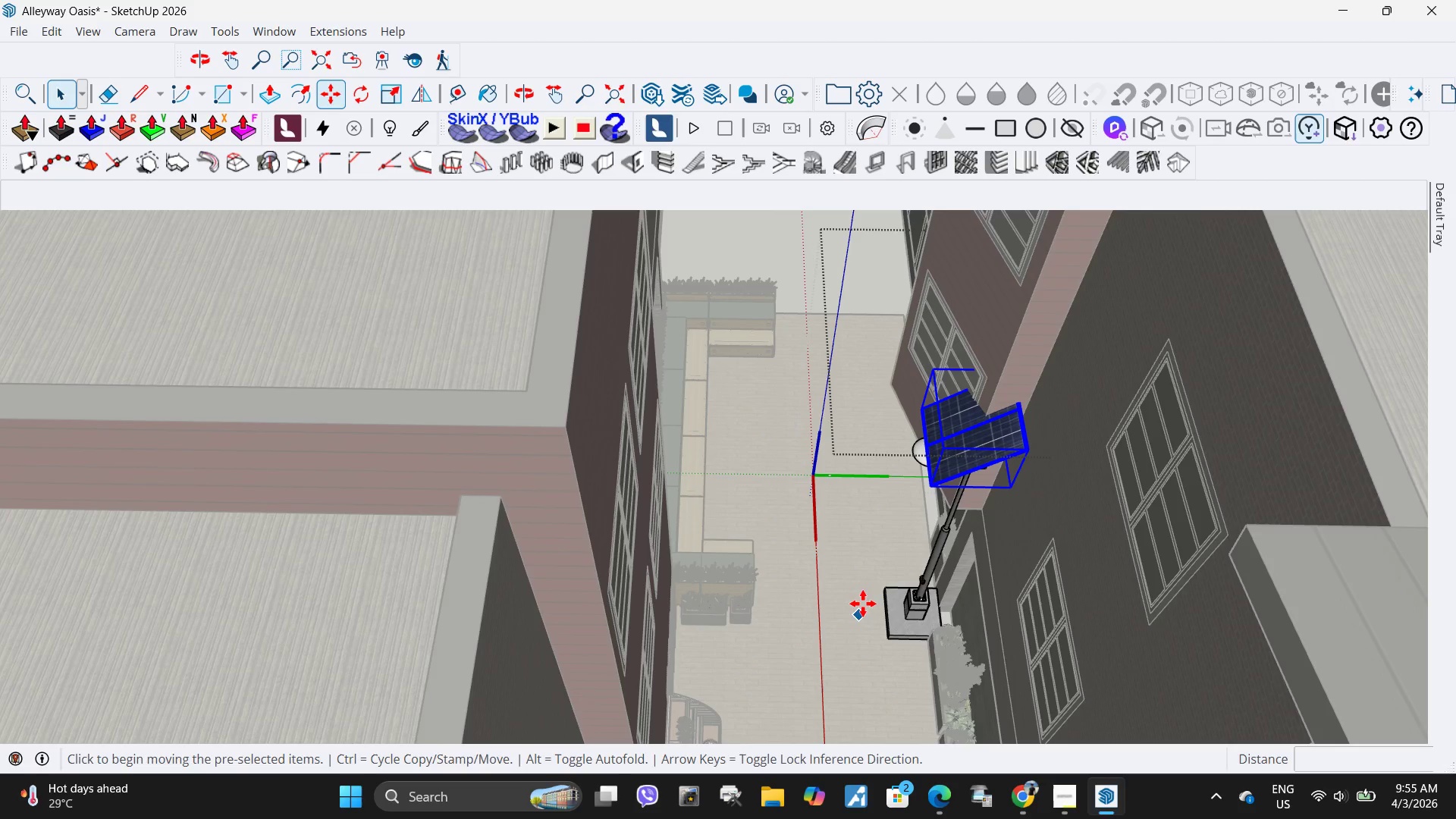 
left_click_drag(start_coordinate=[863, 604], to_coordinate=[858, 602])
 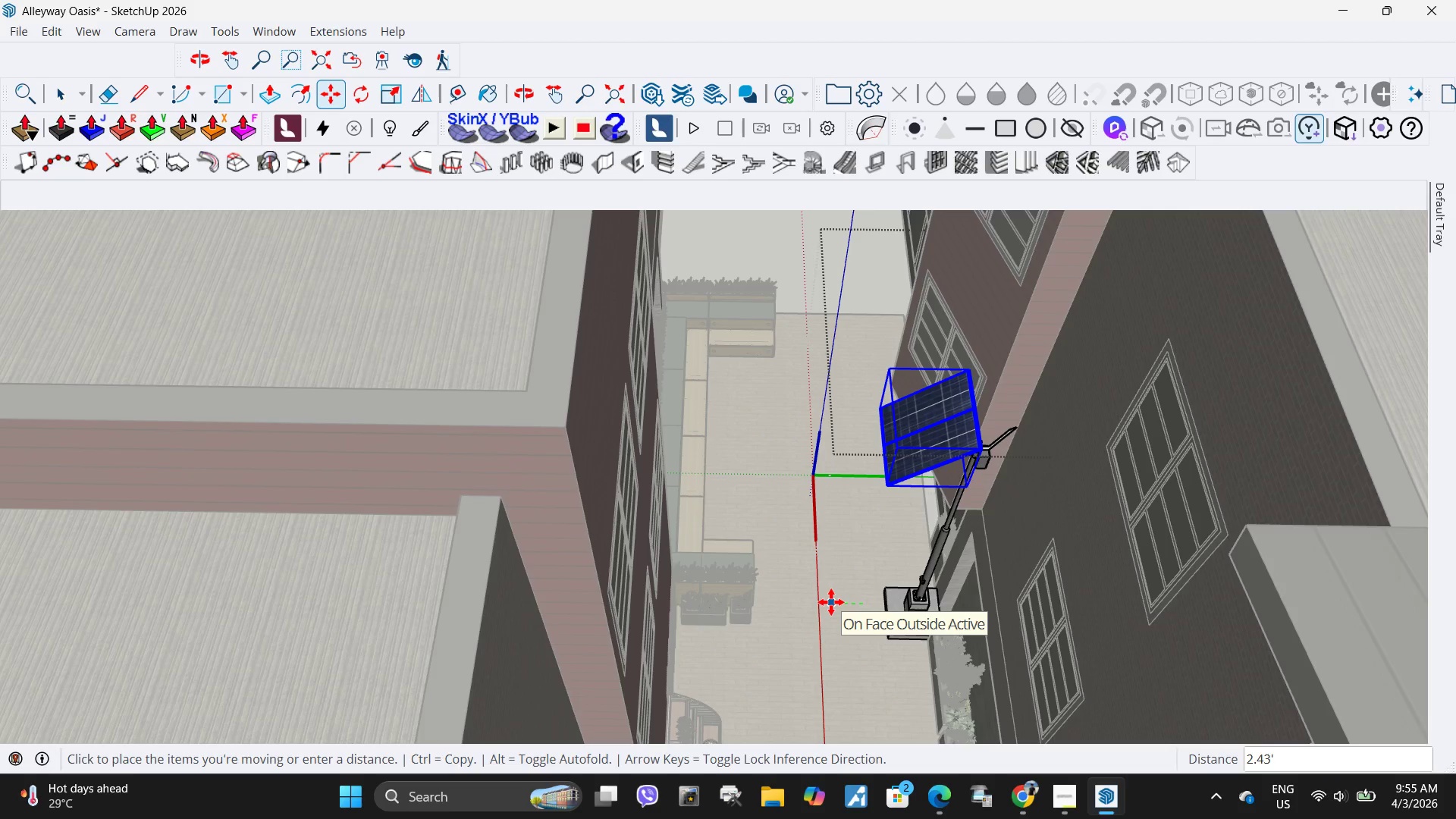 
left_click([831, 602])
 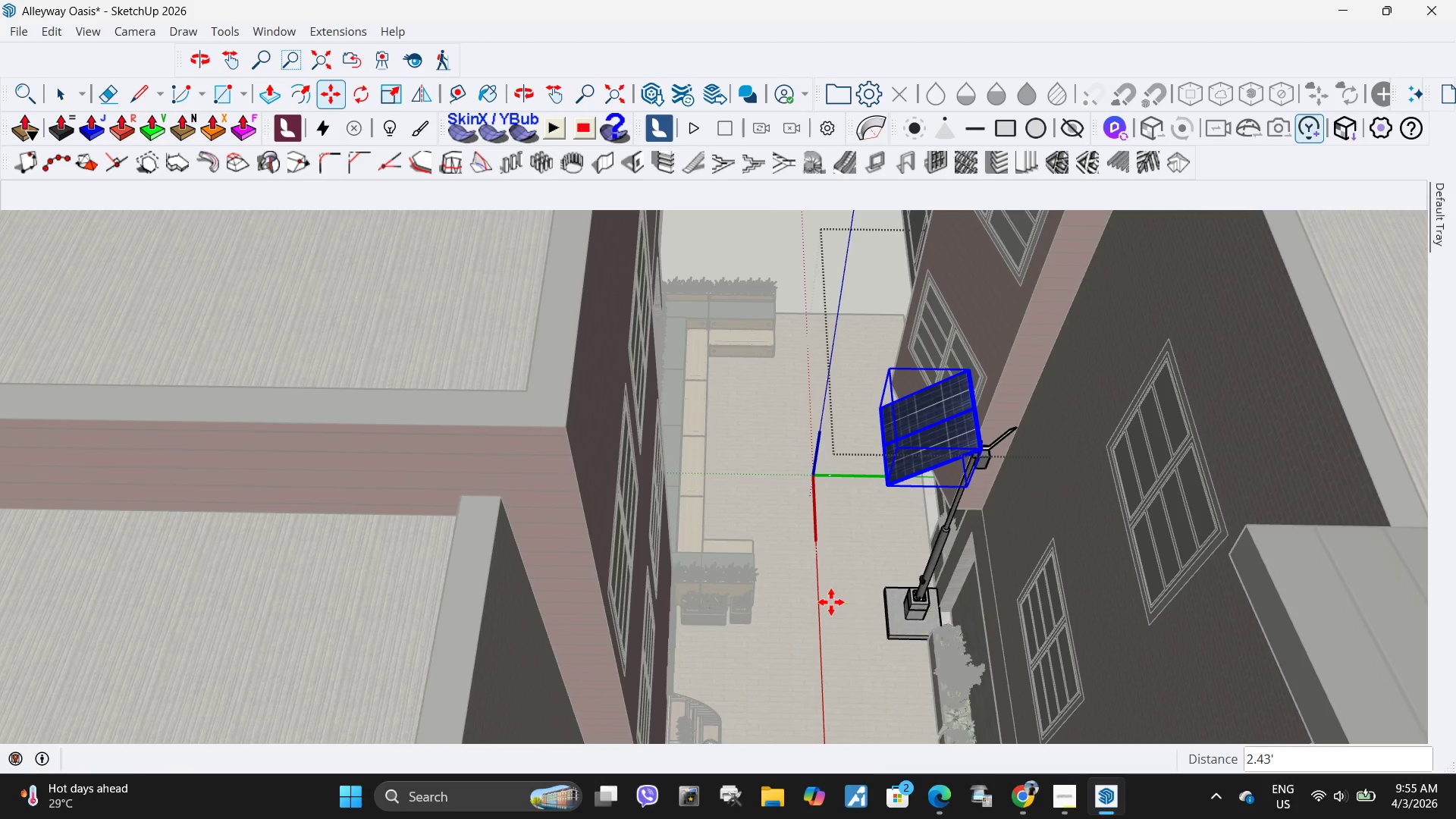 
key(Space)
 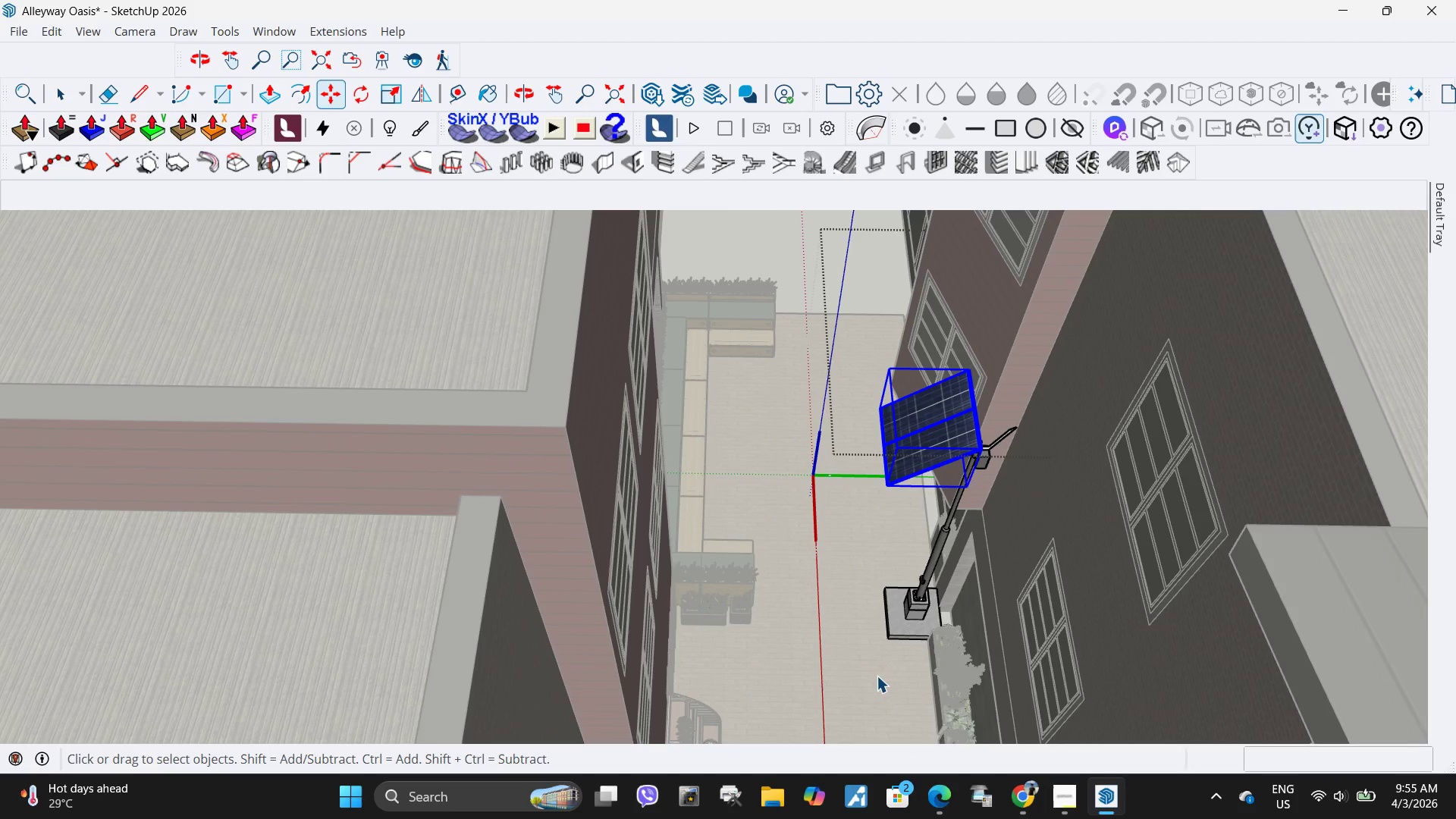 
double_click([877, 676])
 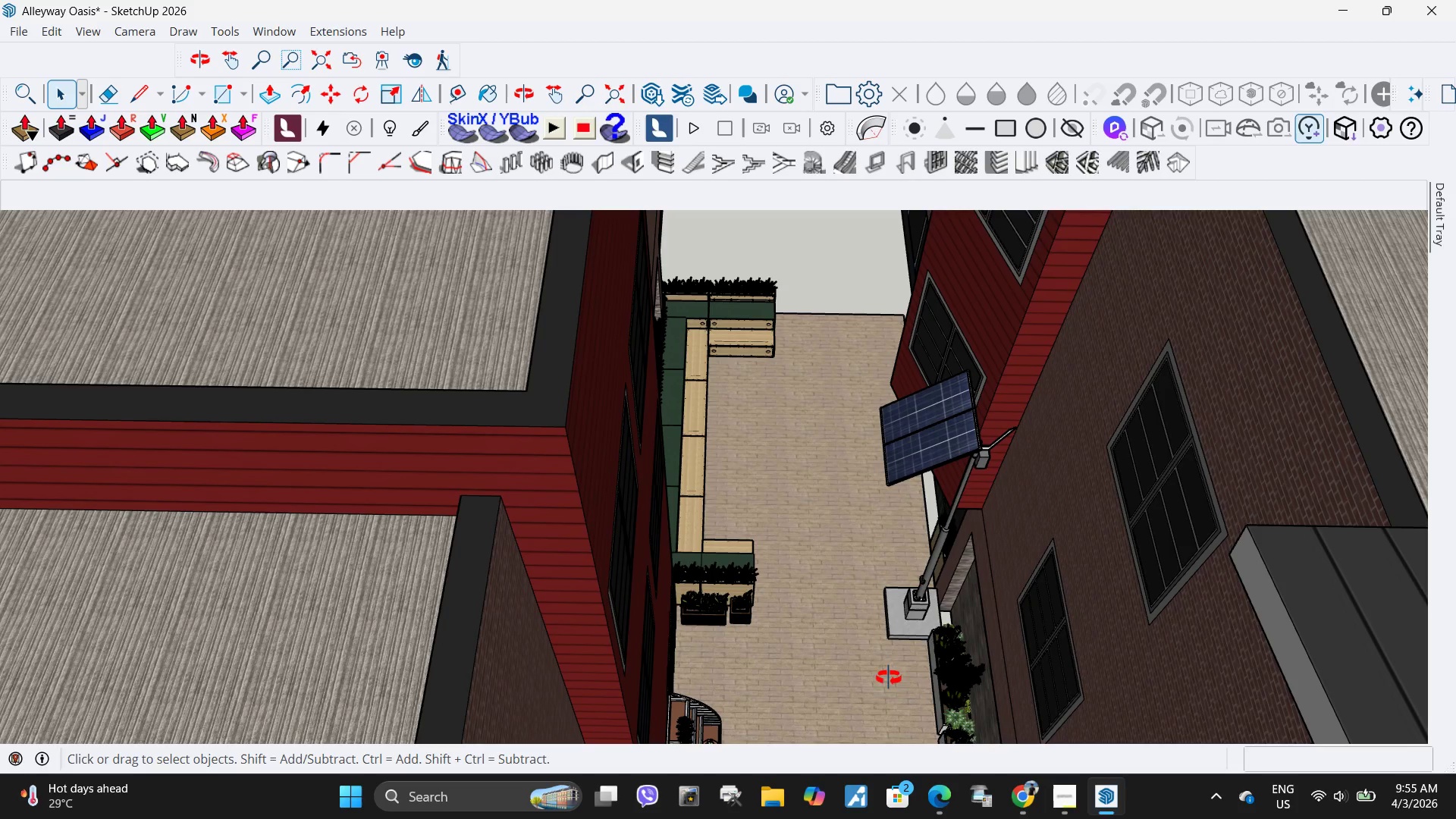 
key(Escape)
 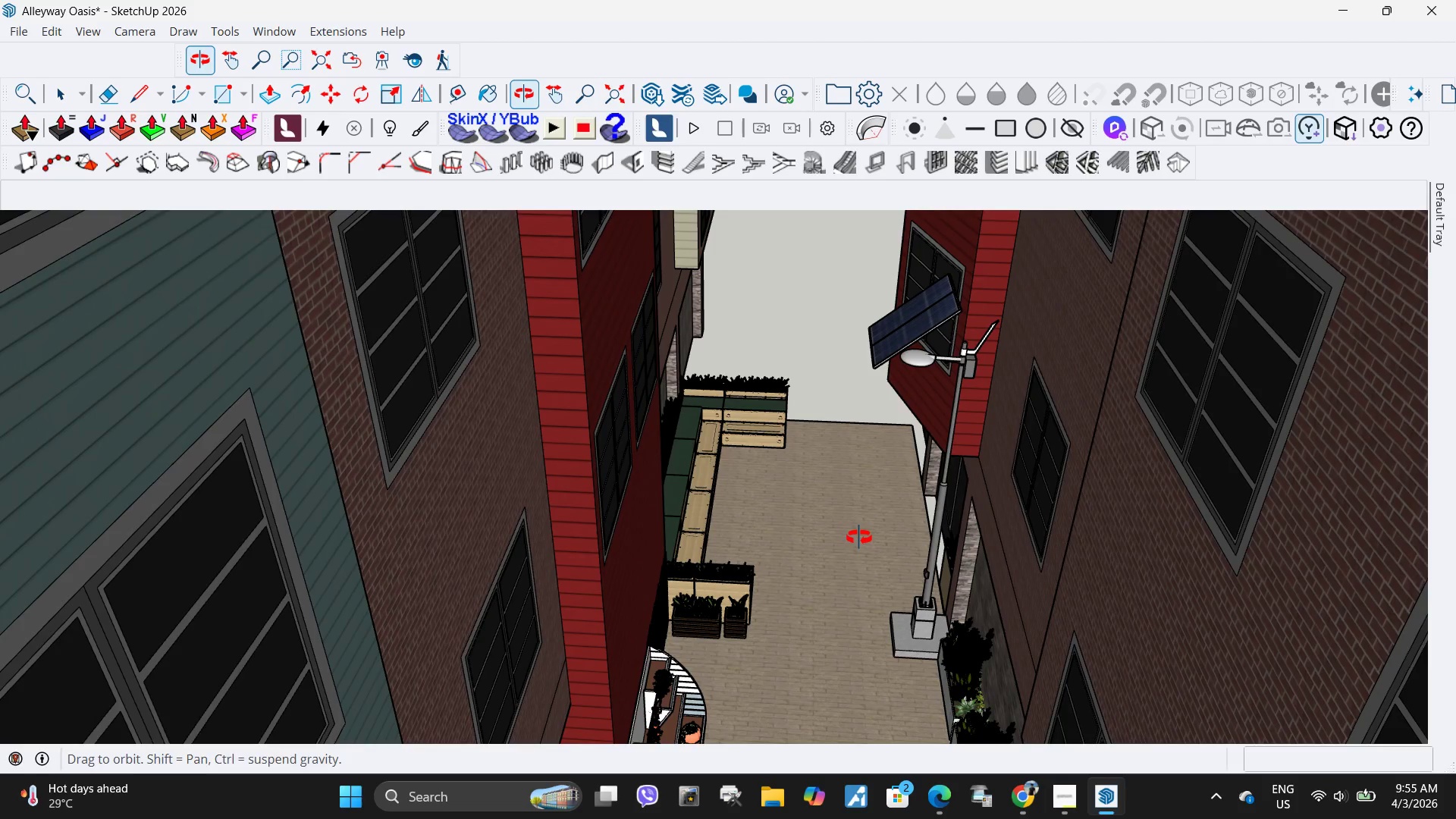 
scroll: coordinate [858, 496], scroll_direction: up, amount: 2.0
 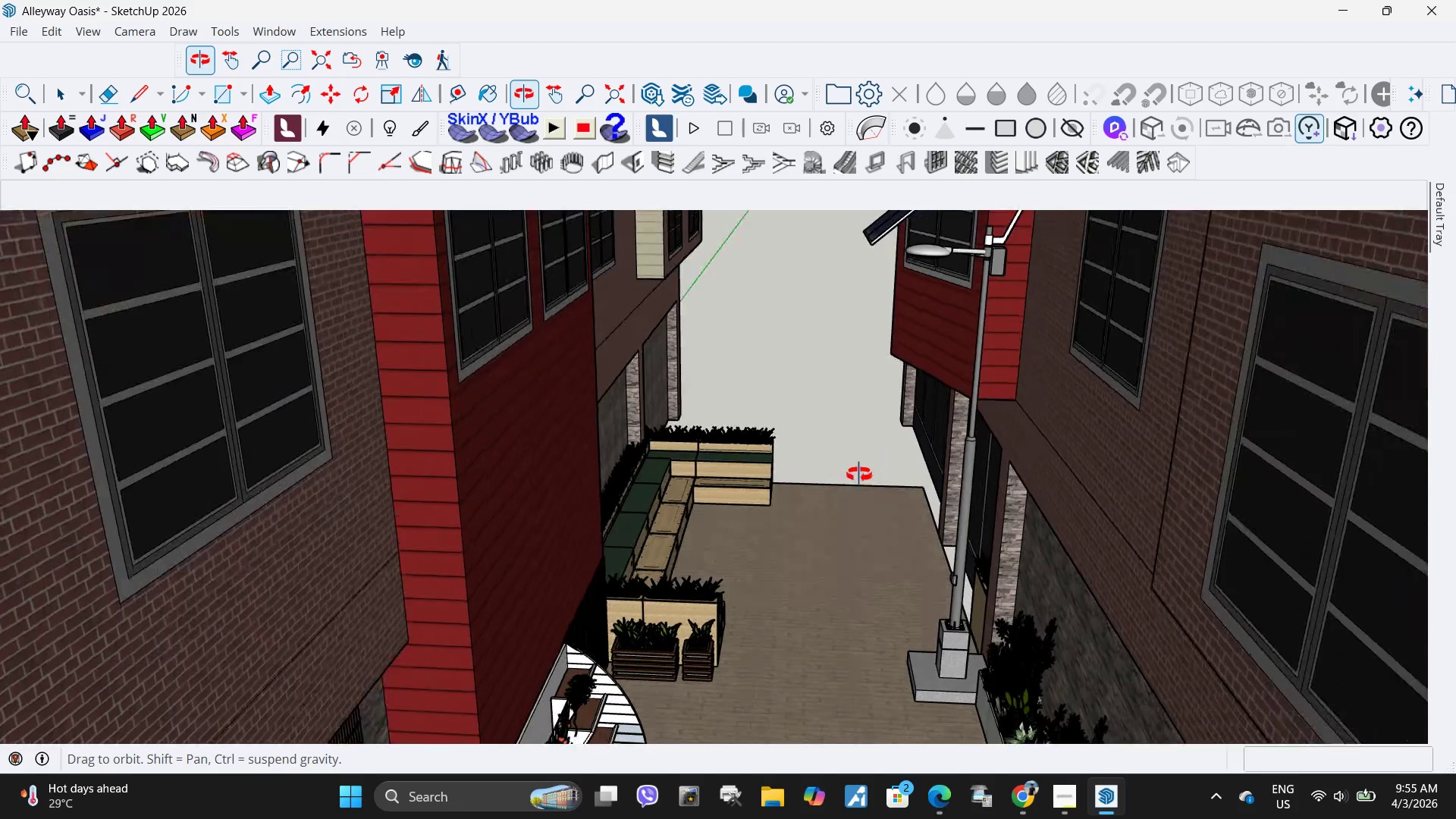 
scroll: coordinate [845, 420], scroll_direction: down, amount: 10.0
 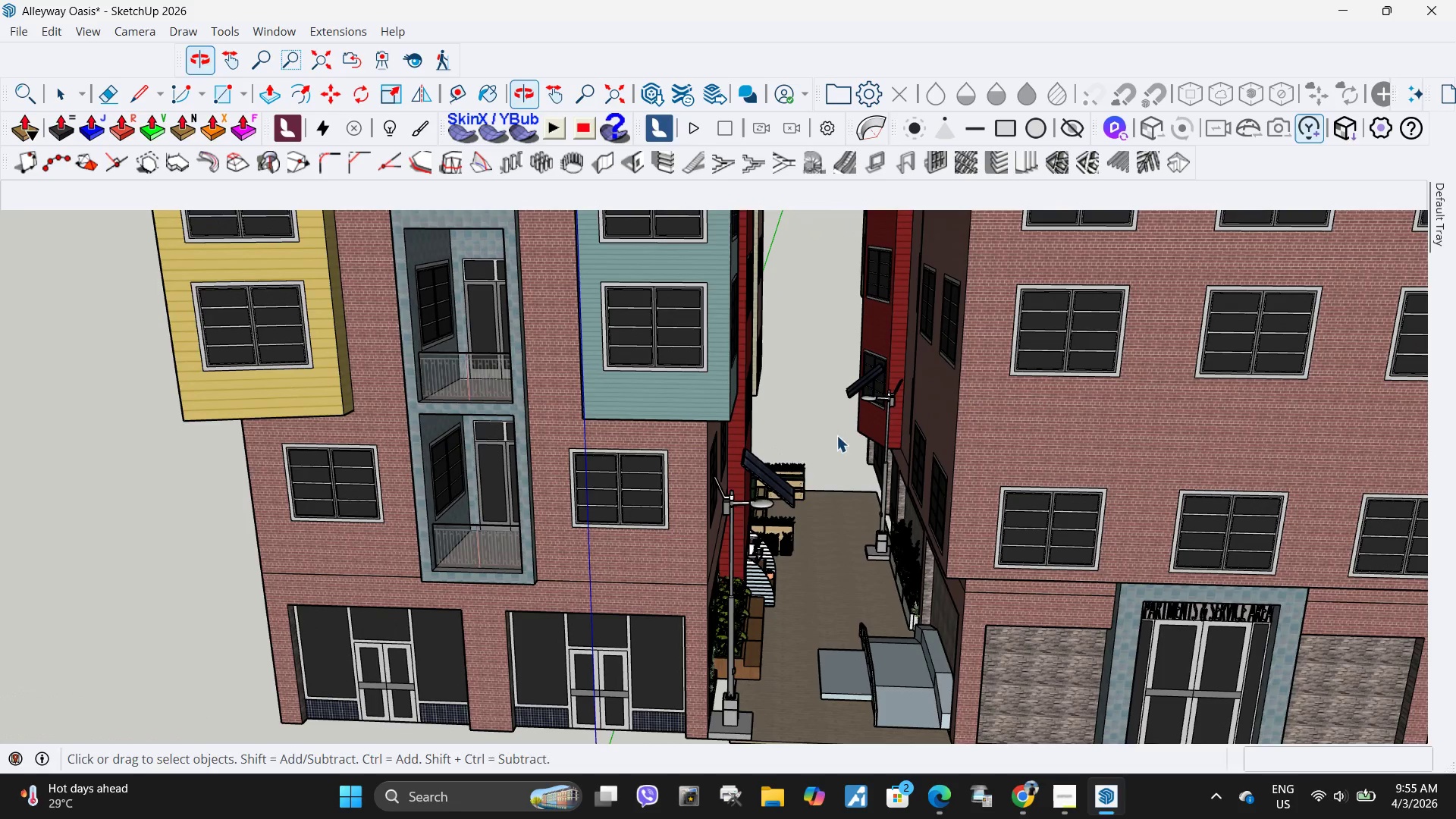 
wait(5.3)
 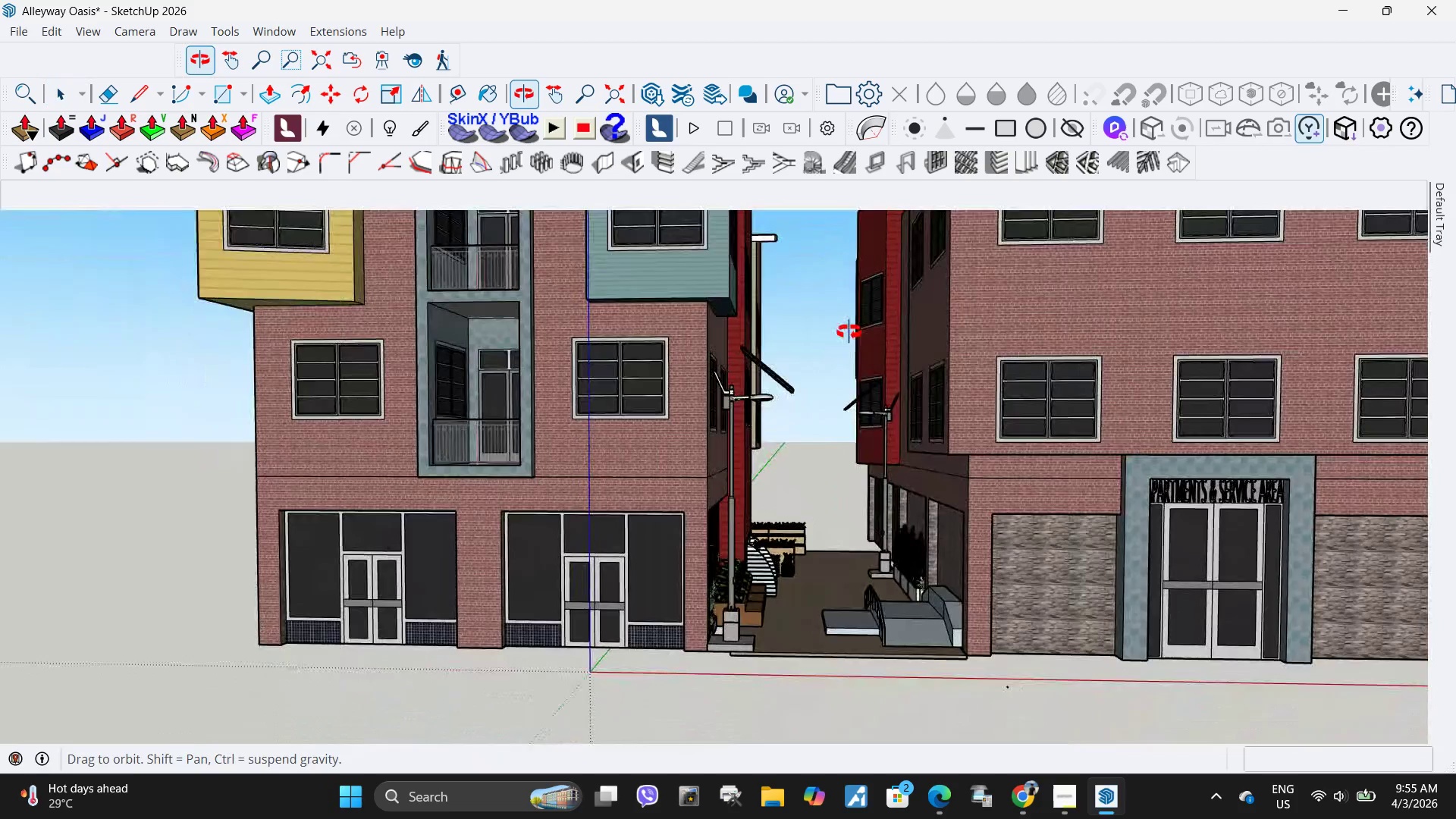 
key(Control+Z)
 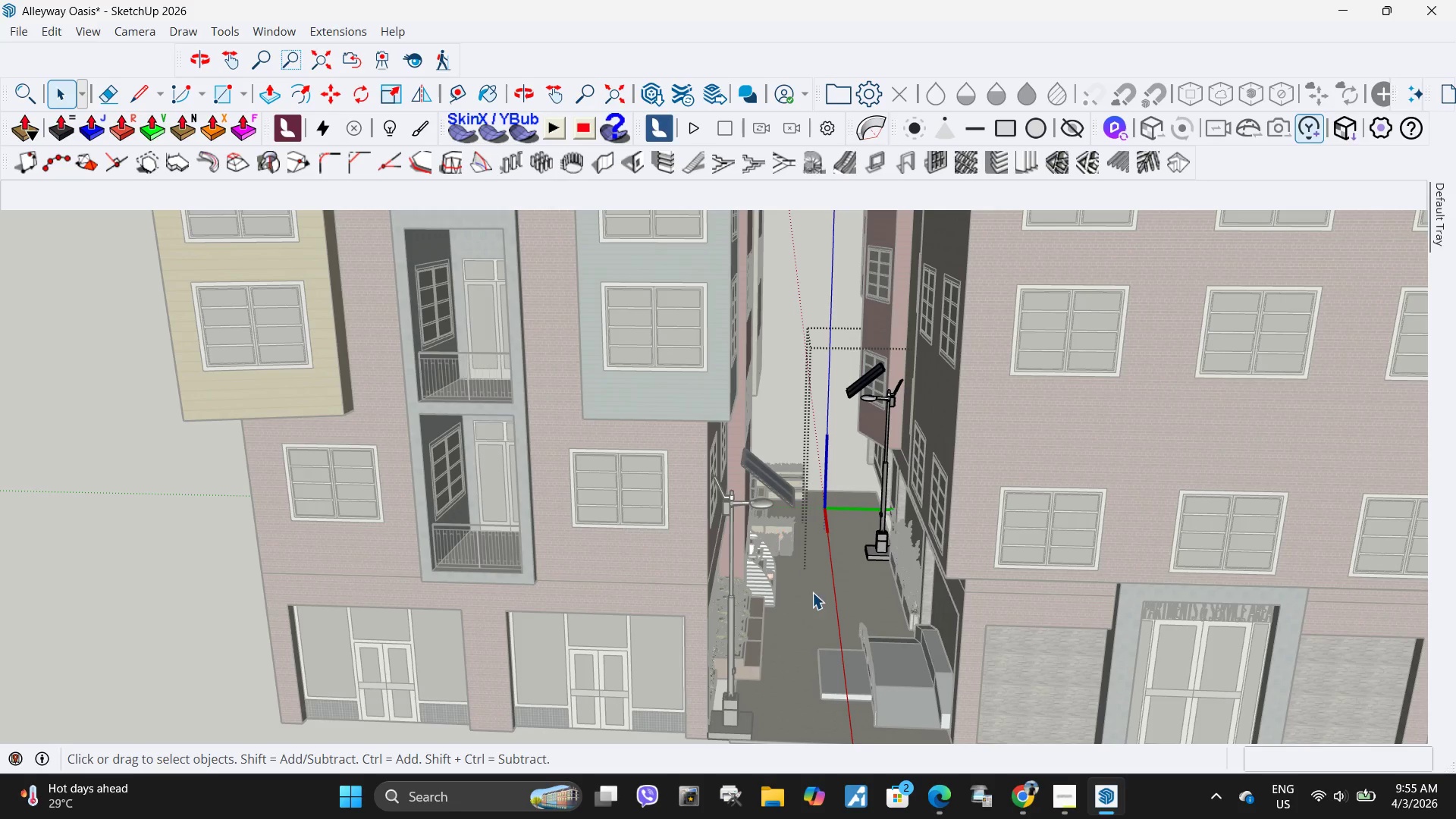 
left_click([812, 595])
 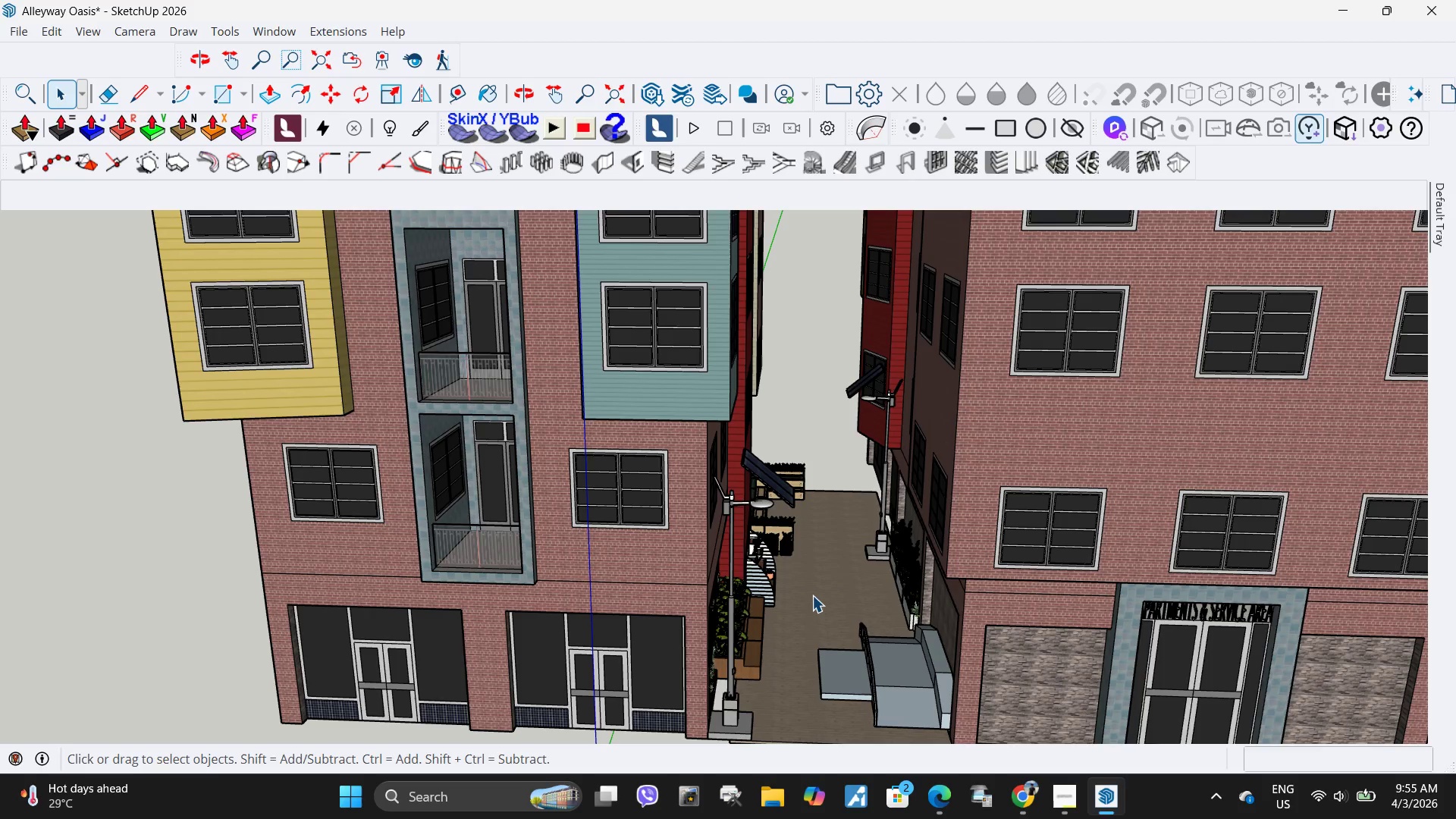 
key(Control+Z)
 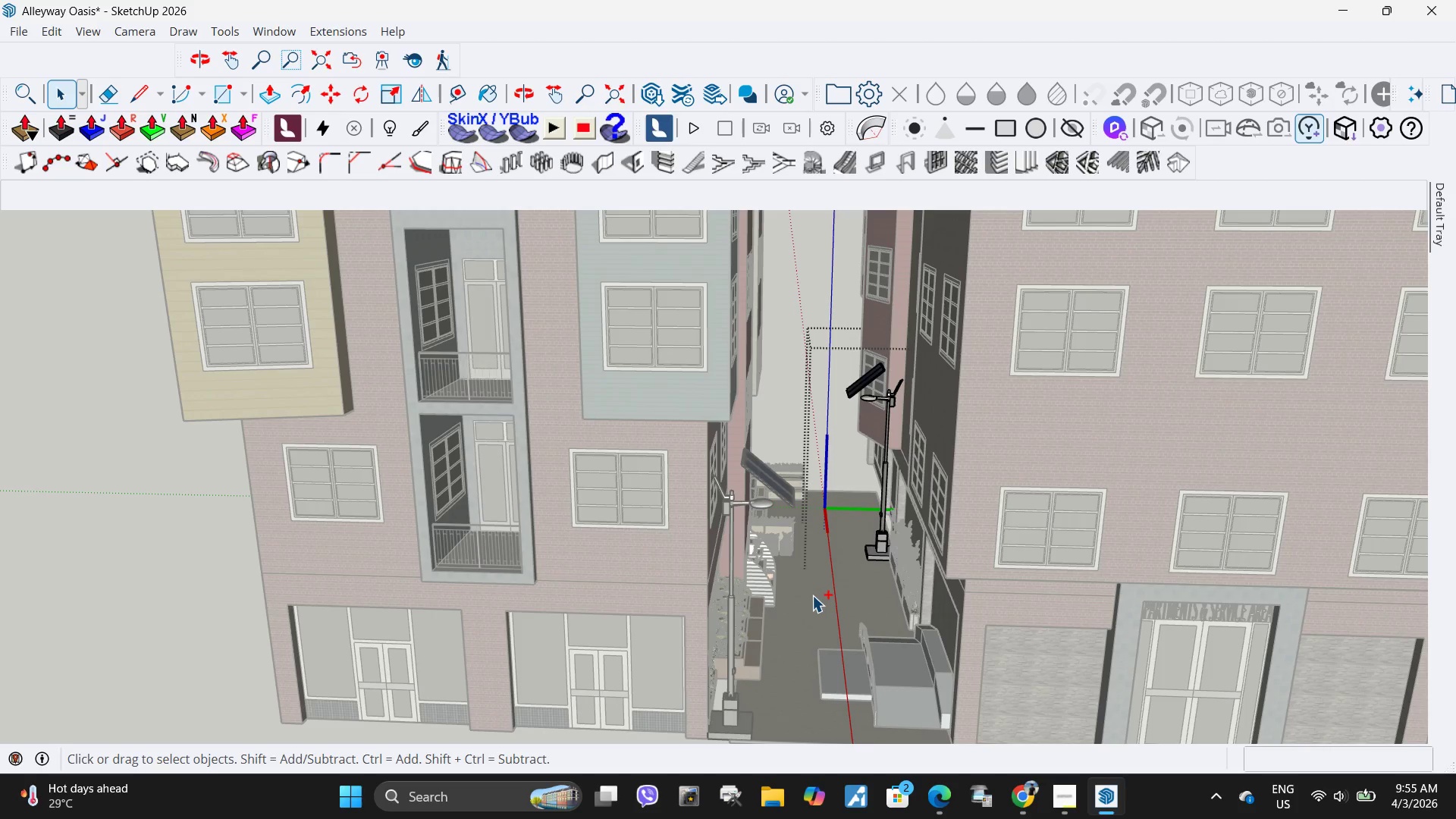 
key(Control+Z)
 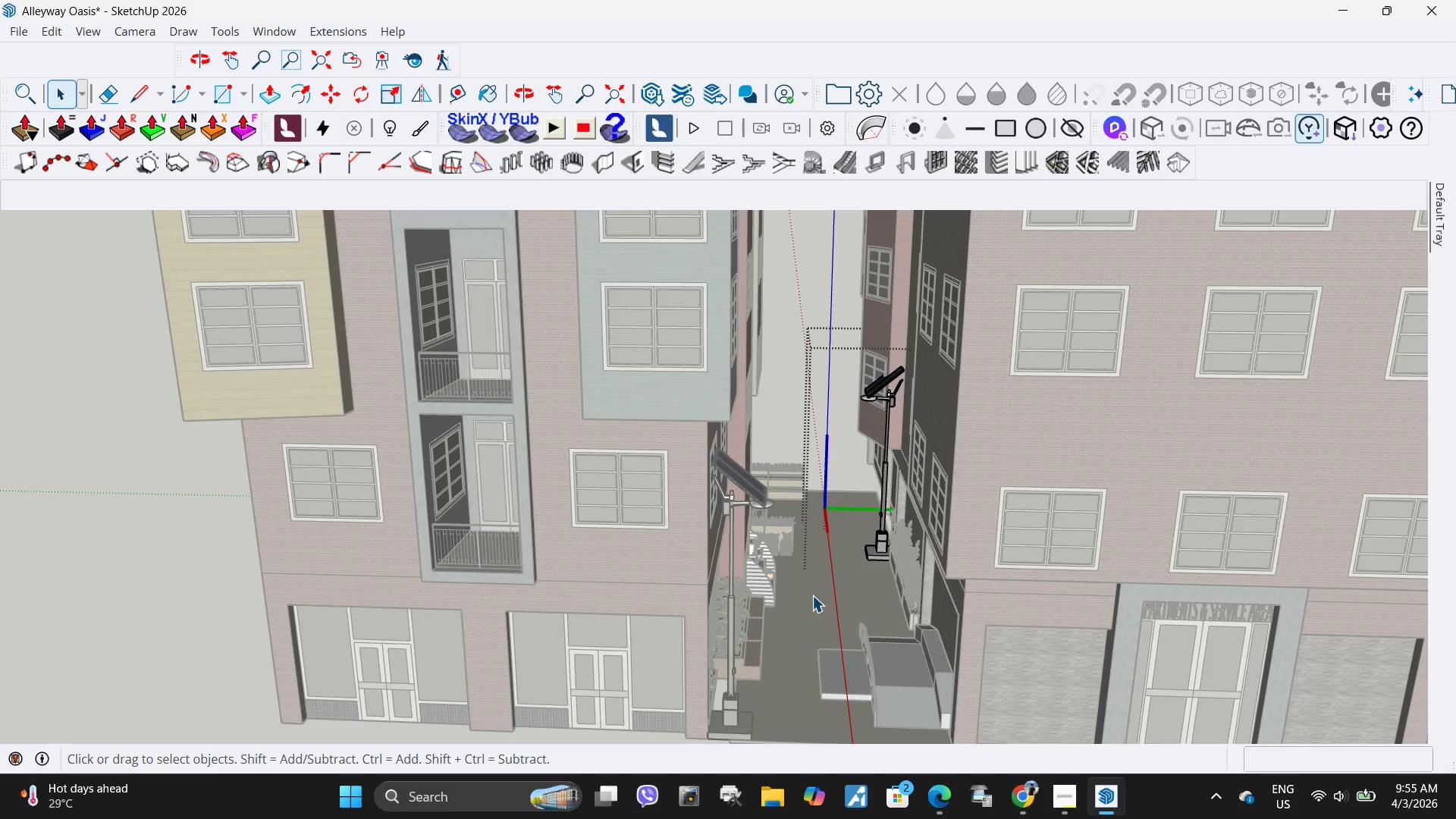 
key(Escape)
 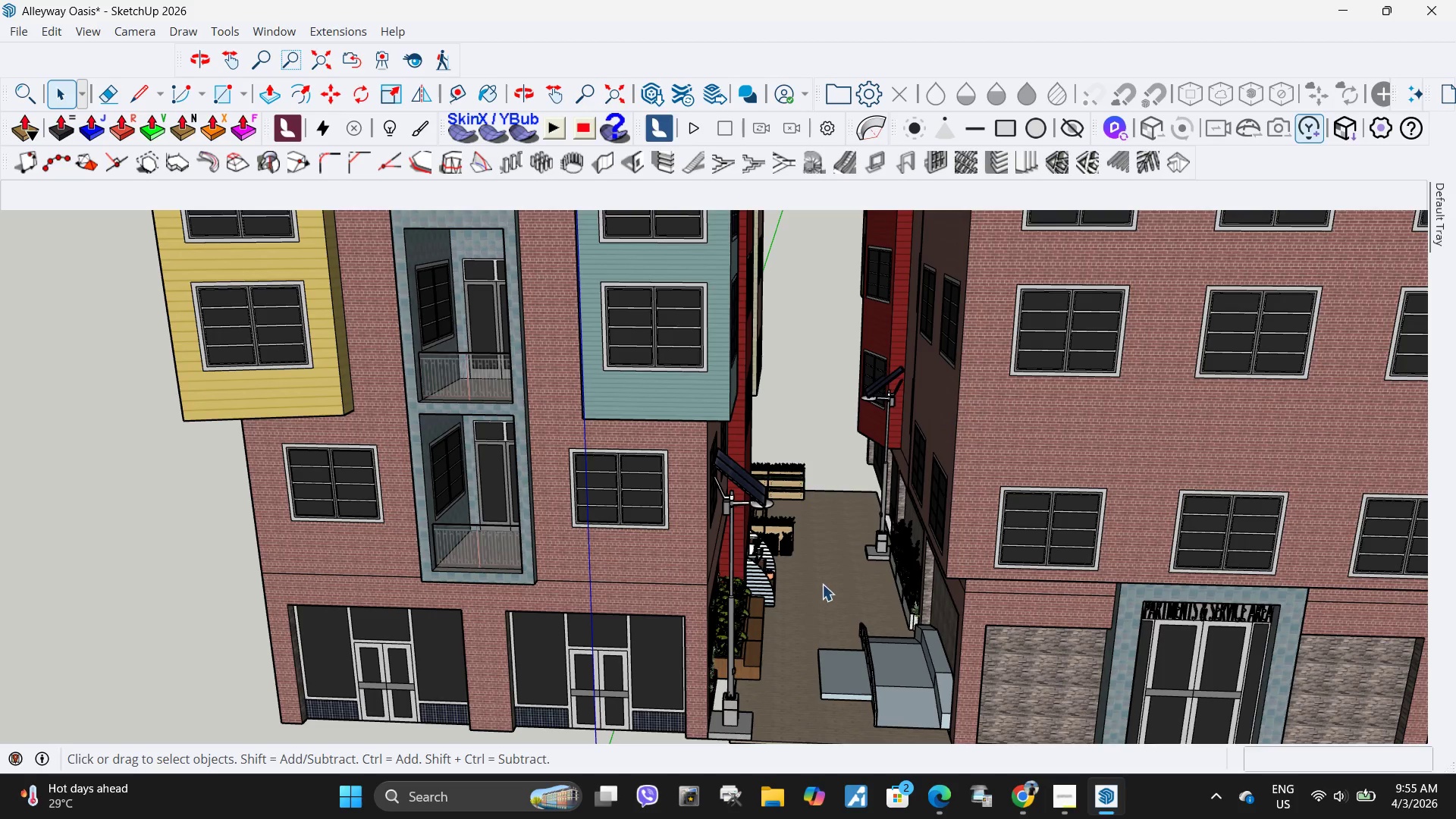 
left_click([822, 584])
 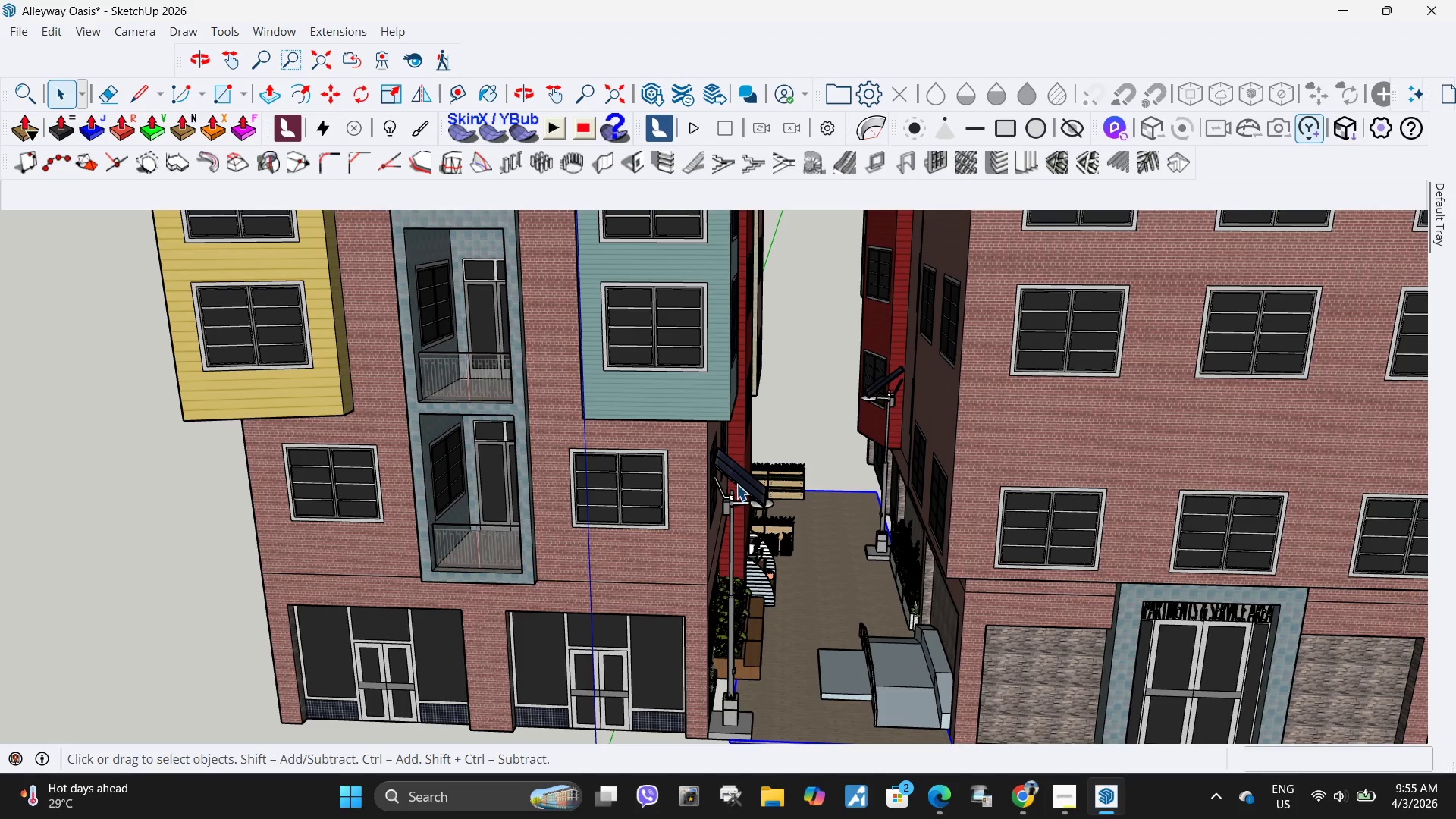 
scroll: coordinate [738, 479], scroll_direction: up, amount: 5.0
 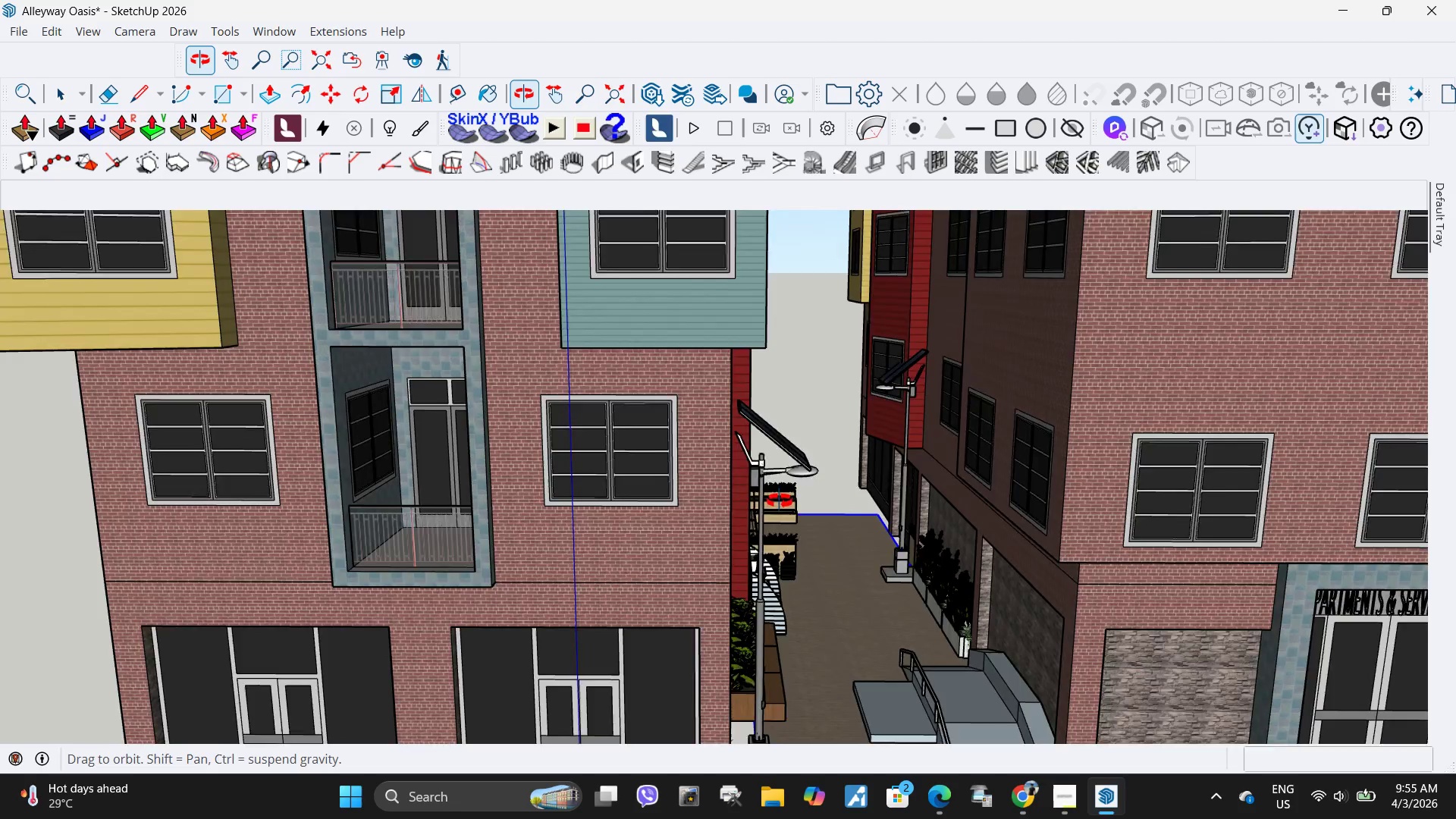 
left_click([918, 344])
 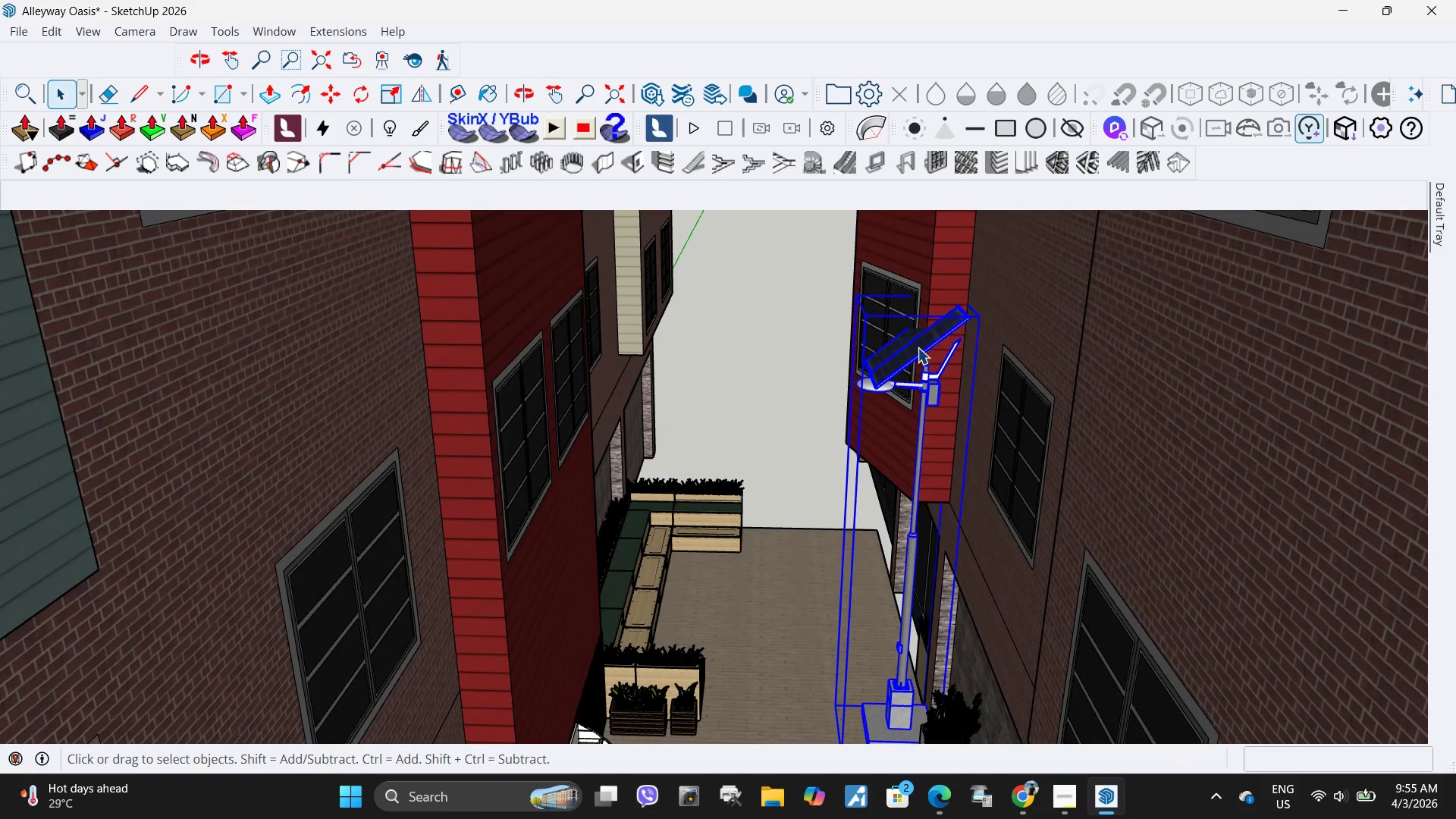 
scroll: coordinate [936, 331], scroll_direction: up, amount: 7.0
 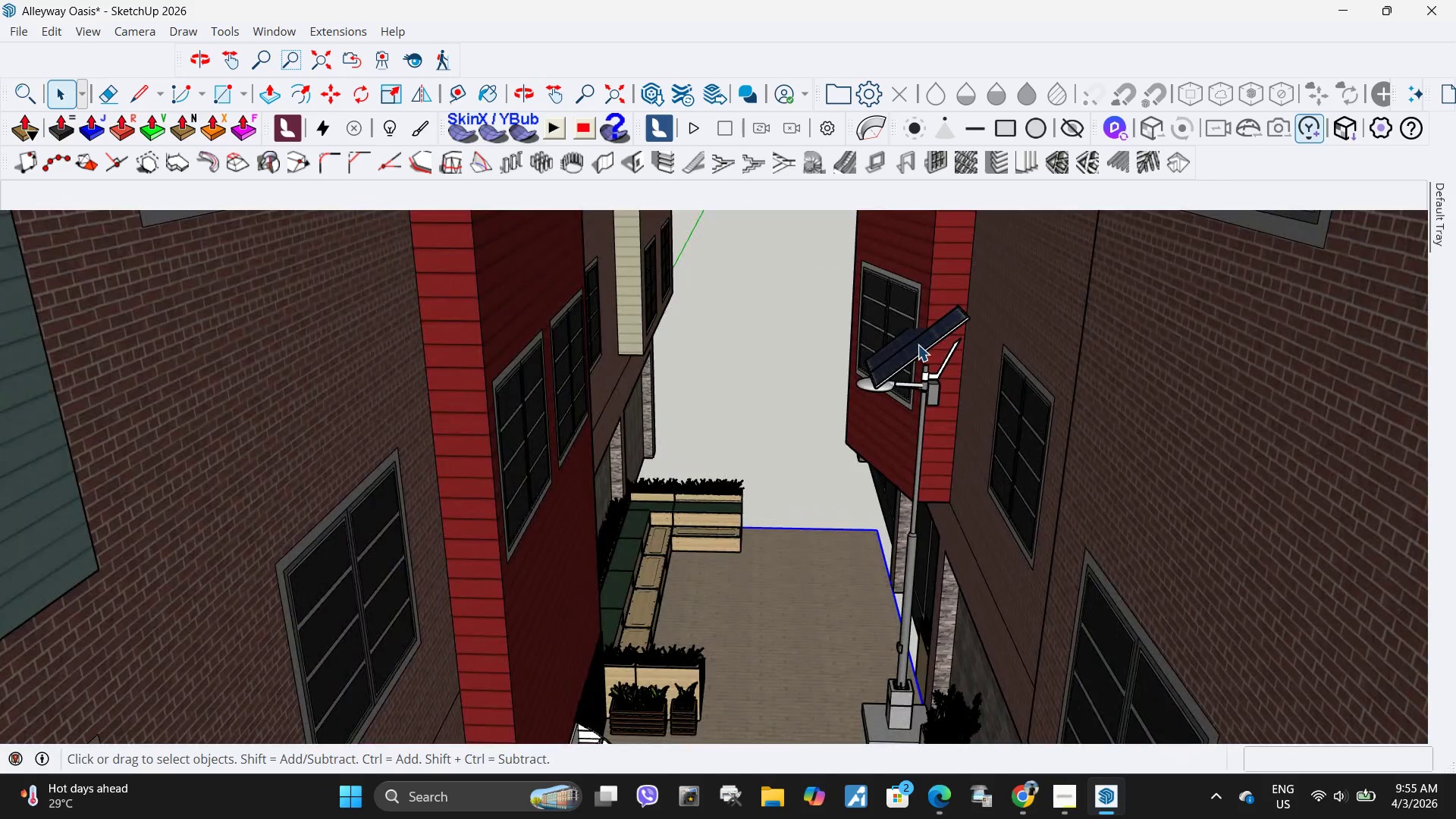 
double_click([918, 347])
 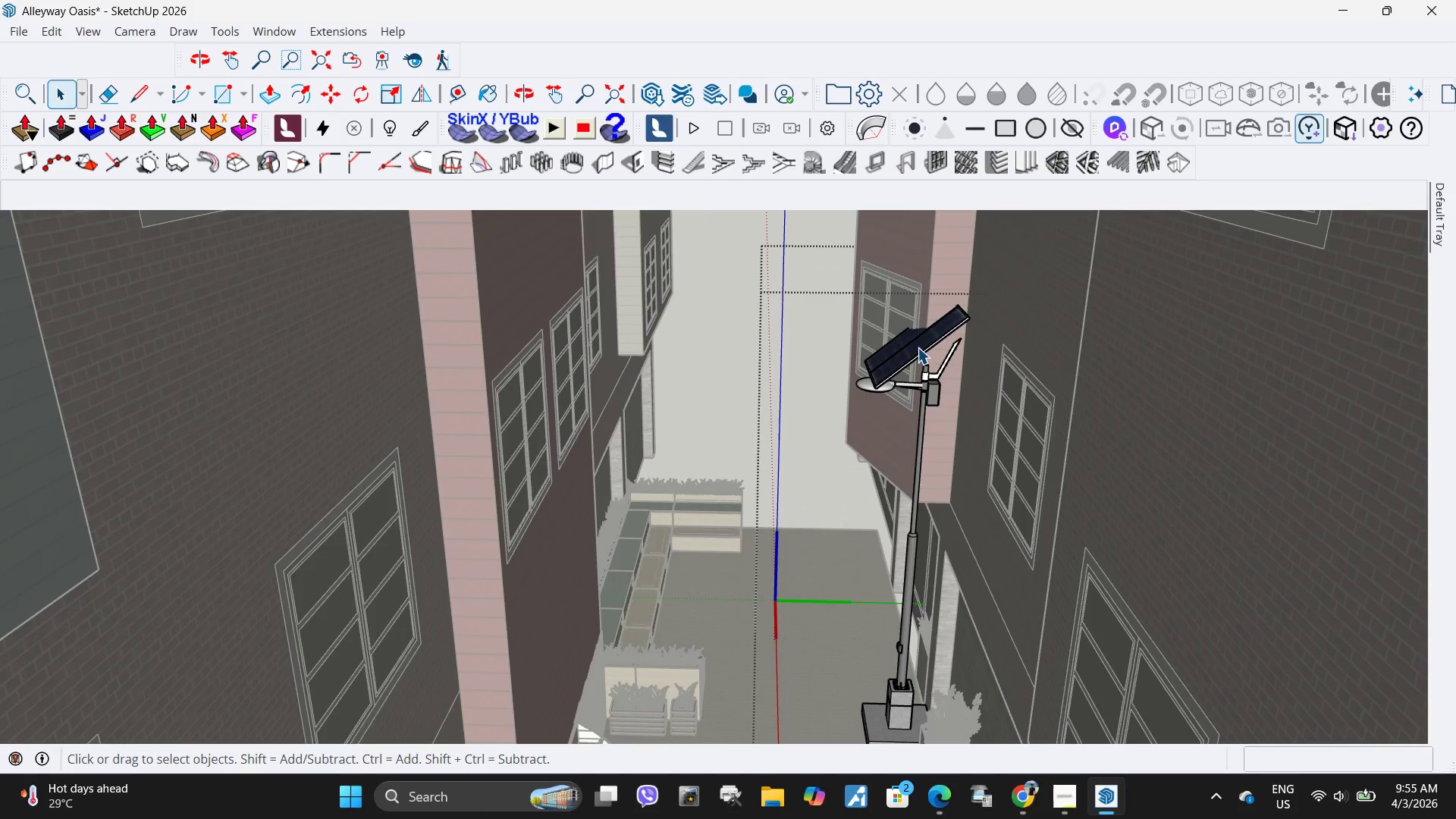 
left_click([918, 347])
 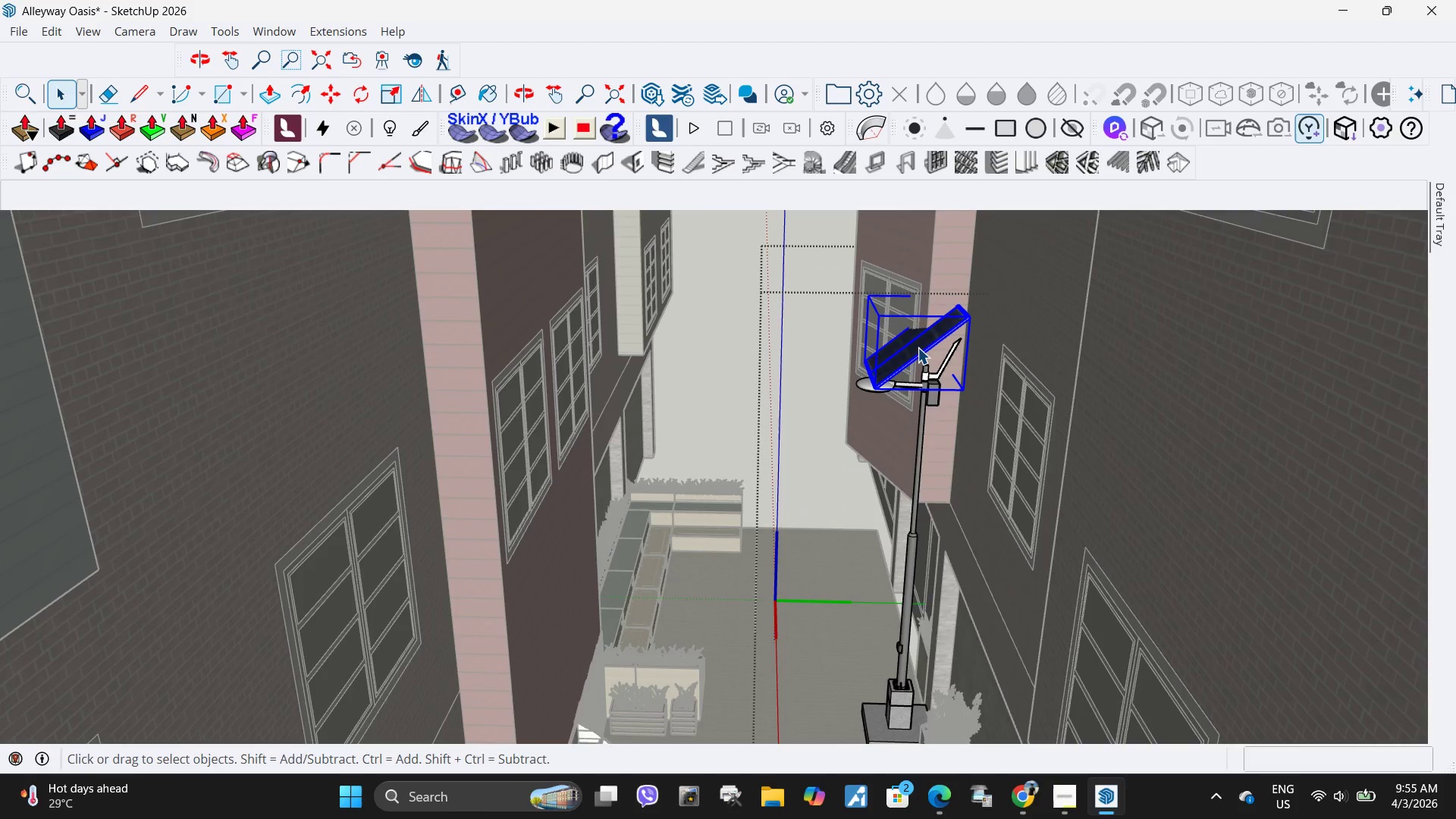 
right_click([918, 347])
 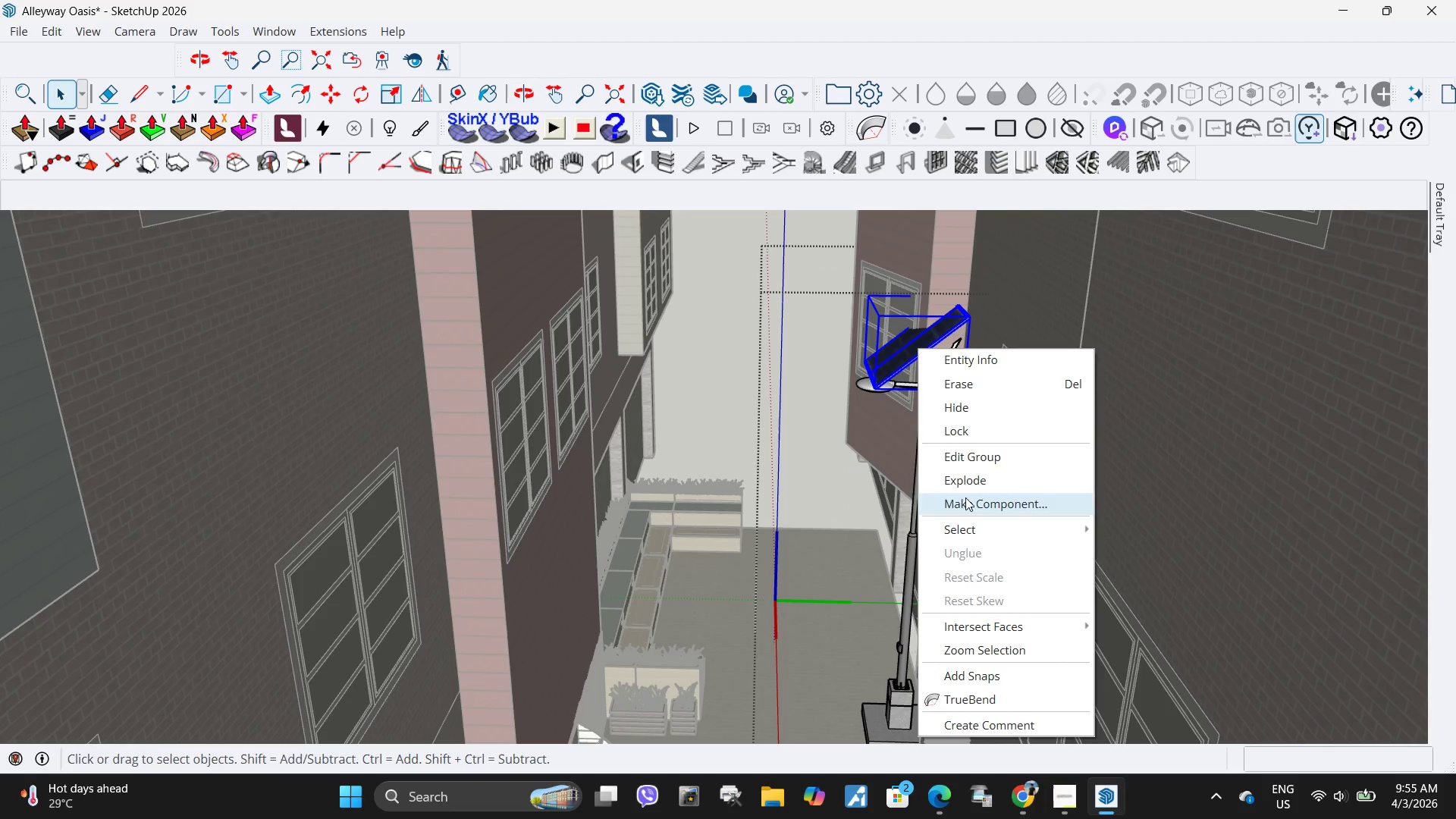 
key(Escape)
 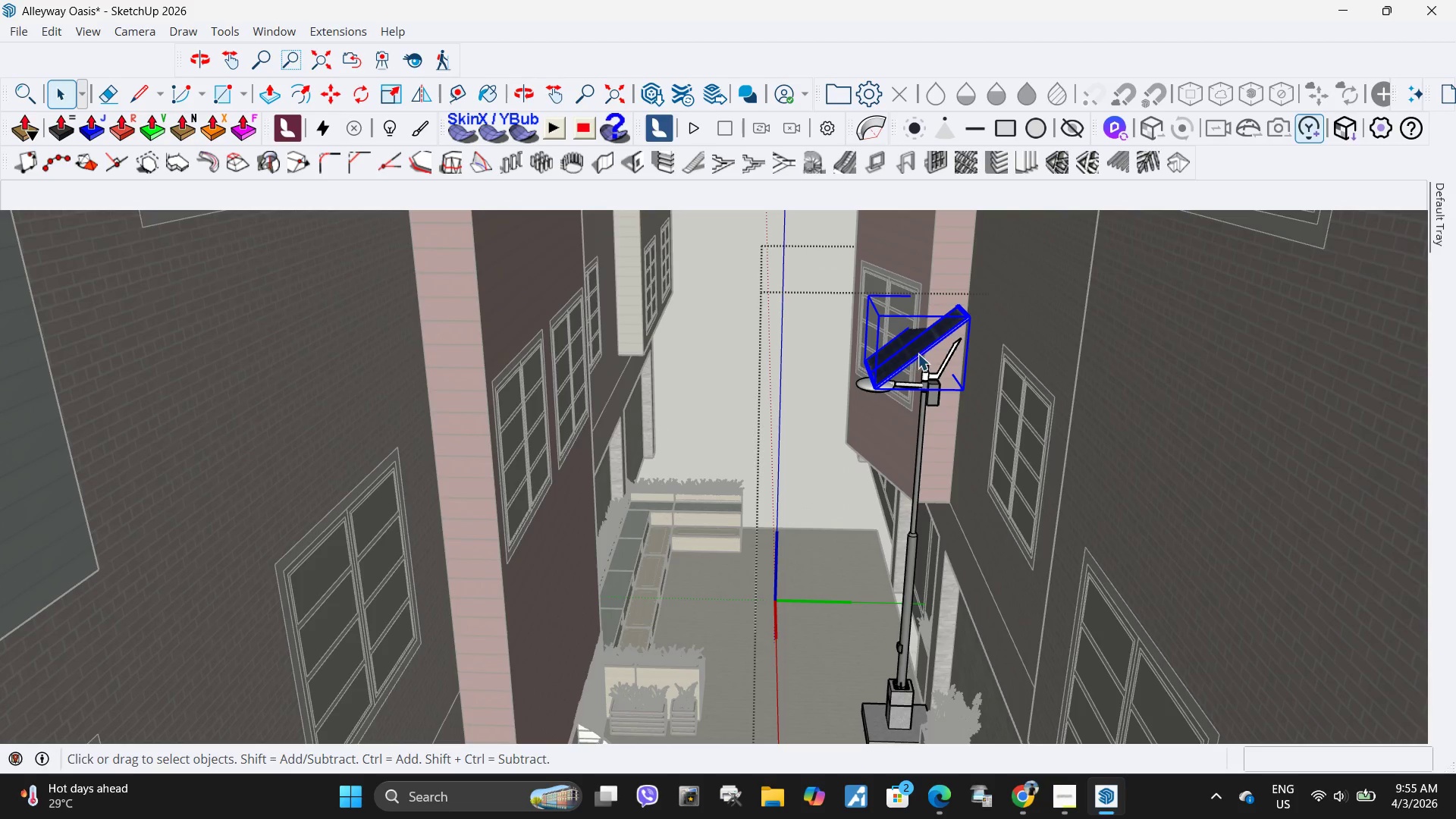 
key(Escape)
 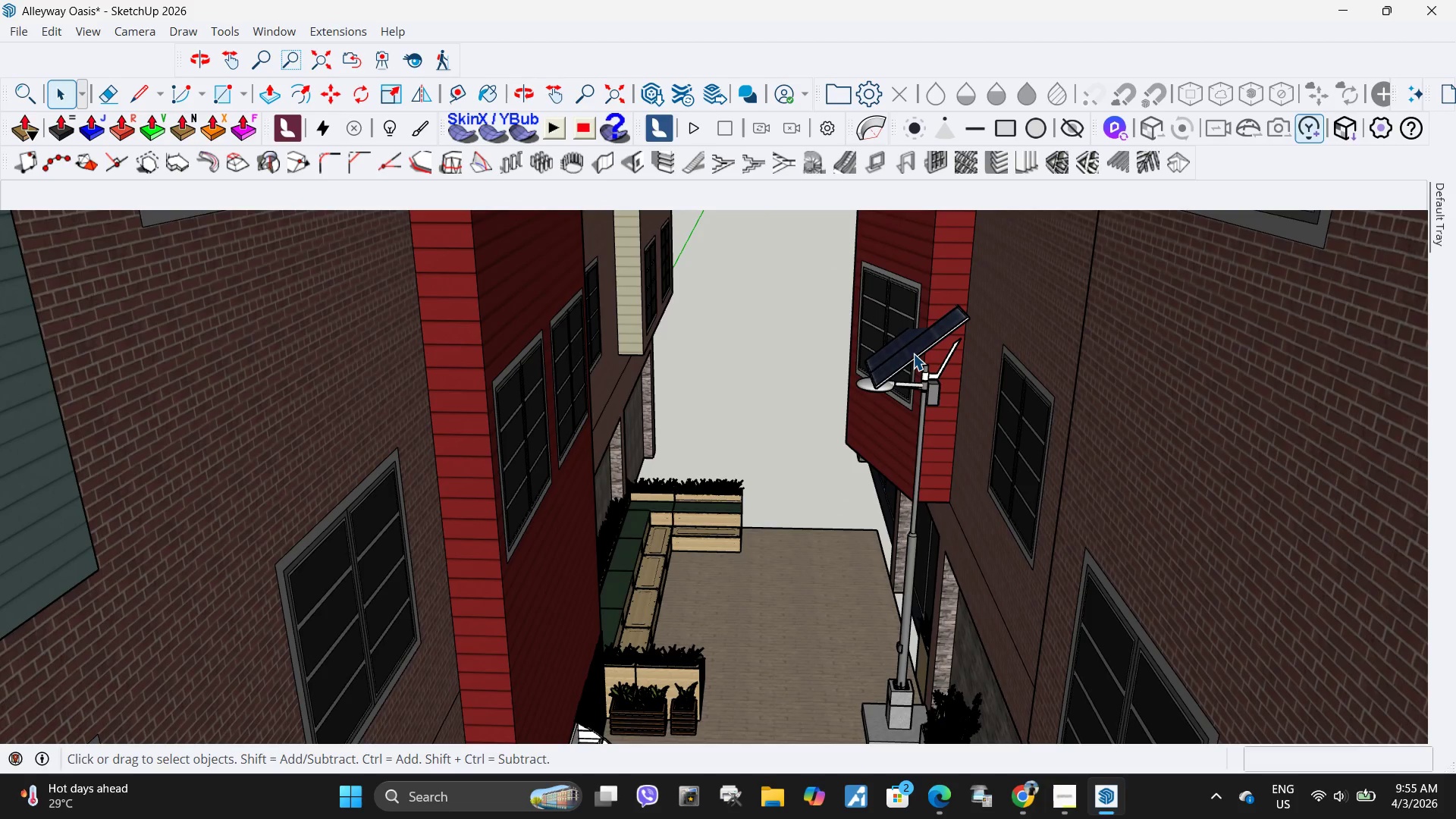 
left_click([913, 353])
 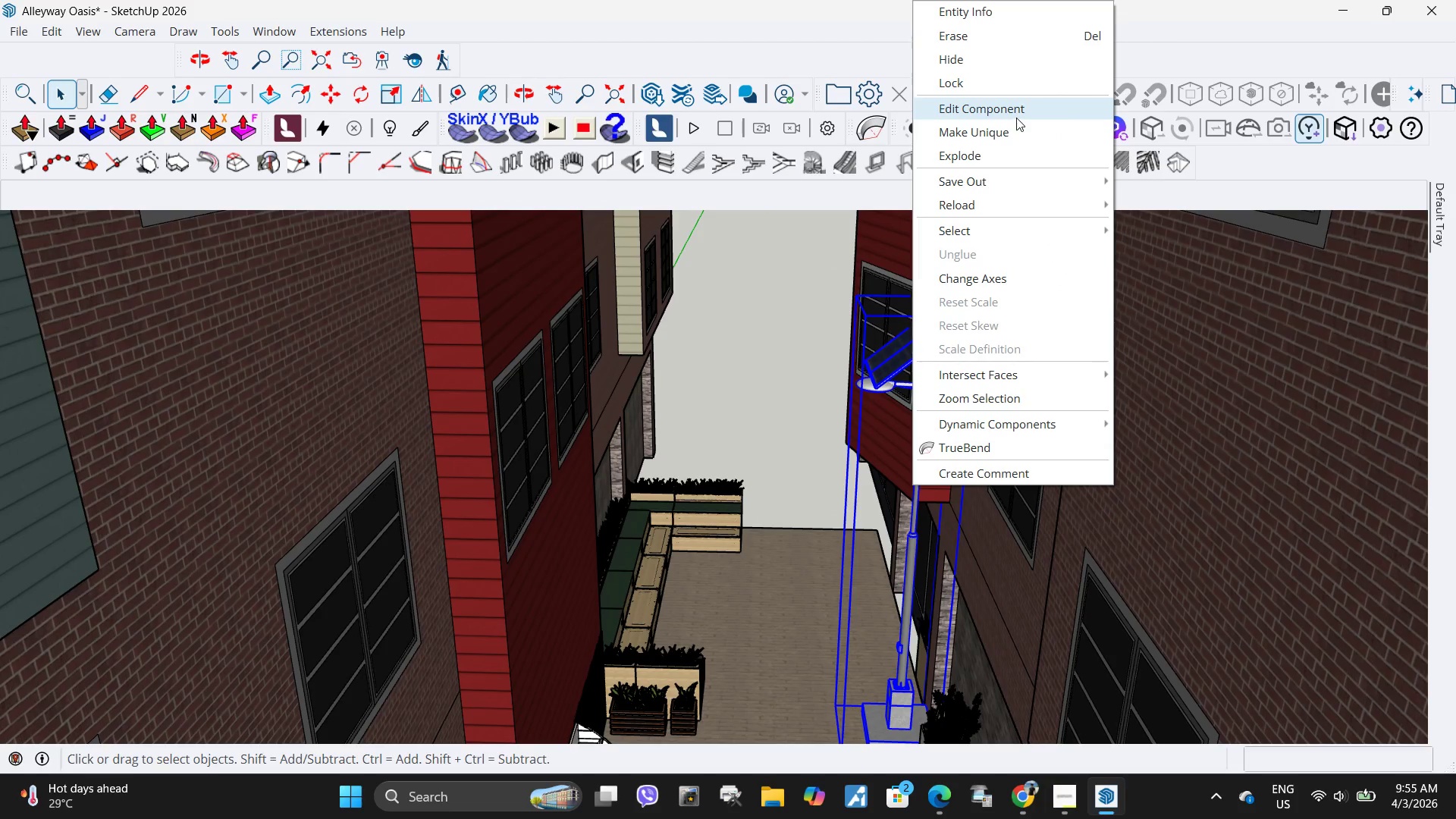 
left_click([994, 137])
 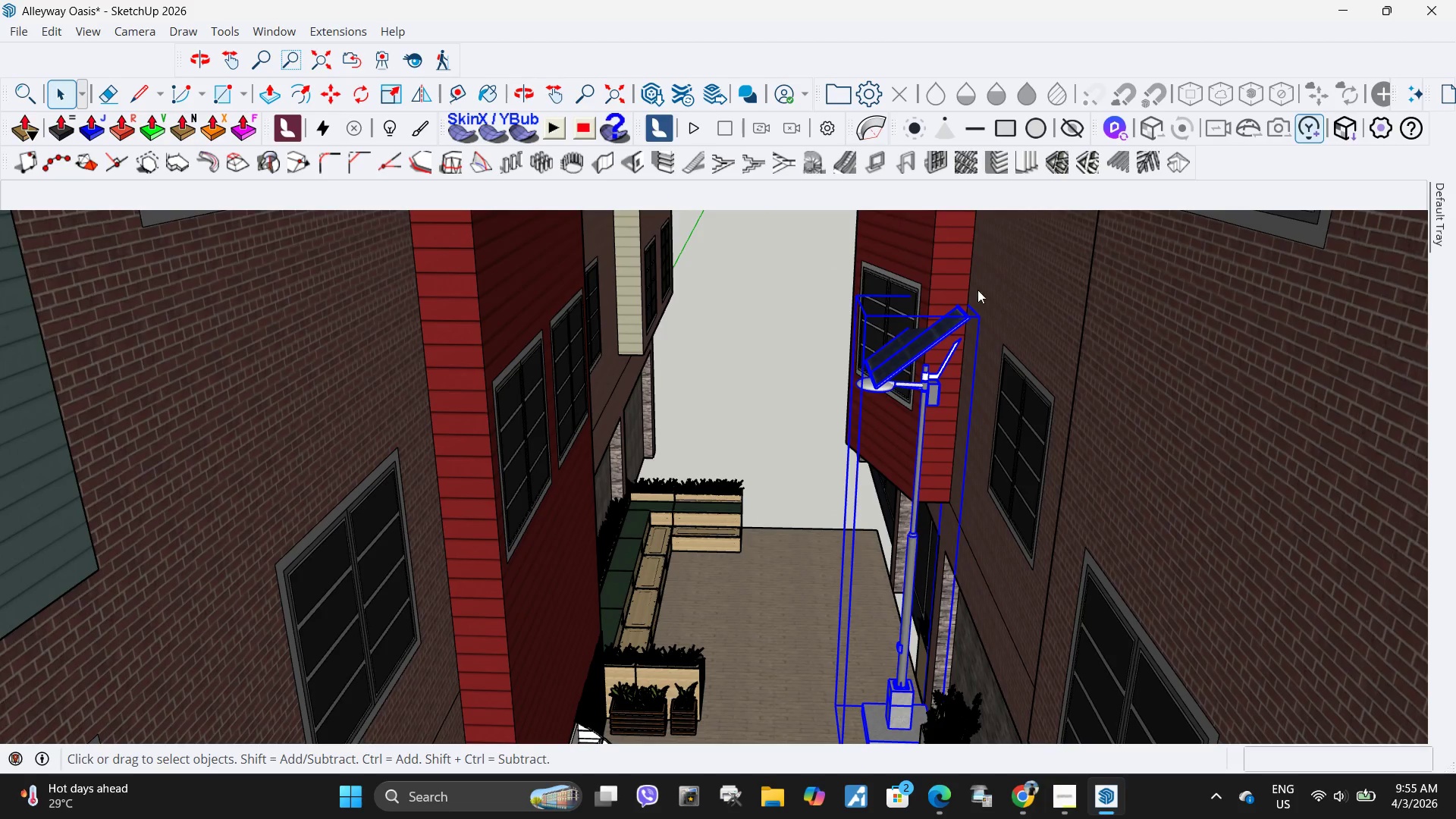 
double_click([890, 391])
 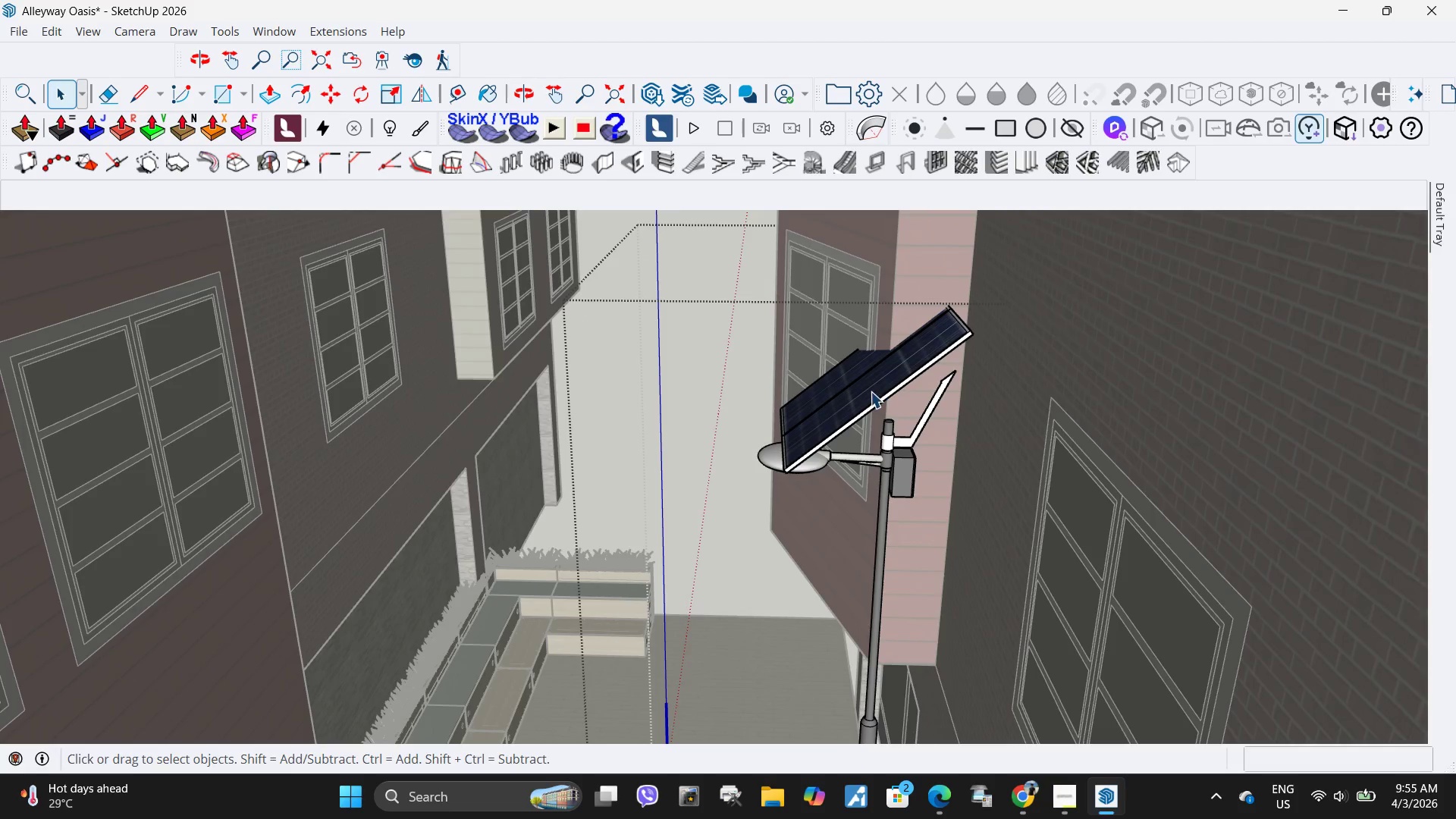 
scroll: coordinate [928, 355], scroll_direction: up, amount: 8.0
 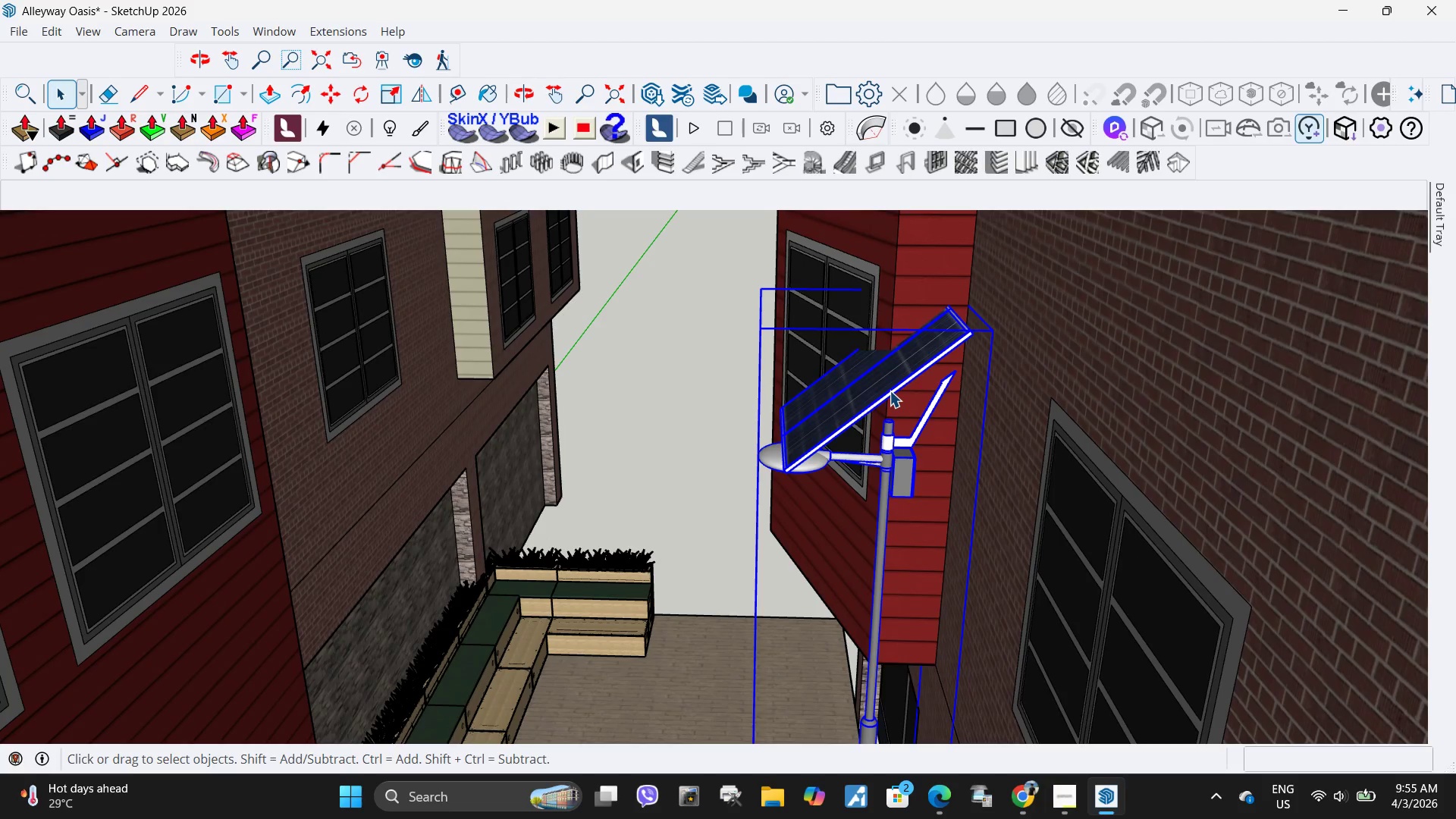 
triple_click([871, 391])
 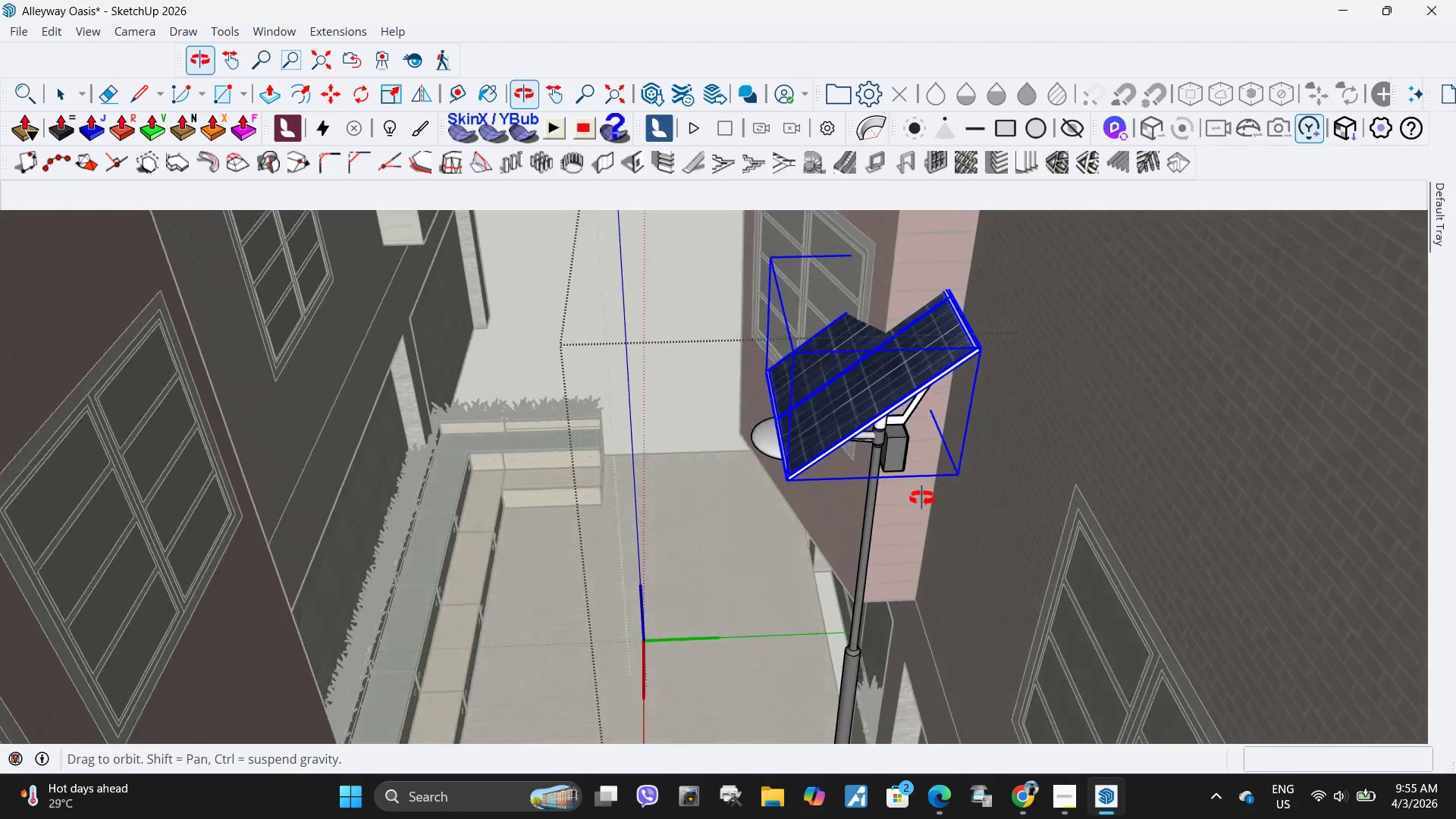 
key(M)
 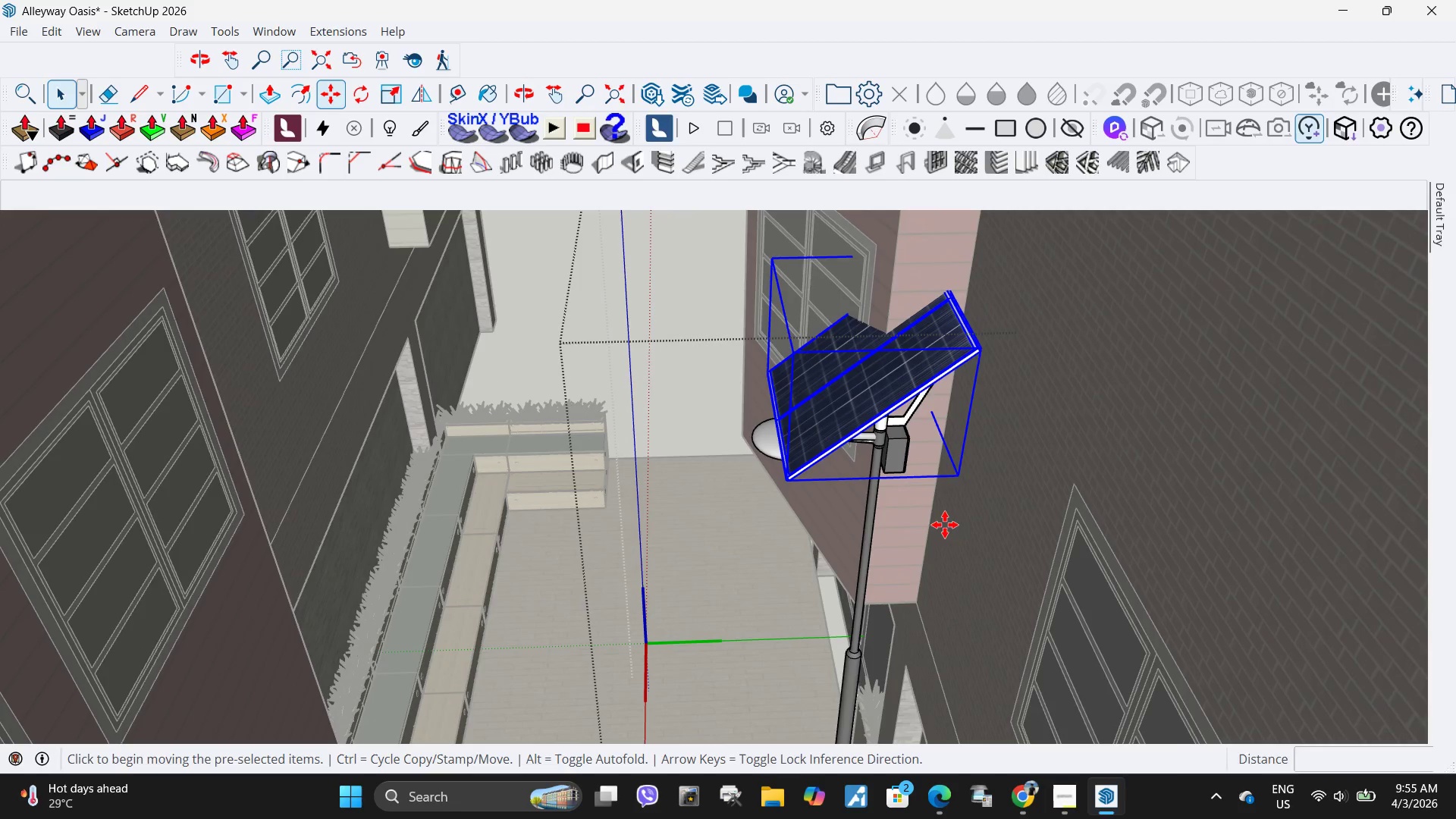 
left_click([945, 525])
 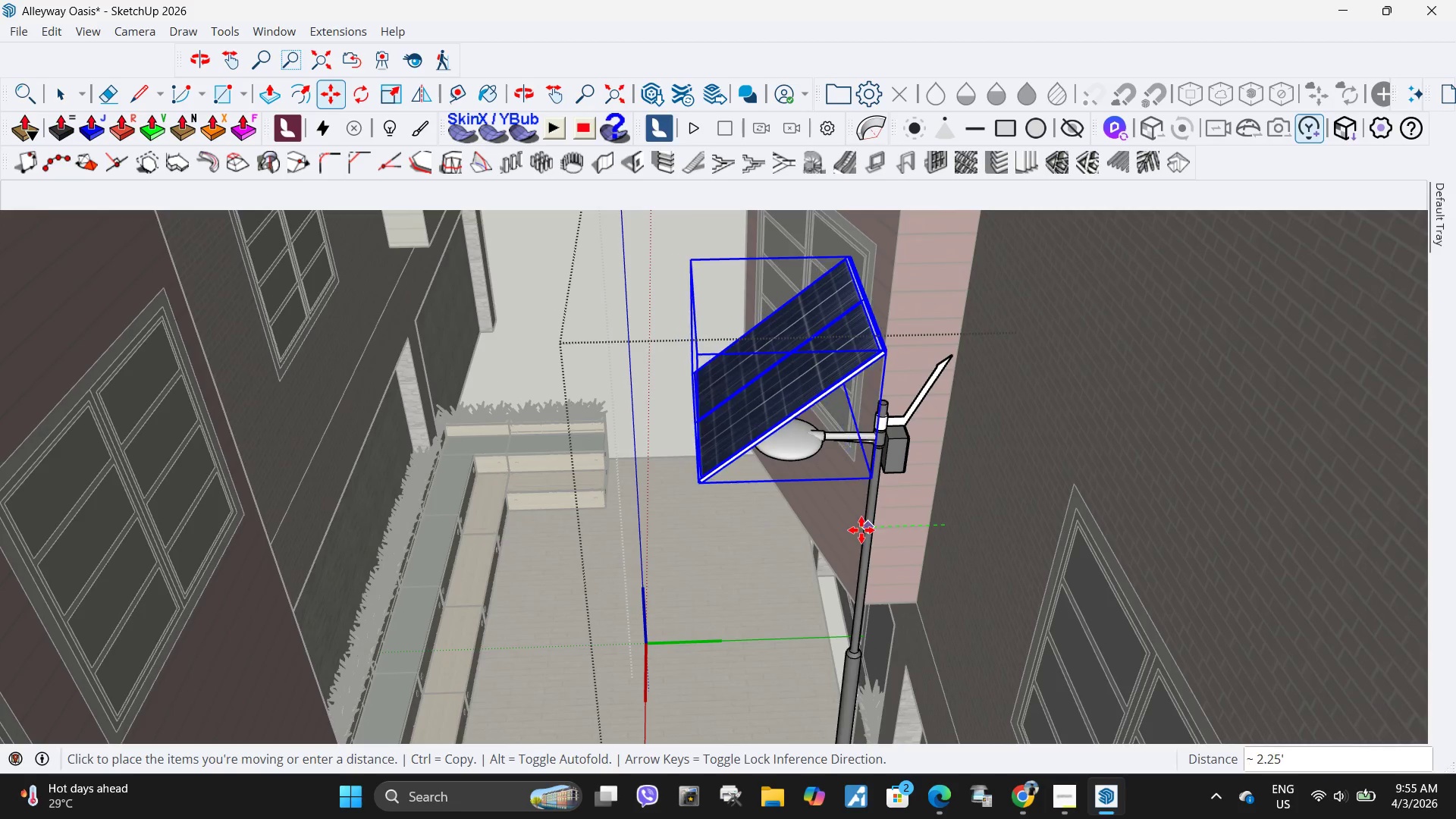 
left_click([861, 530])
 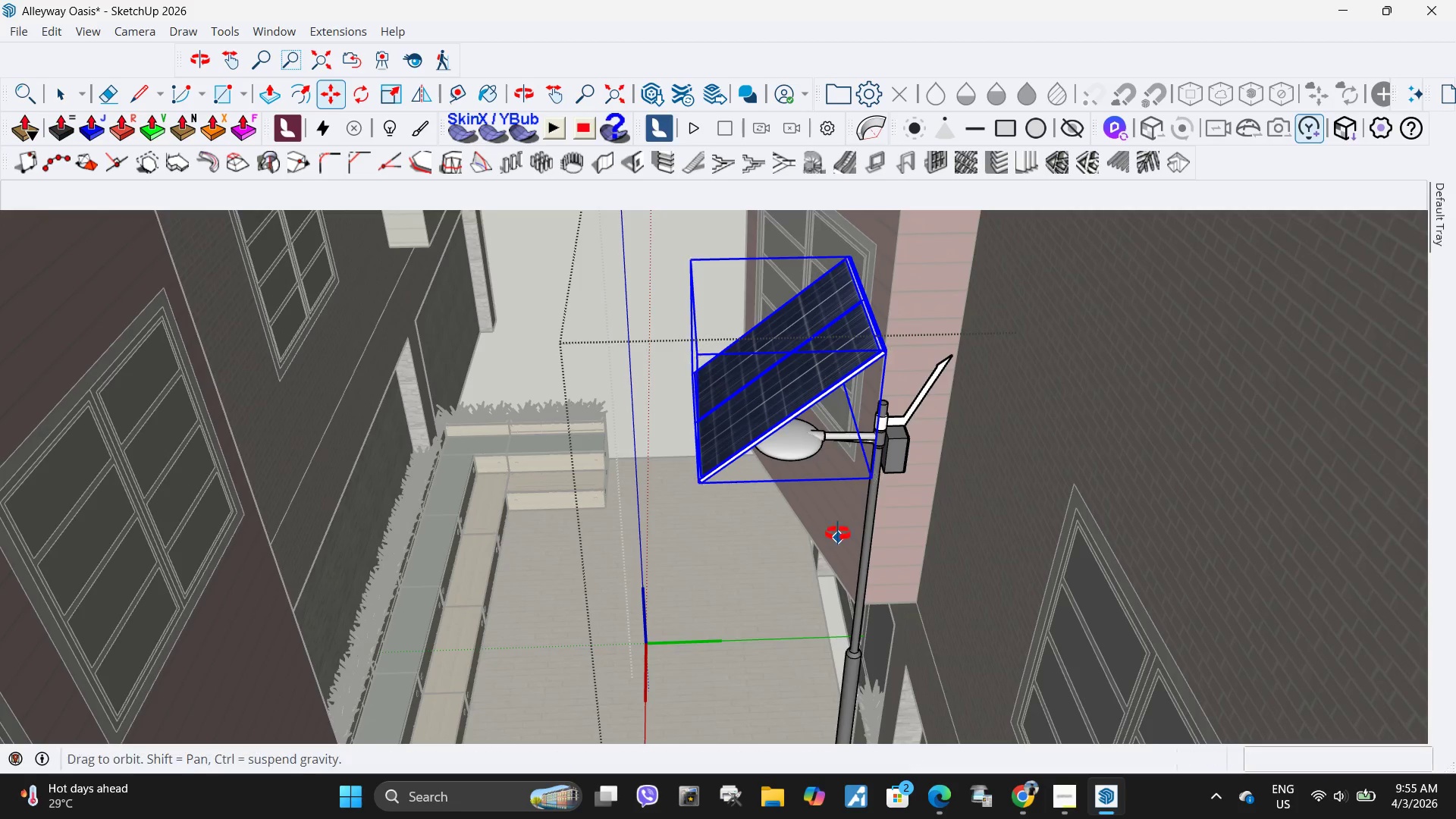 
key(Space)
 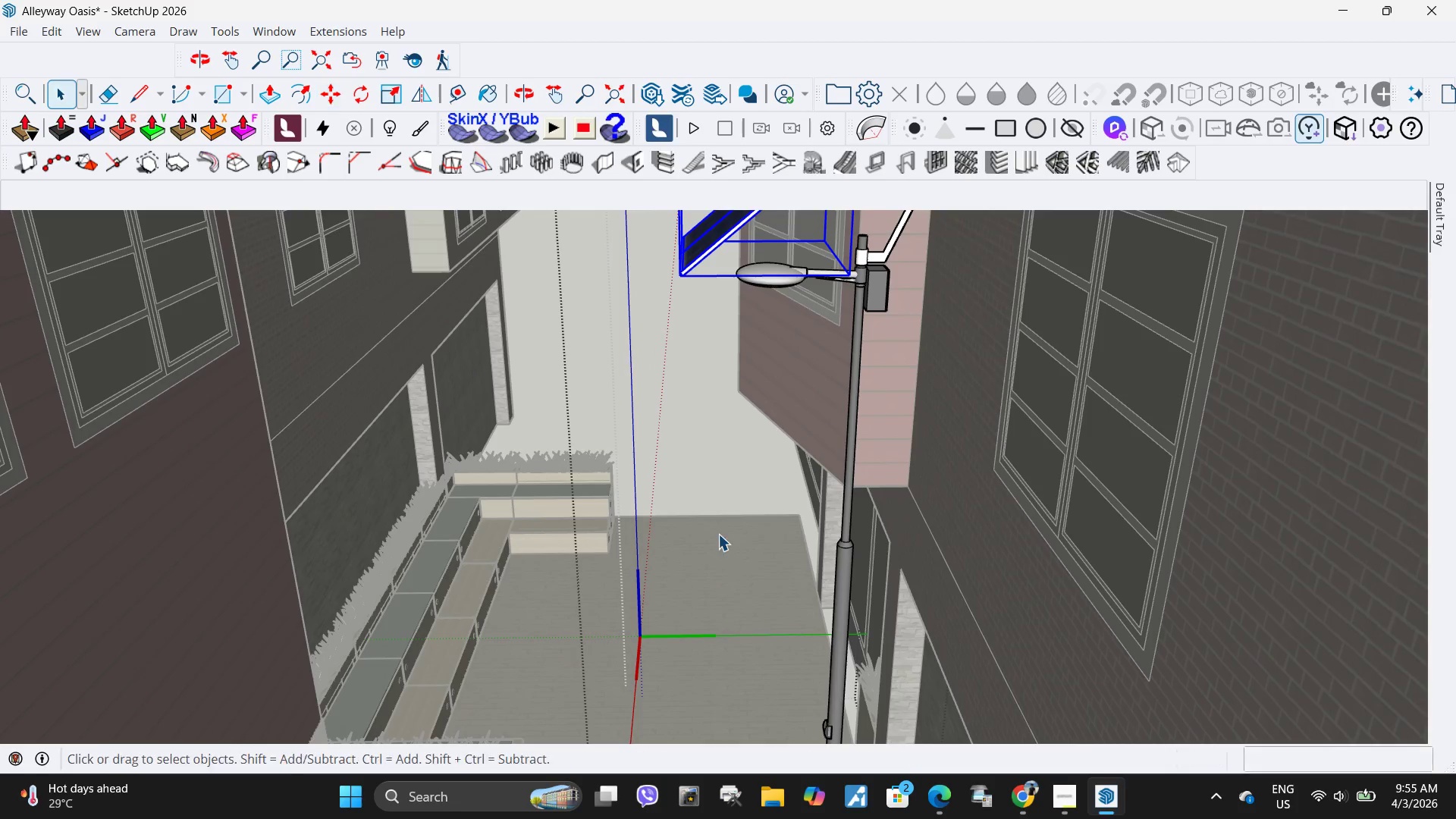 
left_click_drag(start_coordinate=[718, 534], to_coordinate=[718, 529])
 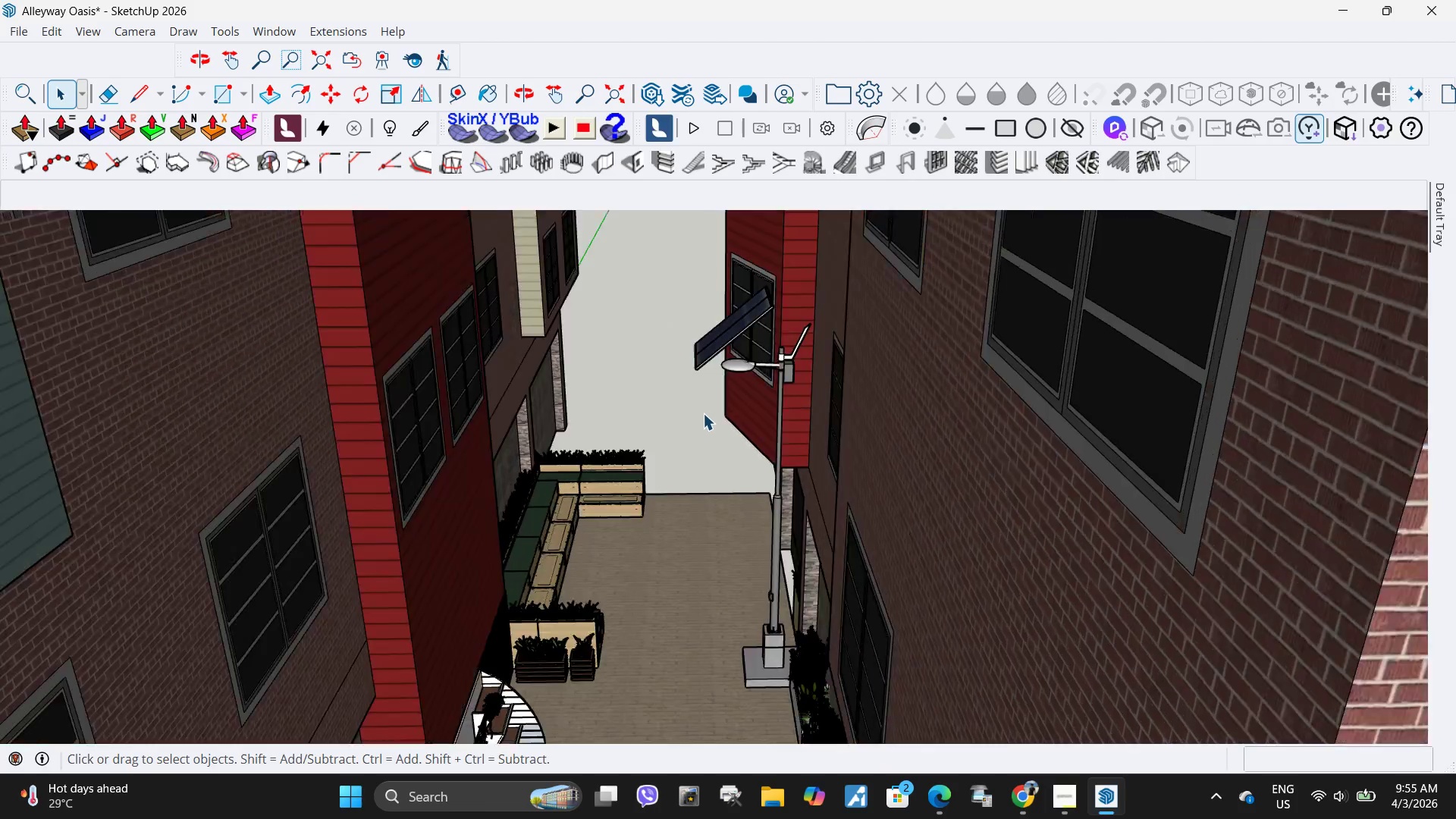 
key(Escape)
 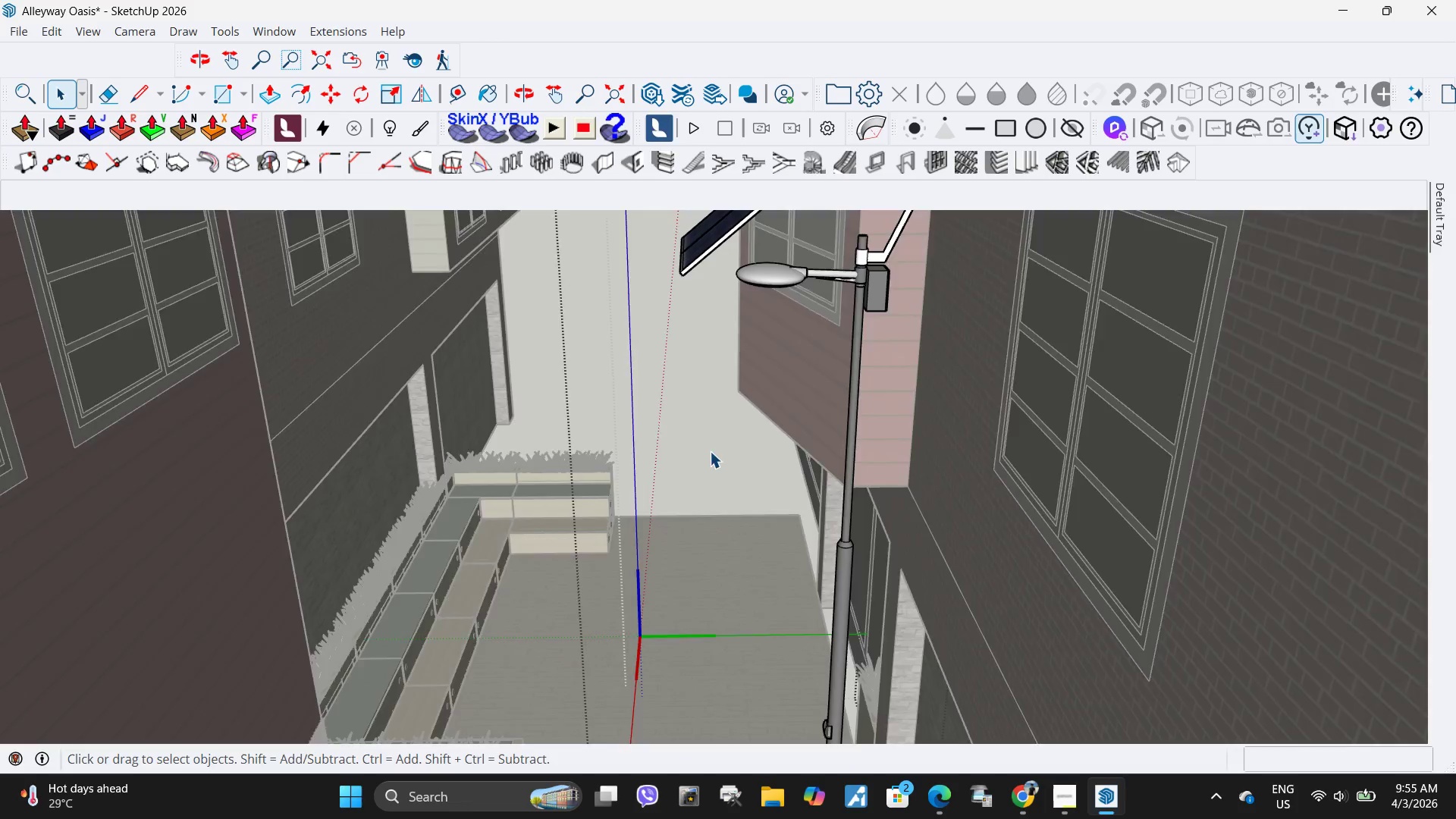 
key(Escape)
 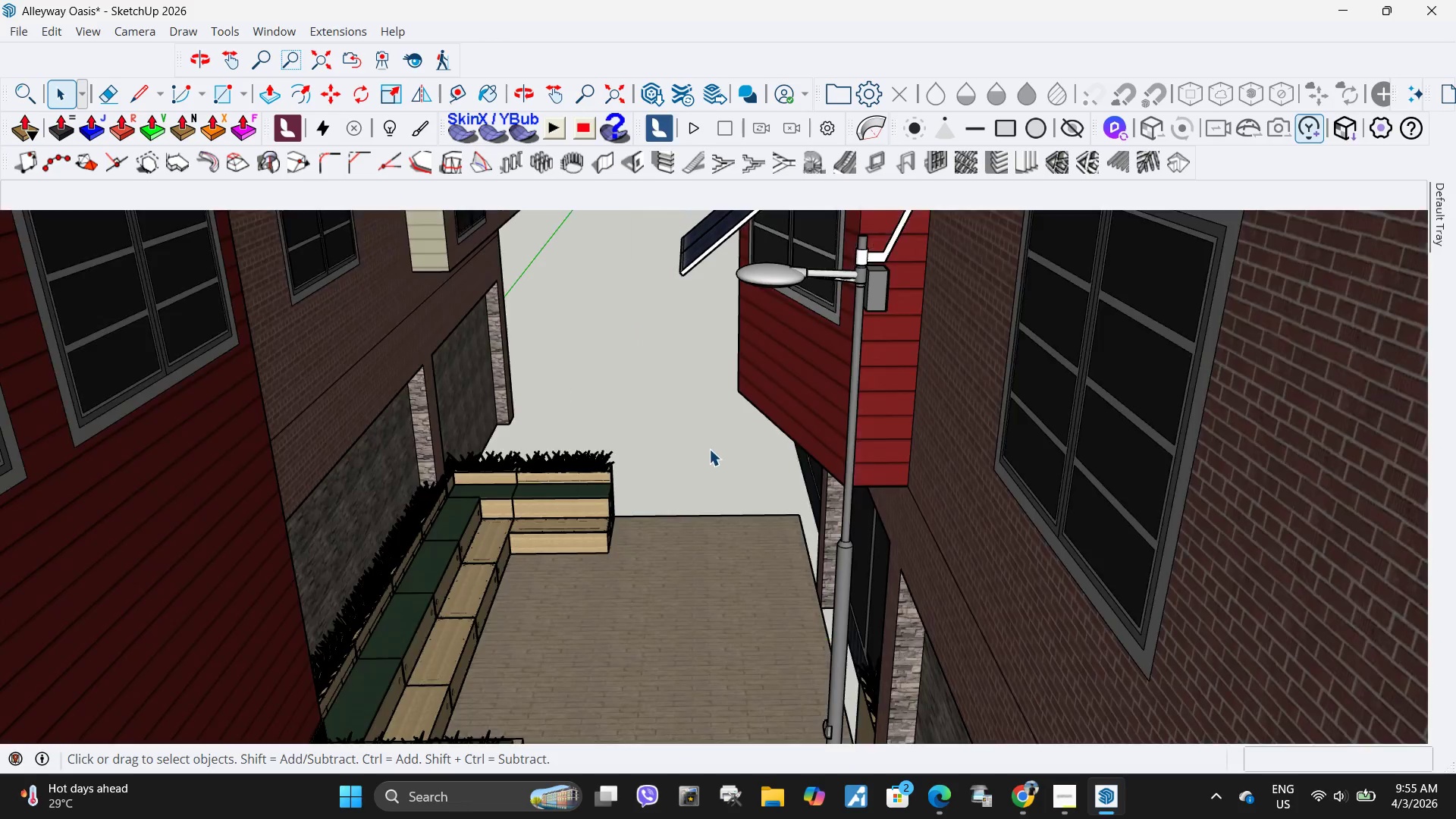 
key(Escape)
 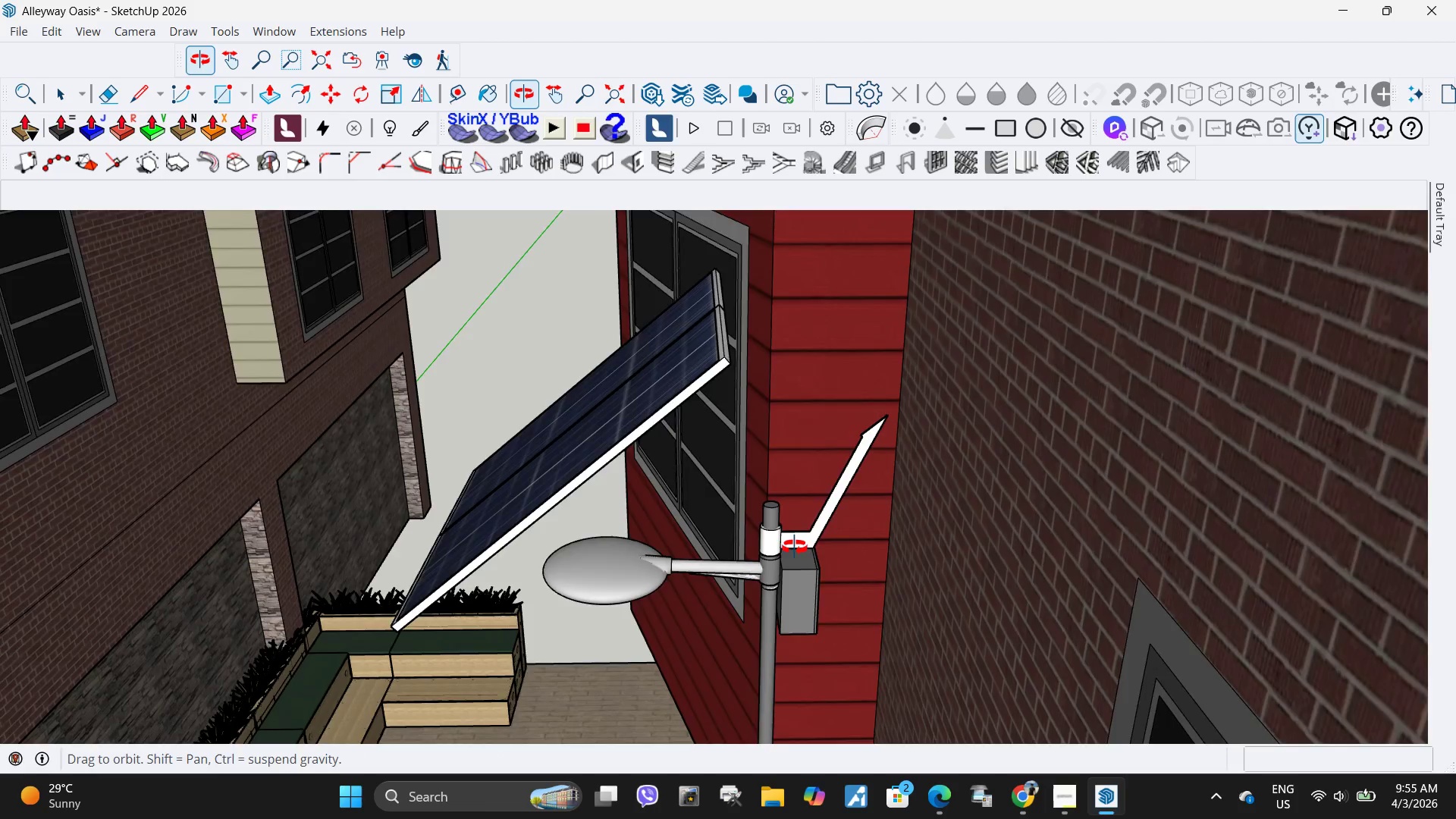 
scroll: coordinate [776, 466], scroll_direction: up, amount: 8.0
 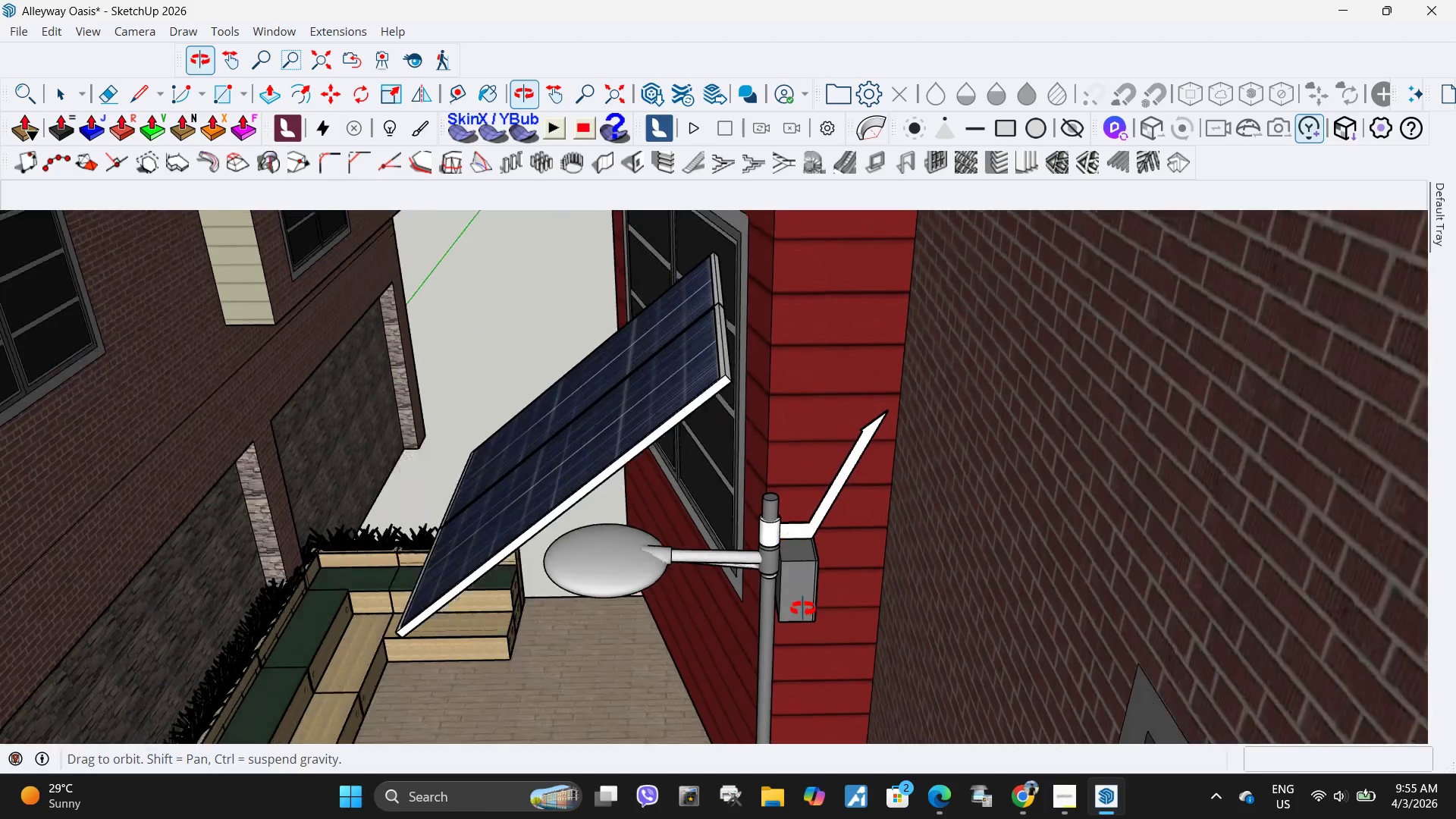 
left_click([770, 487])
 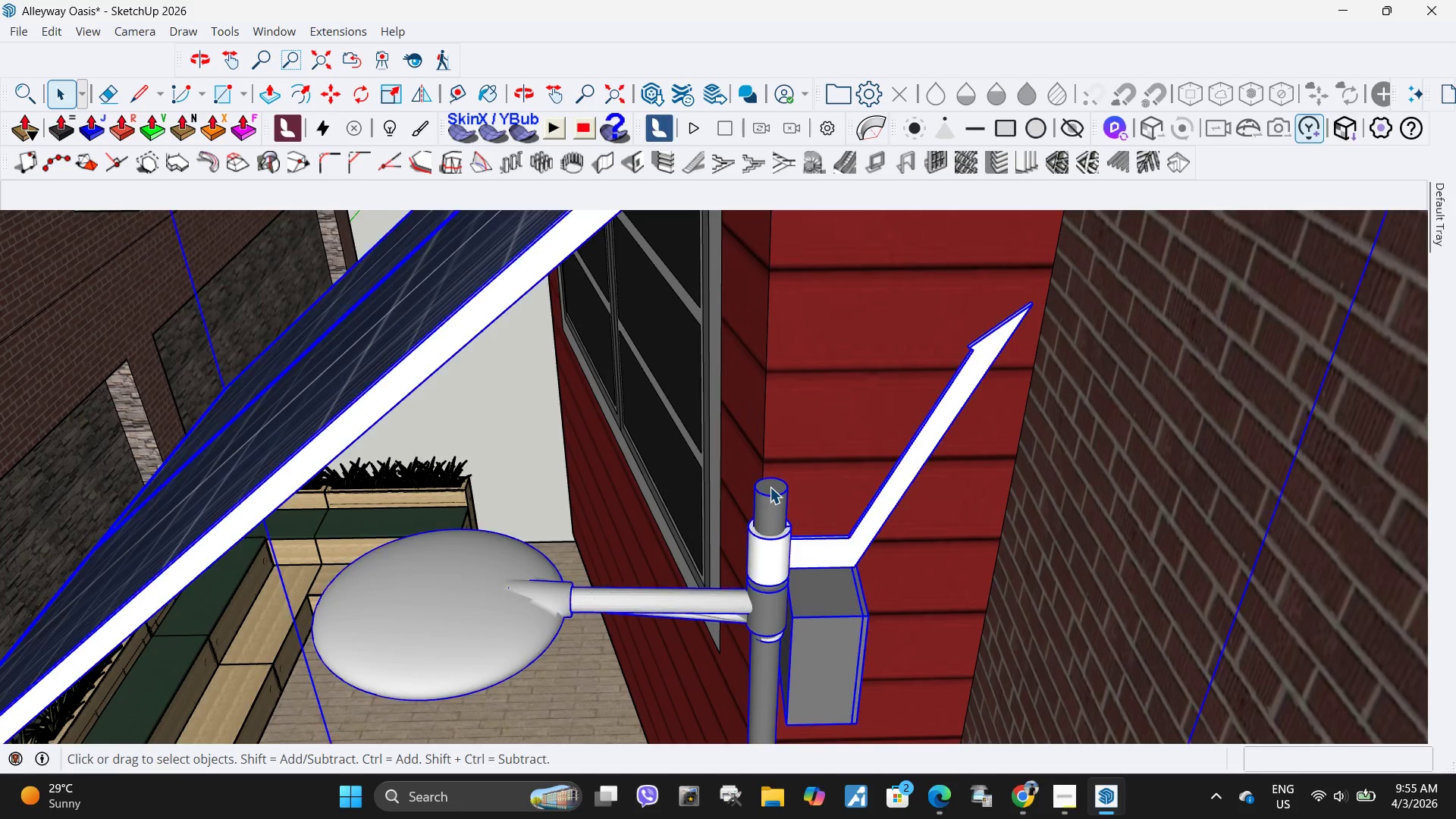 
scroll: coordinate [770, 487], scroll_direction: up, amount: 7.0
 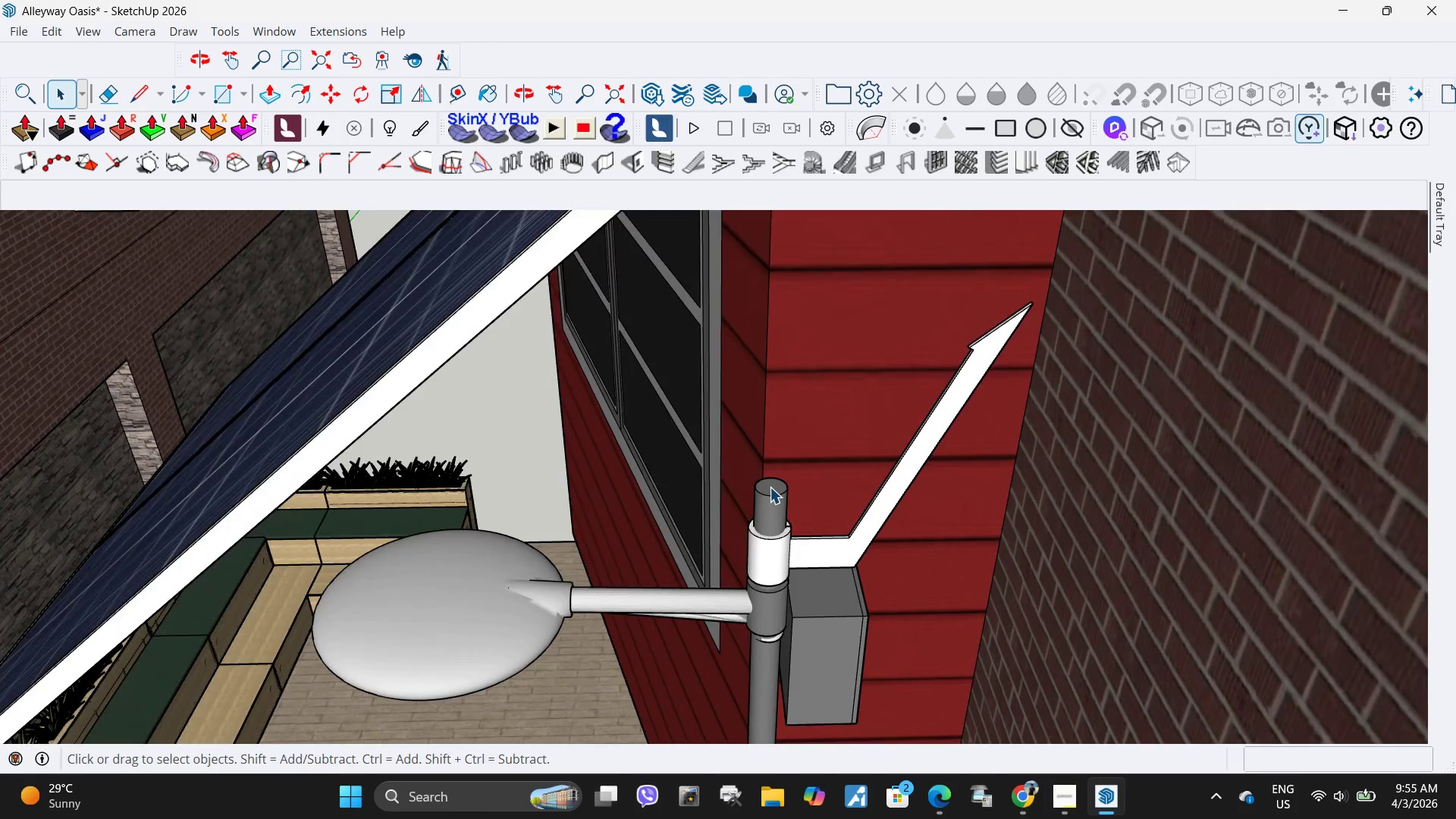 
double_click([770, 487])
 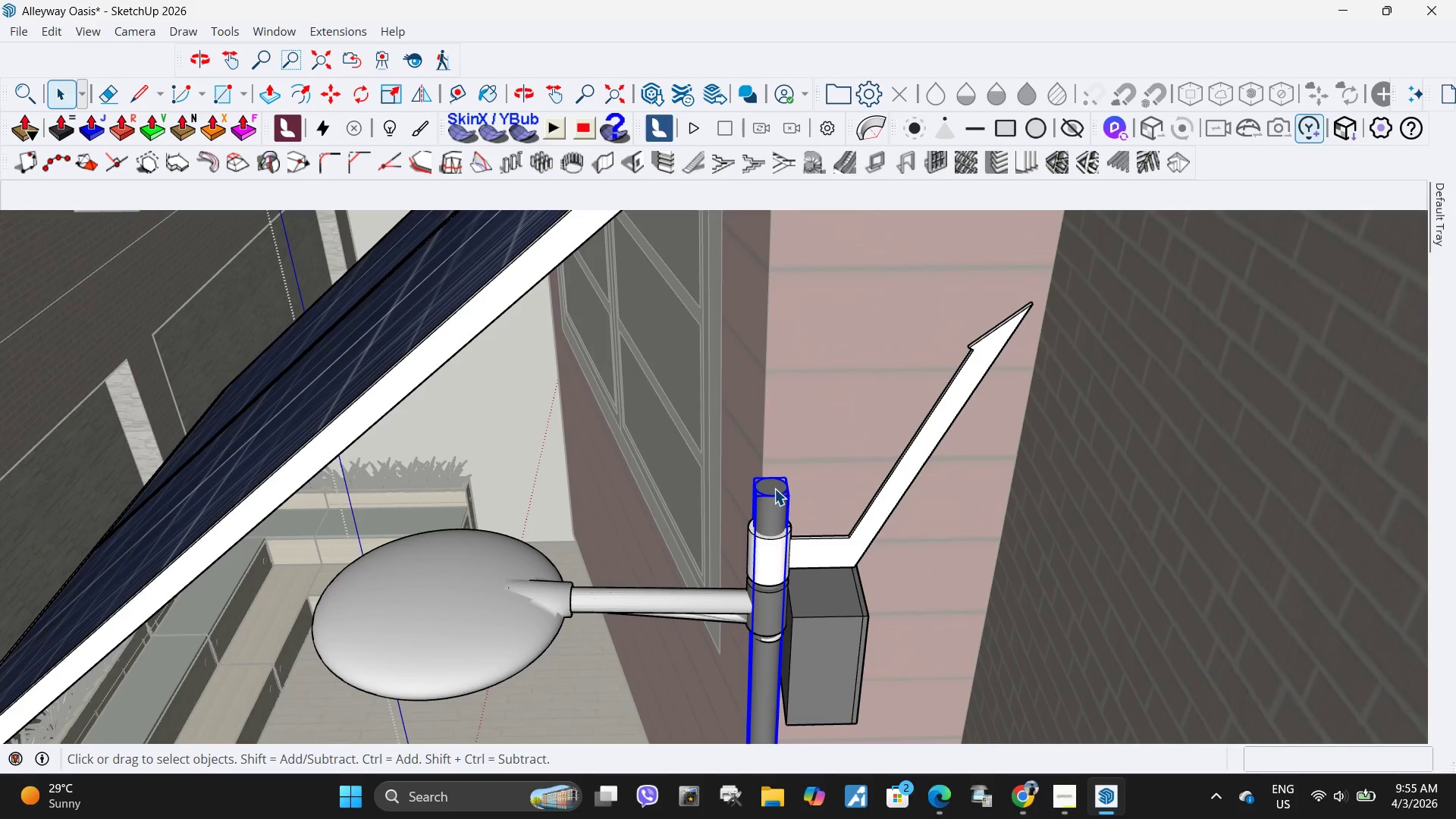 
triple_click([773, 489])
 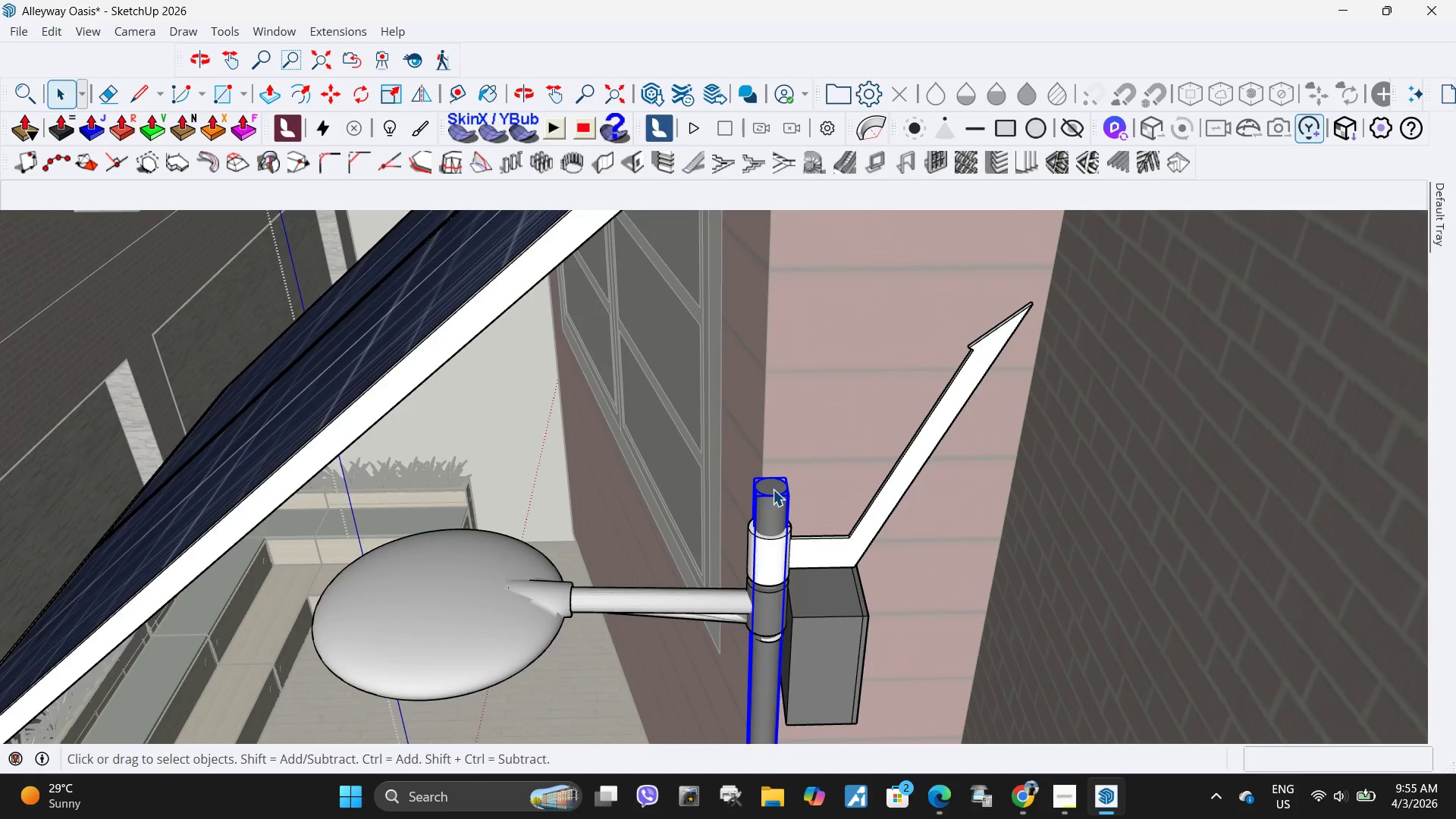 
triple_click([773, 489])
 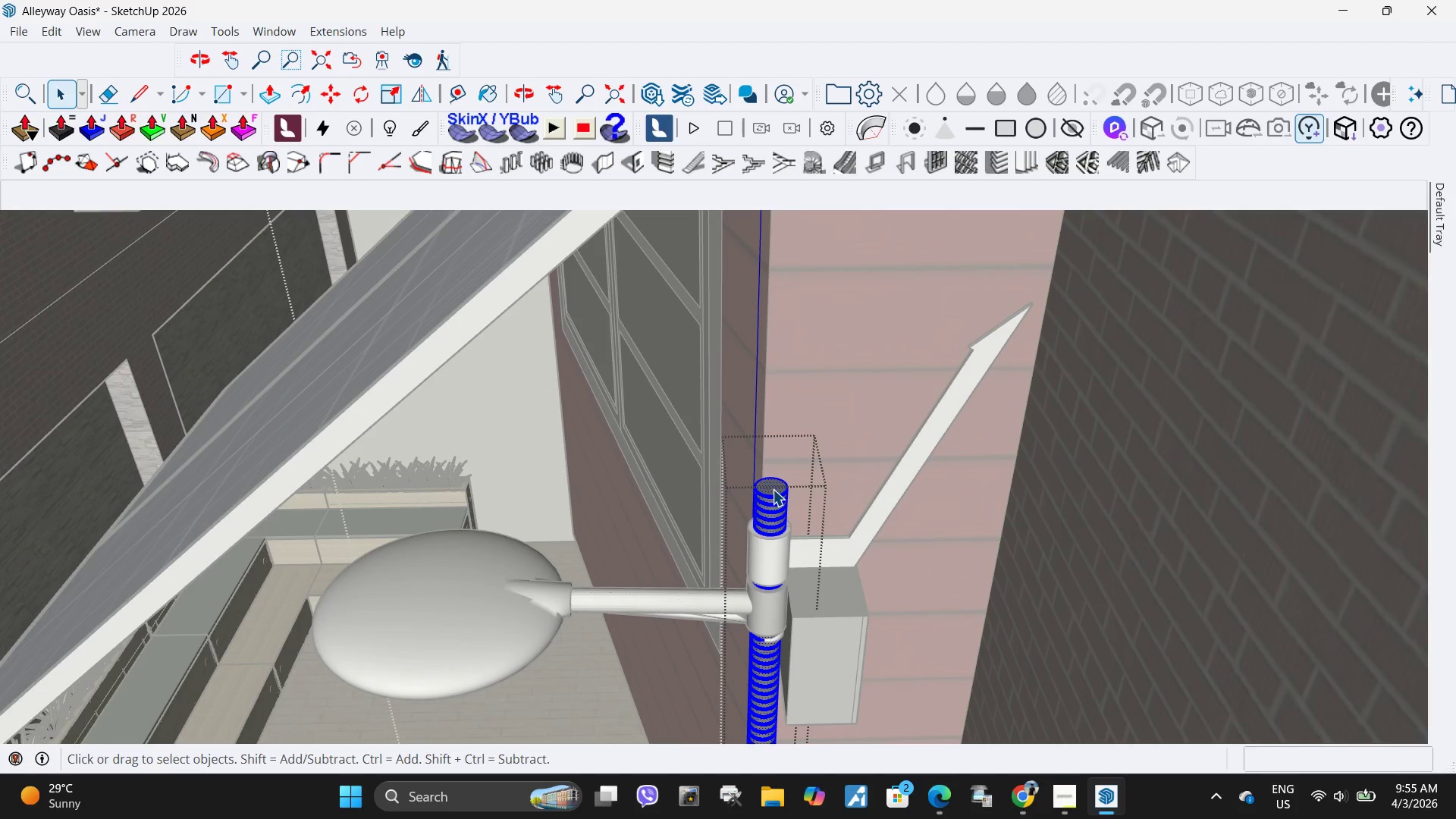 
triple_click([770, 488])
 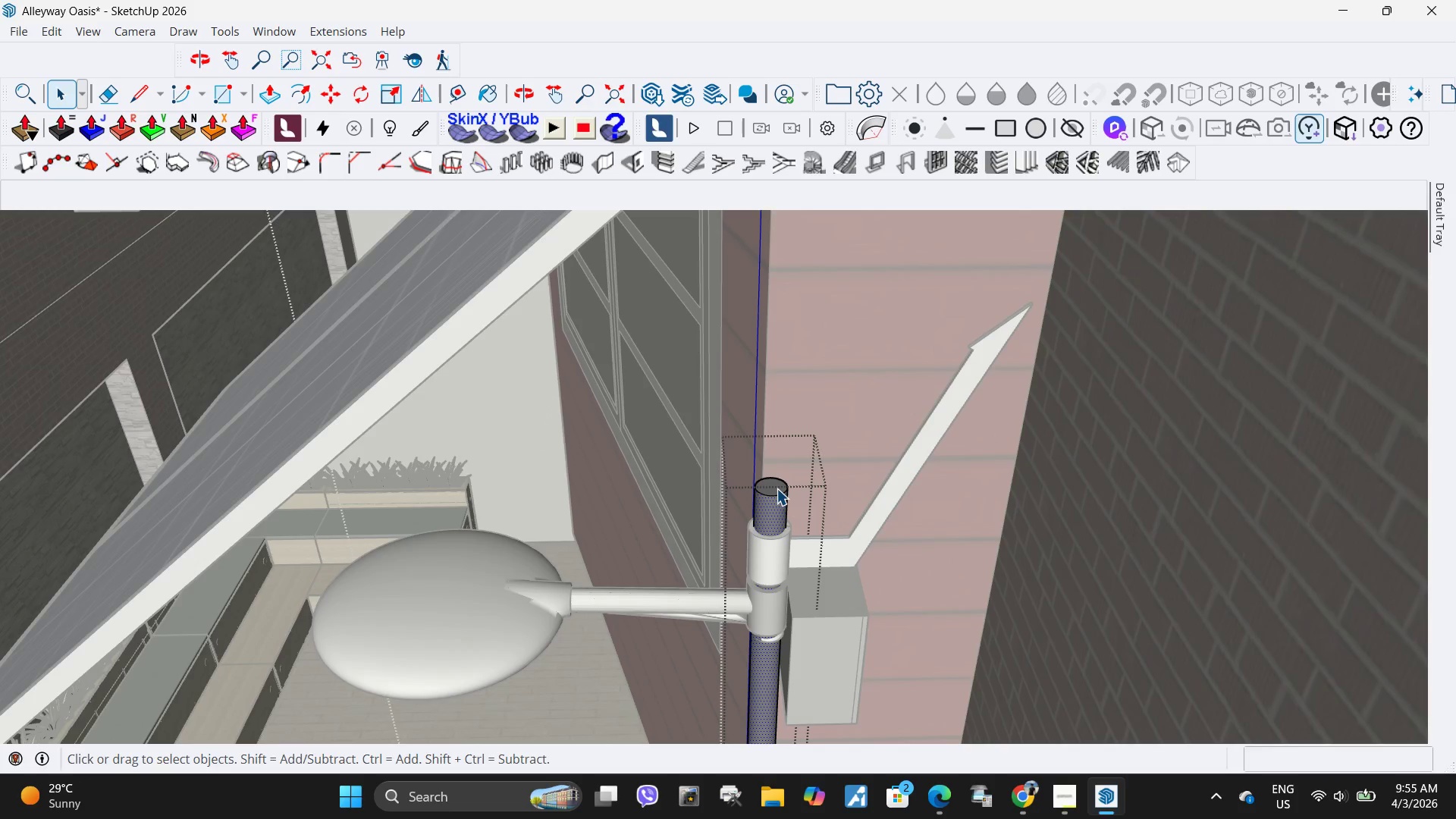 
left_click([776, 488])
 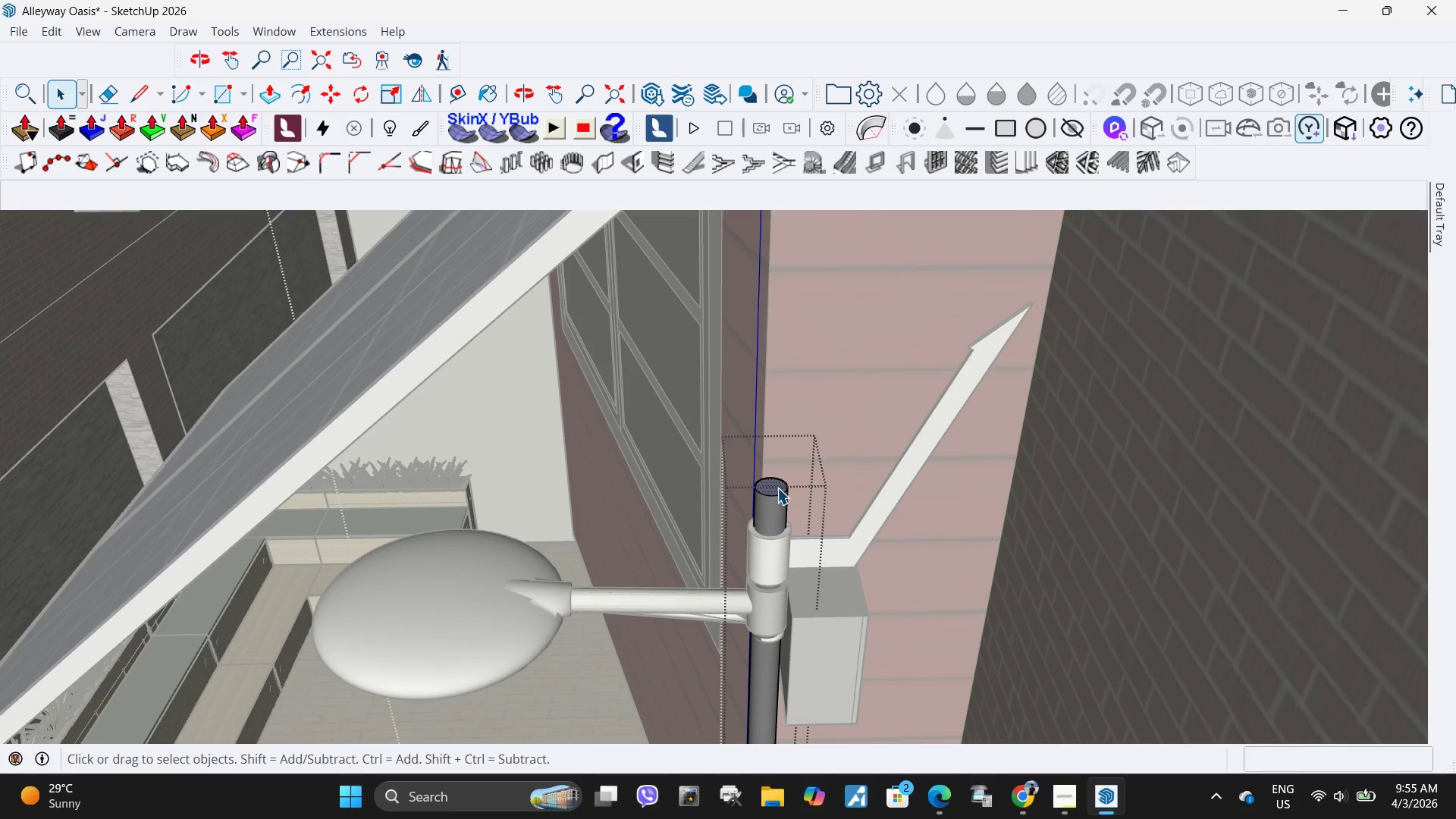 
key(P)
 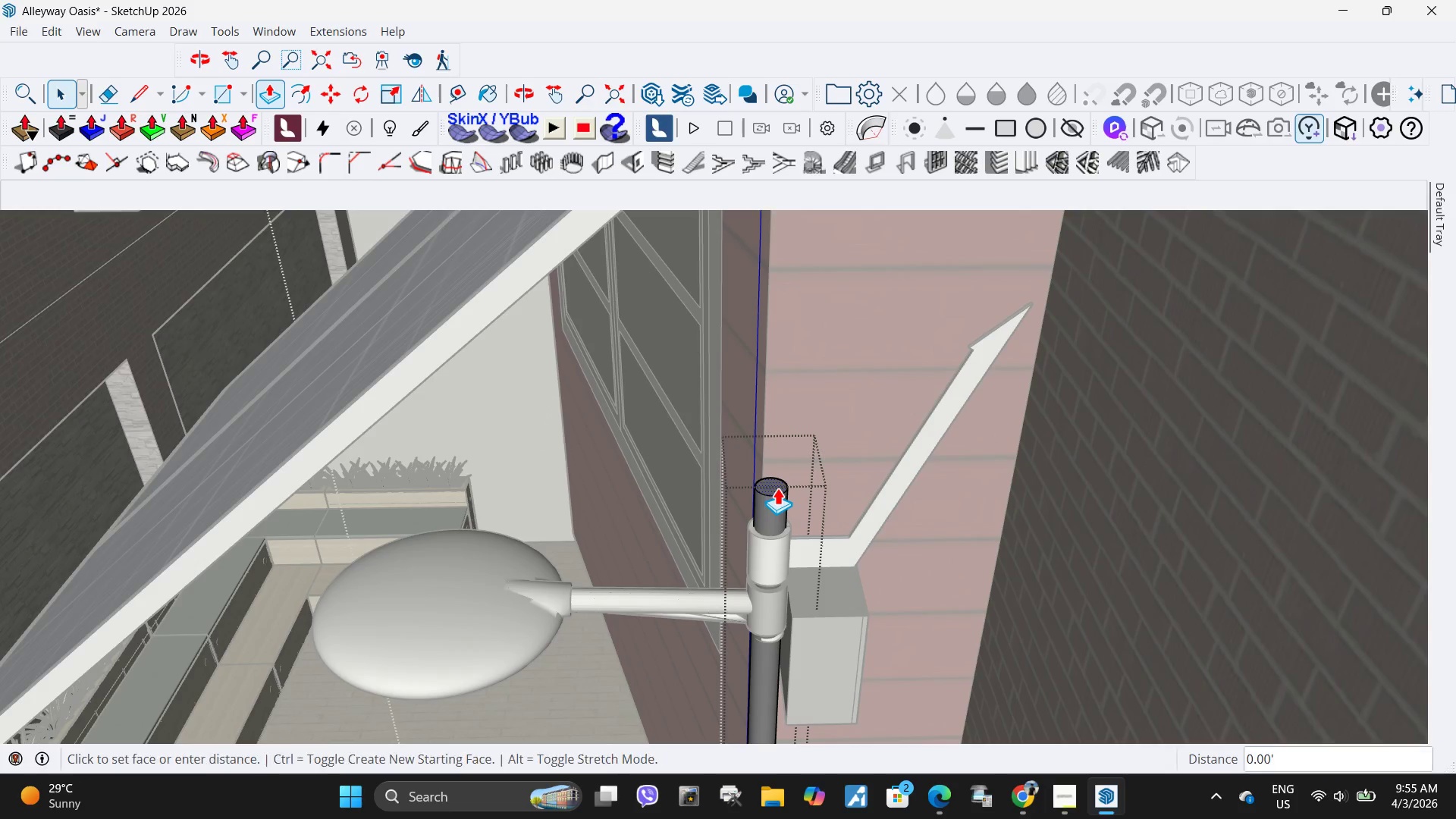 
left_click([777, 488])
 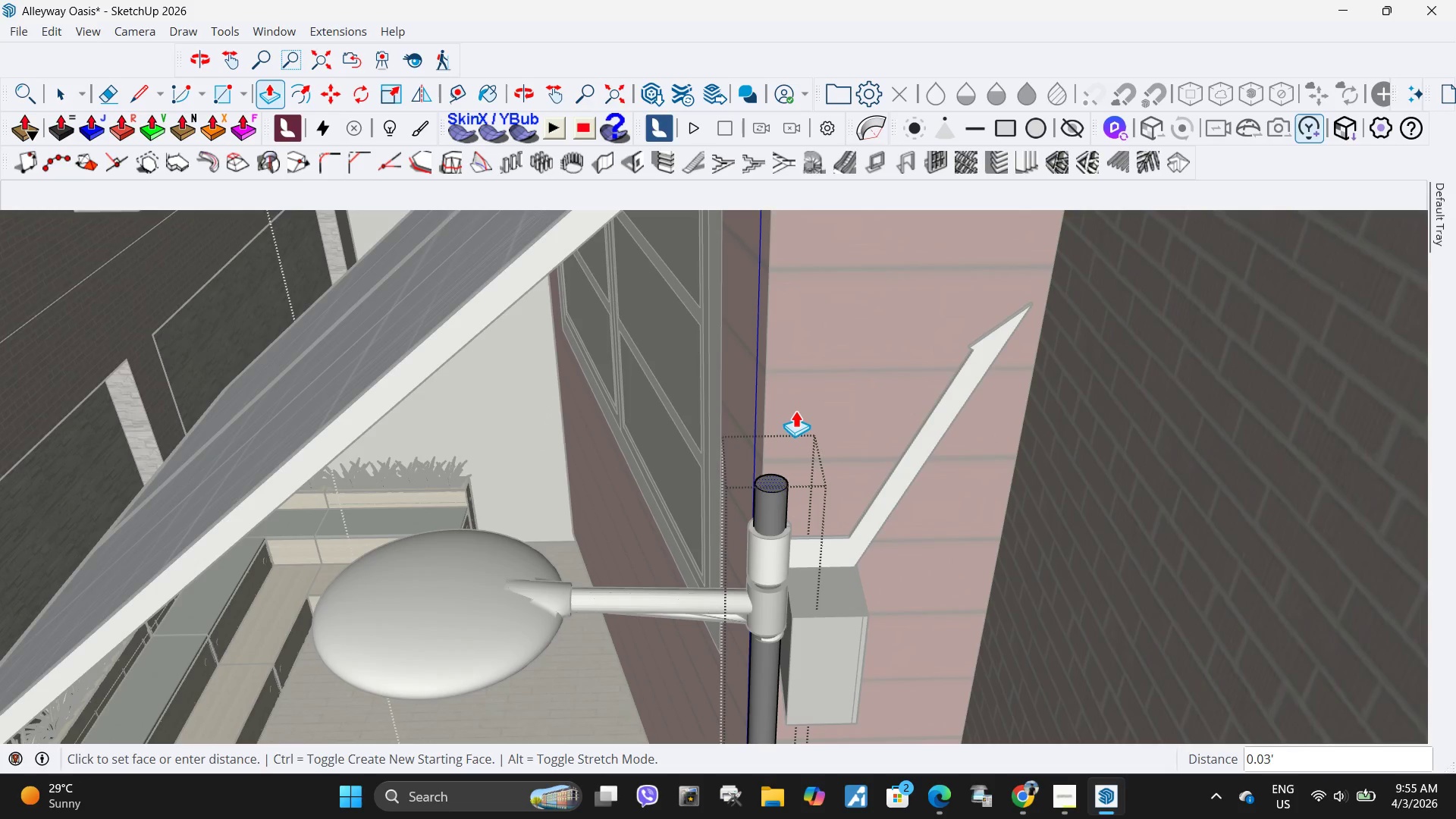 
scroll: coordinate [798, 302], scroll_direction: down, amount: 26.0
 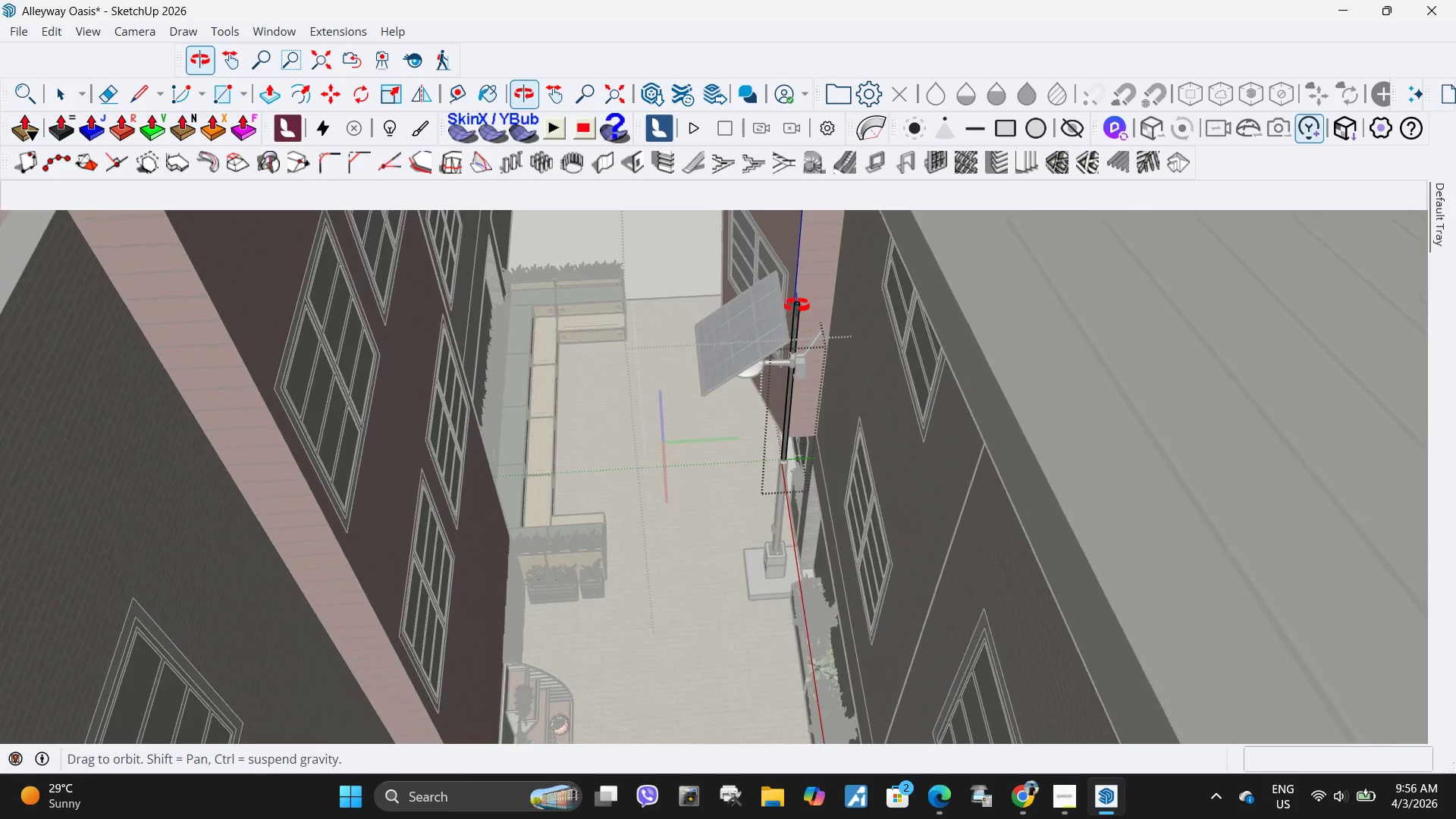 
scroll: coordinate [793, 301], scroll_direction: up, amount: 8.0
 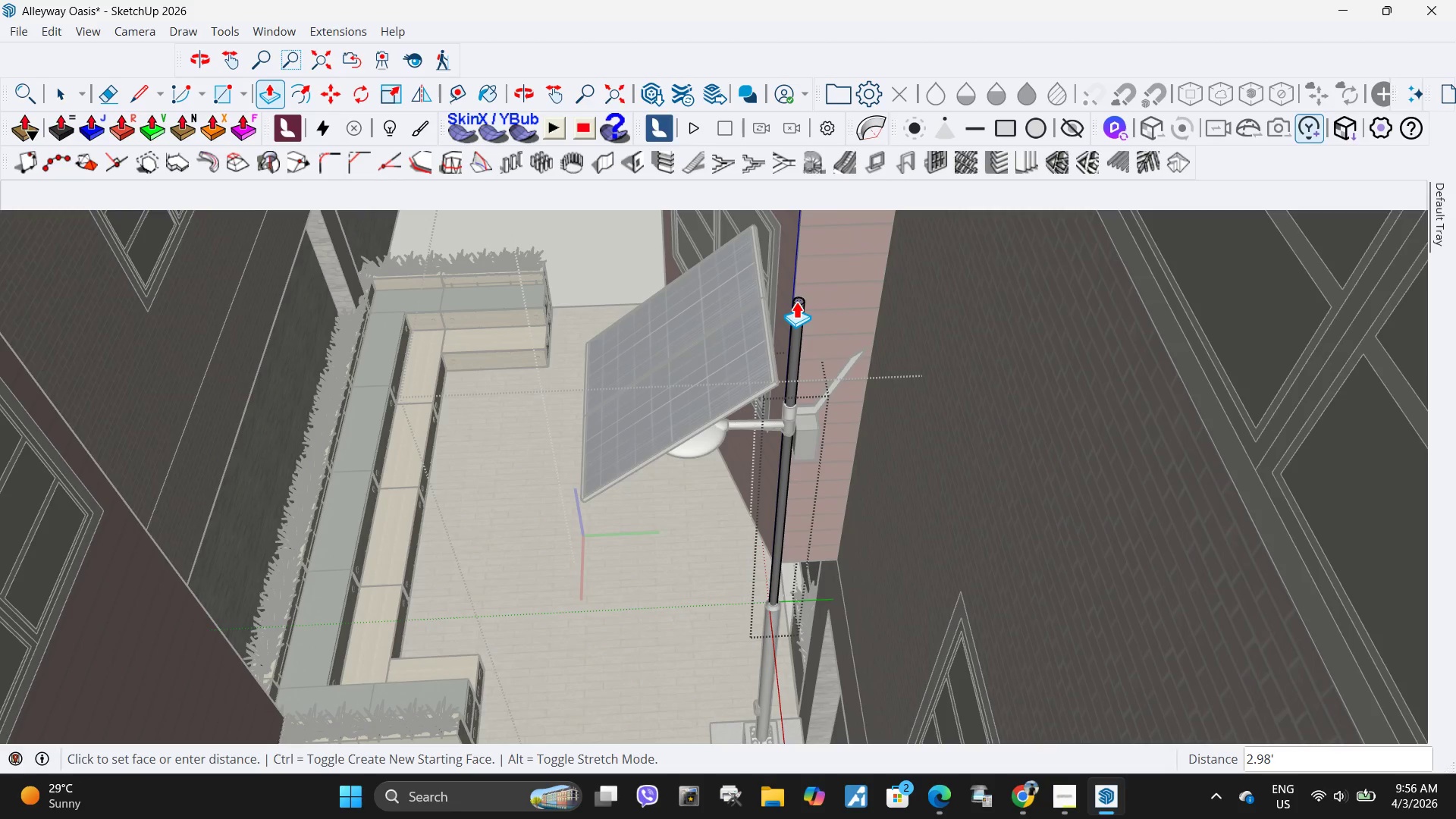 
left_click([794, 311])
 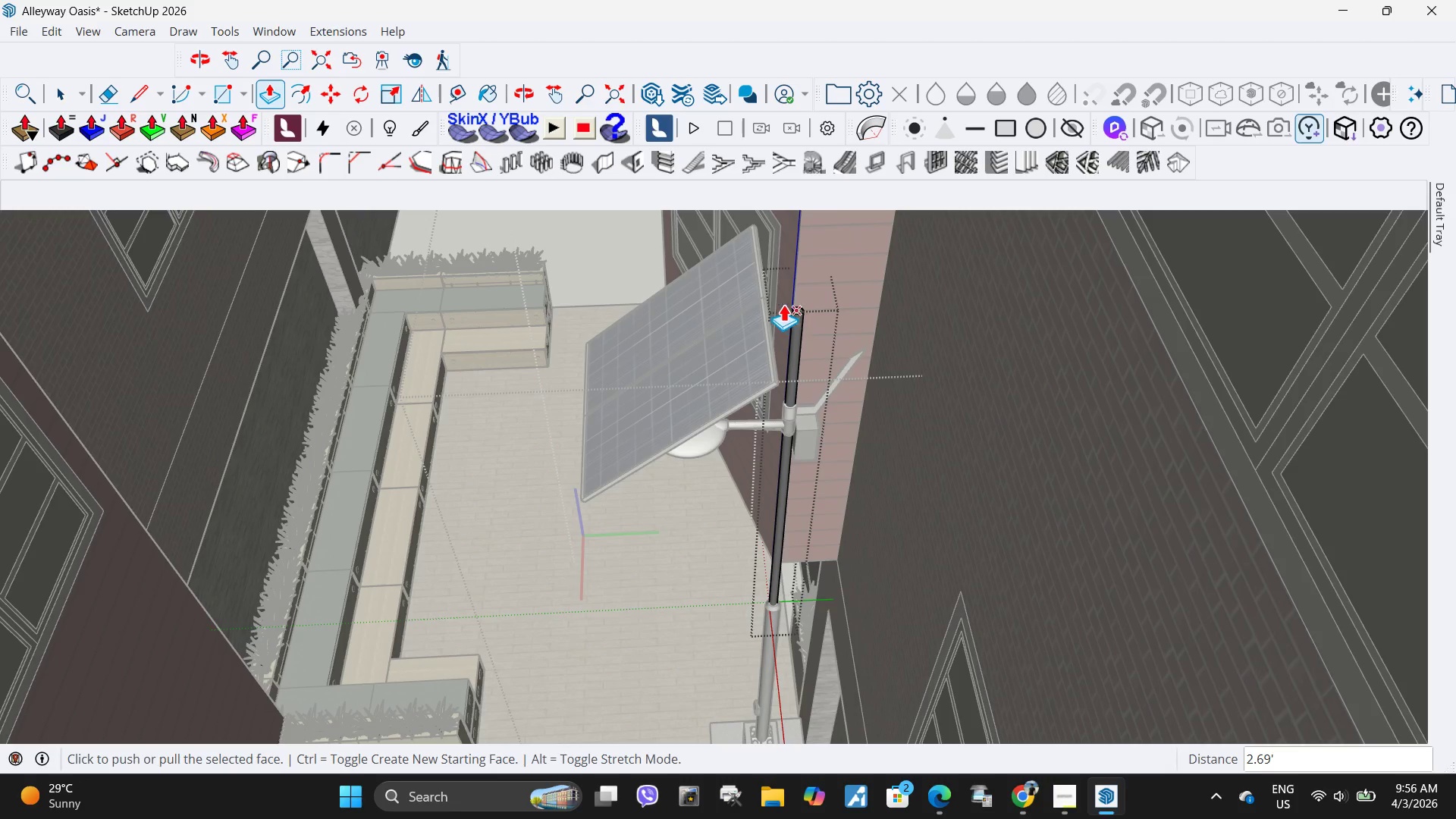 
key(Space)
 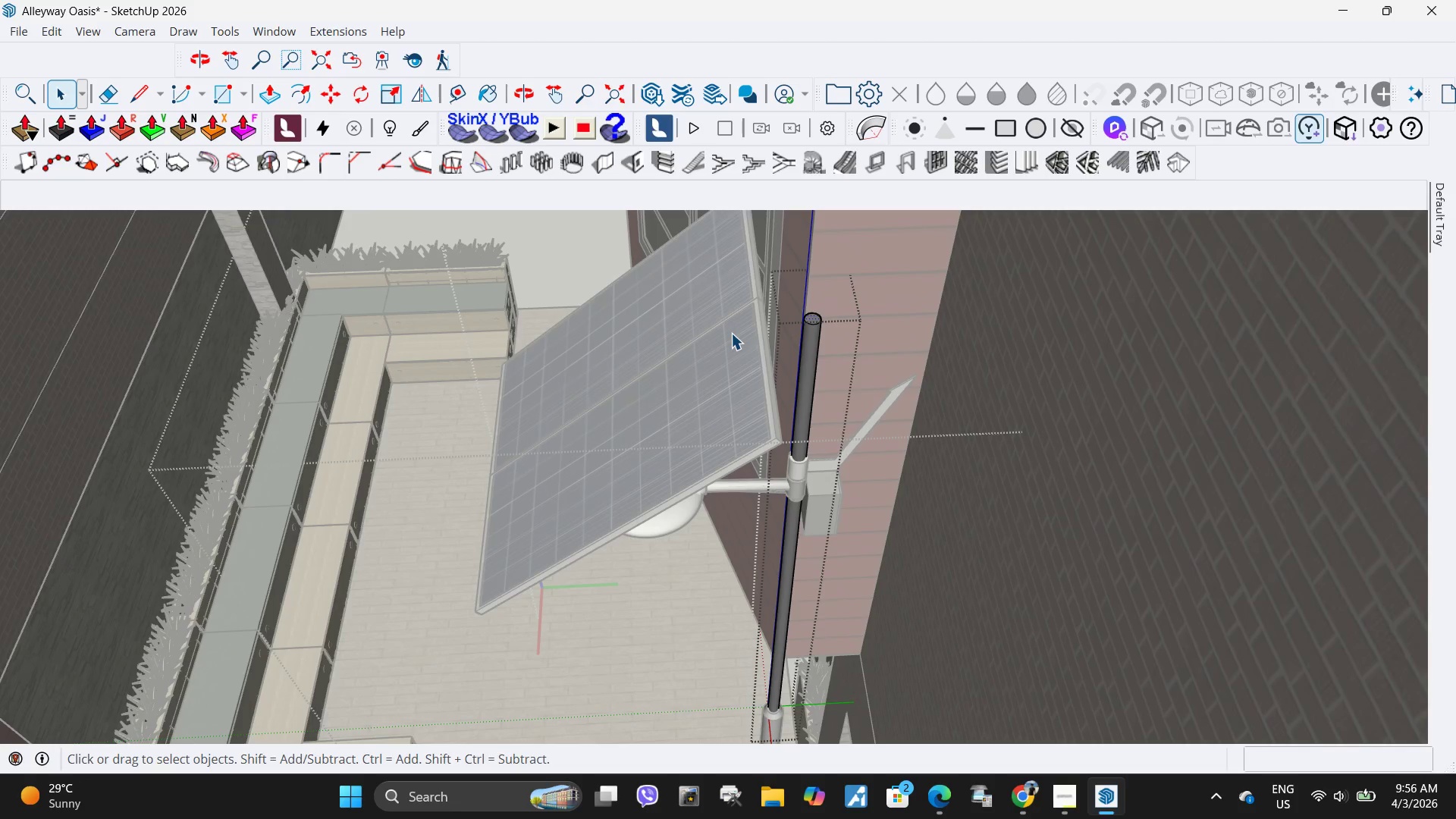 
scroll: coordinate [773, 297], scroll_direction: up, amount: 5.0
 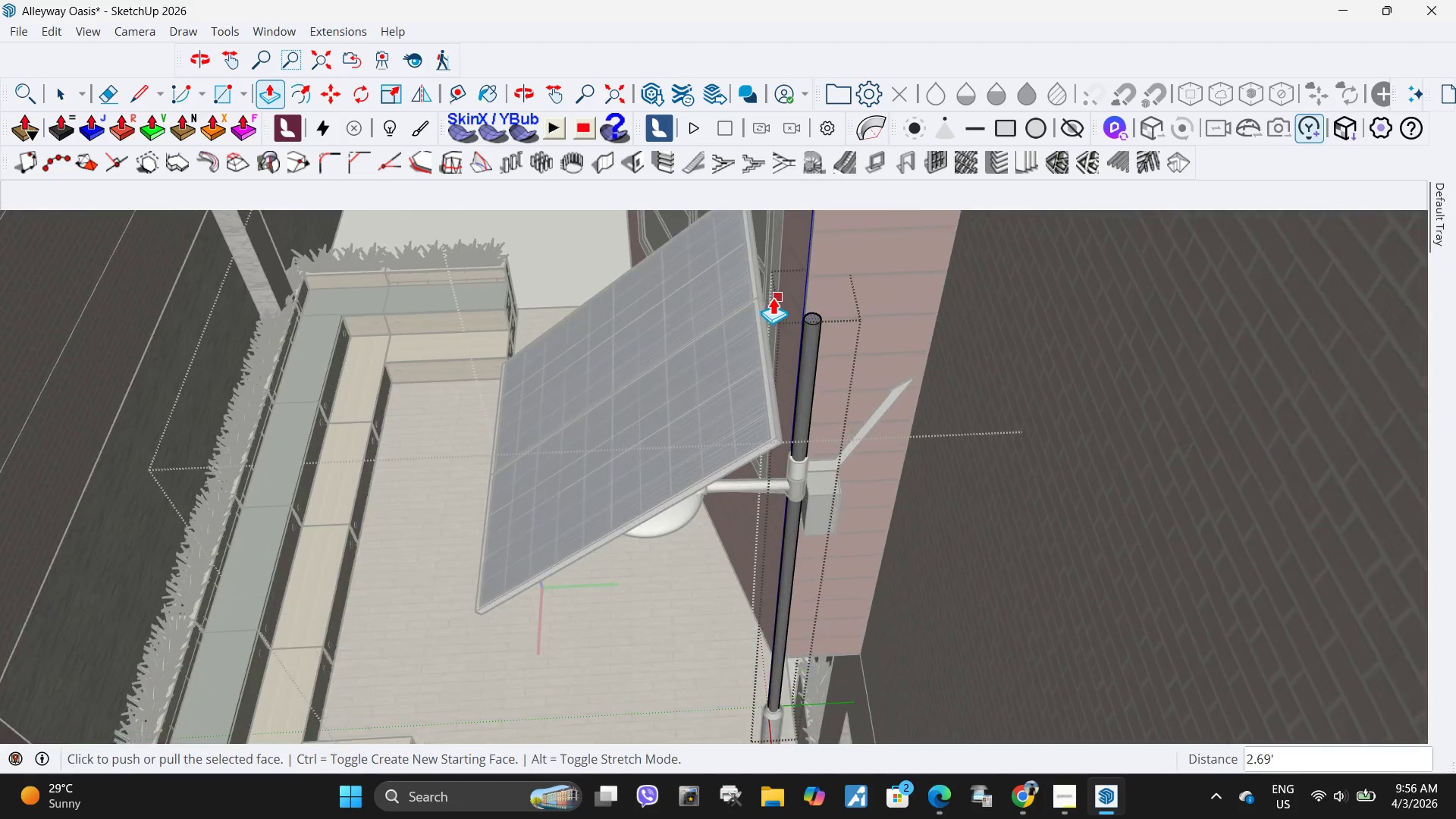 
left_click([731, 333])
 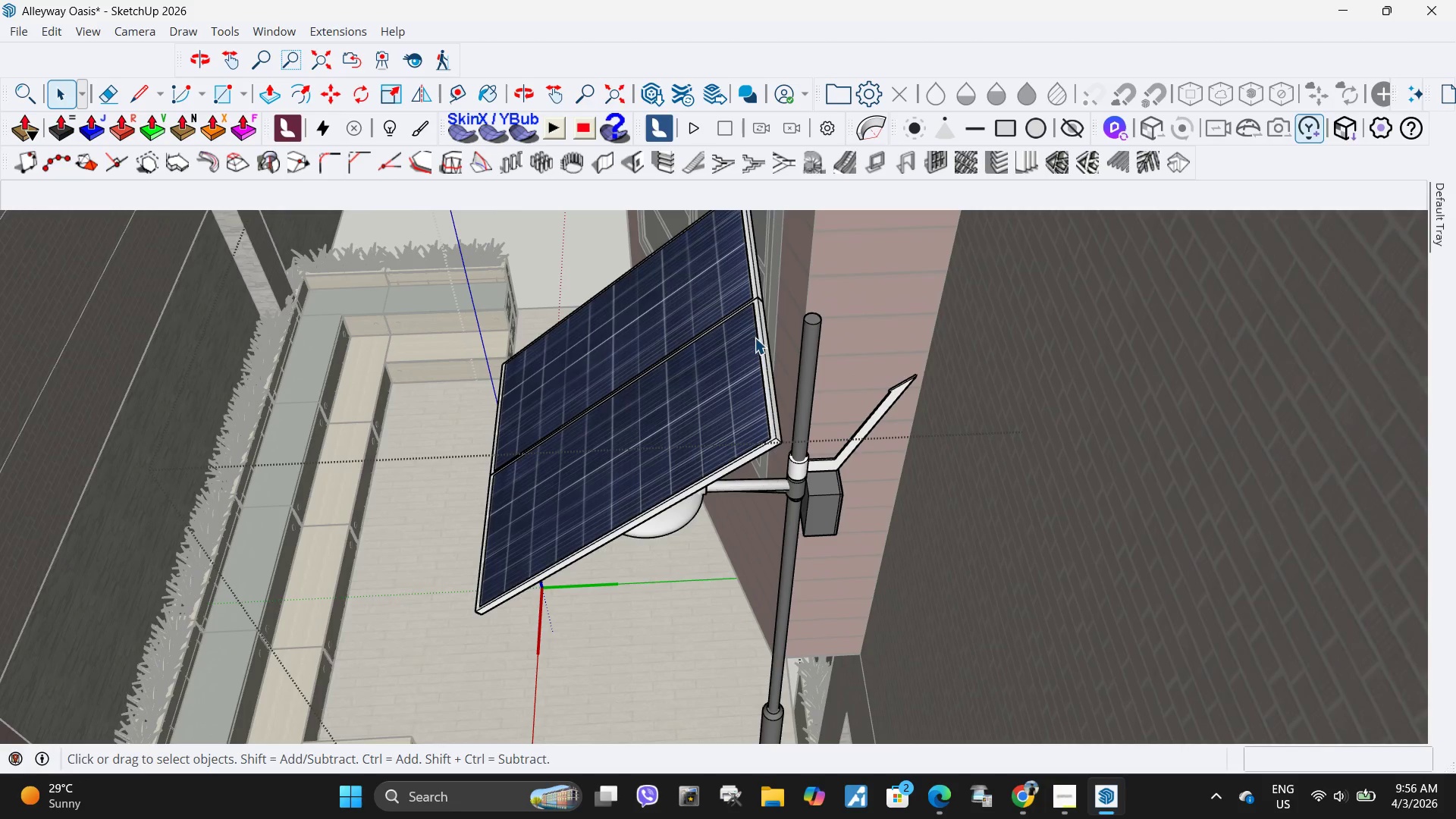 
left_click([755, 347])
 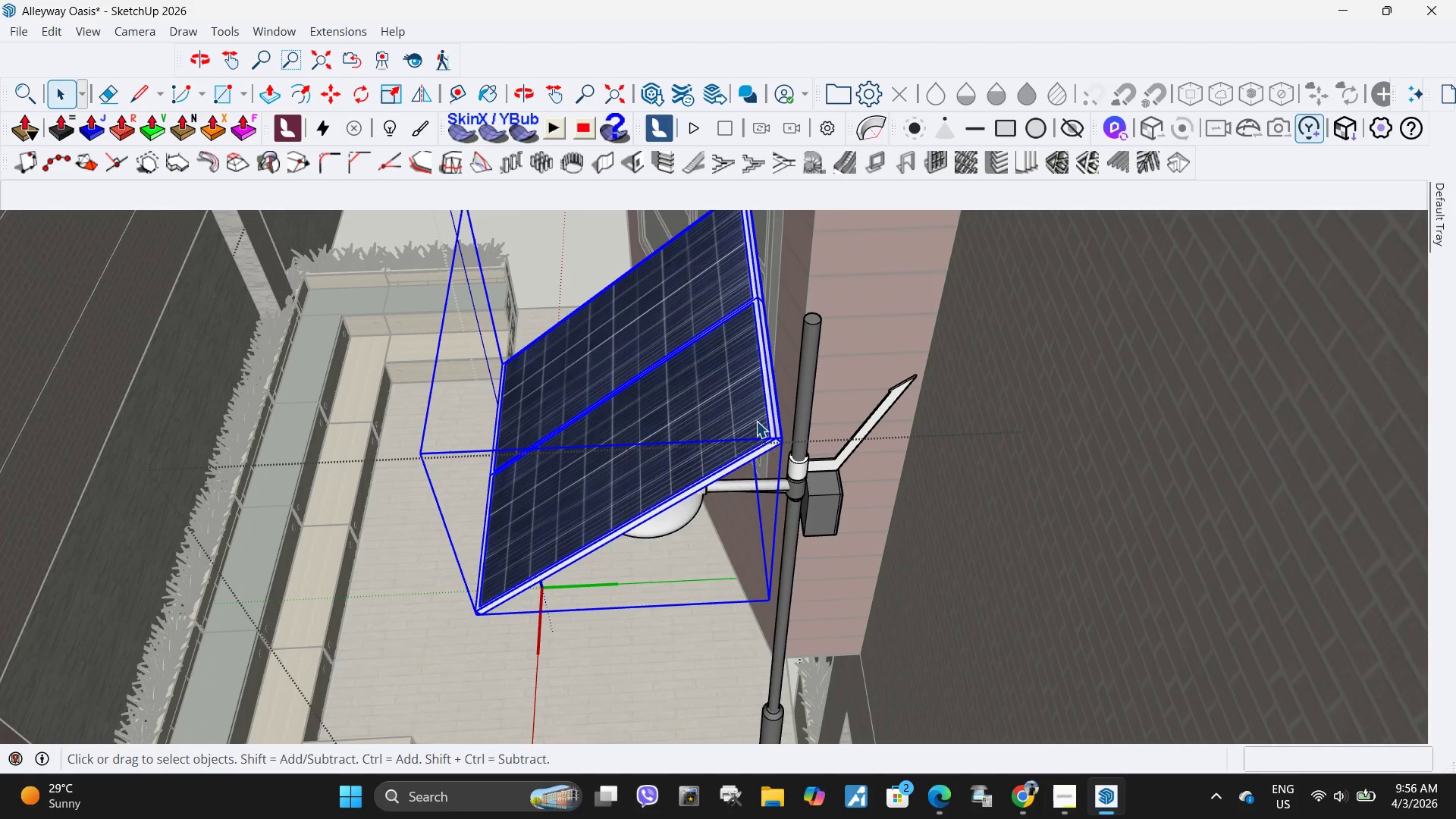 
key(M)
 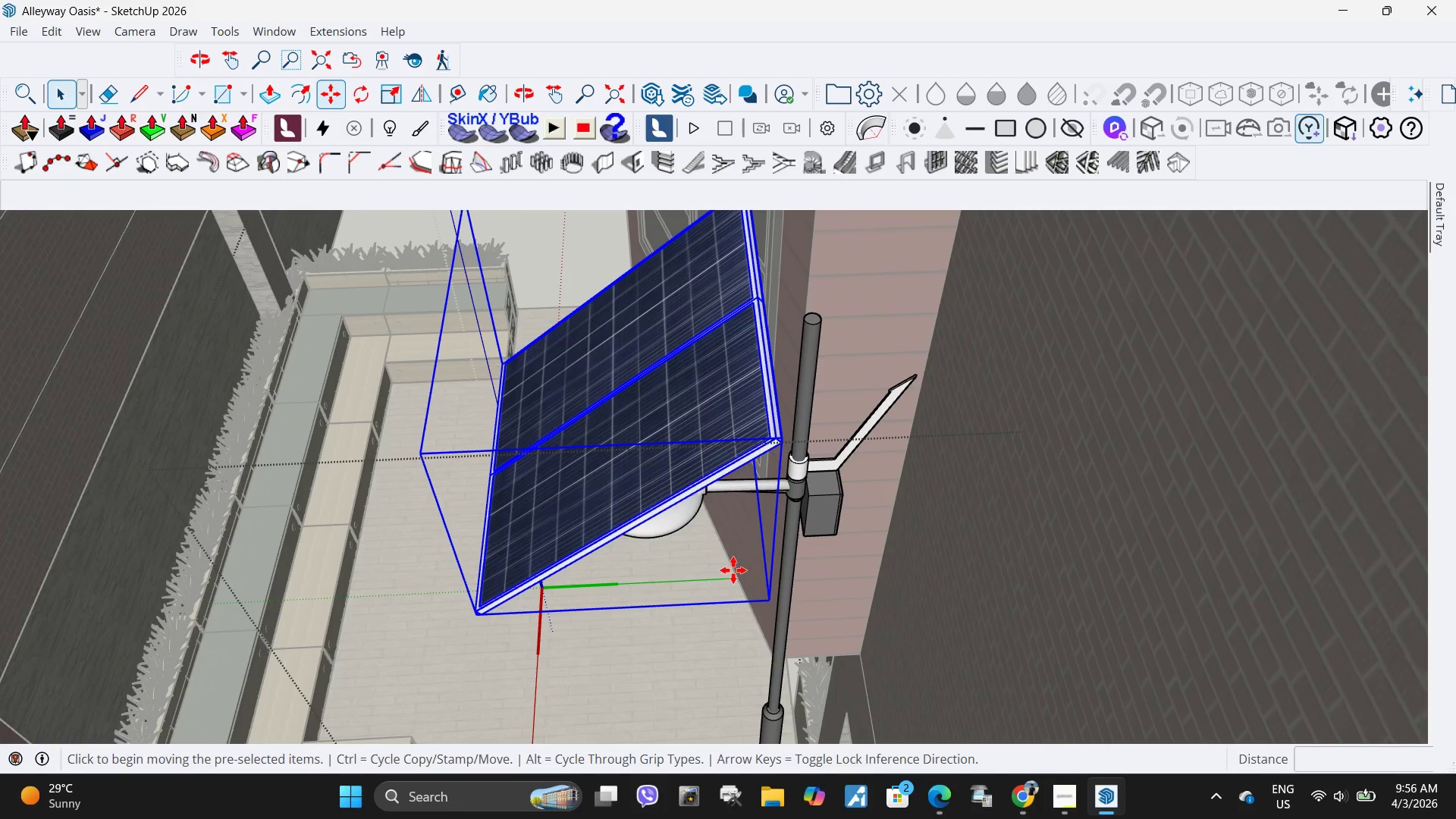 
left_click([733, 570])
 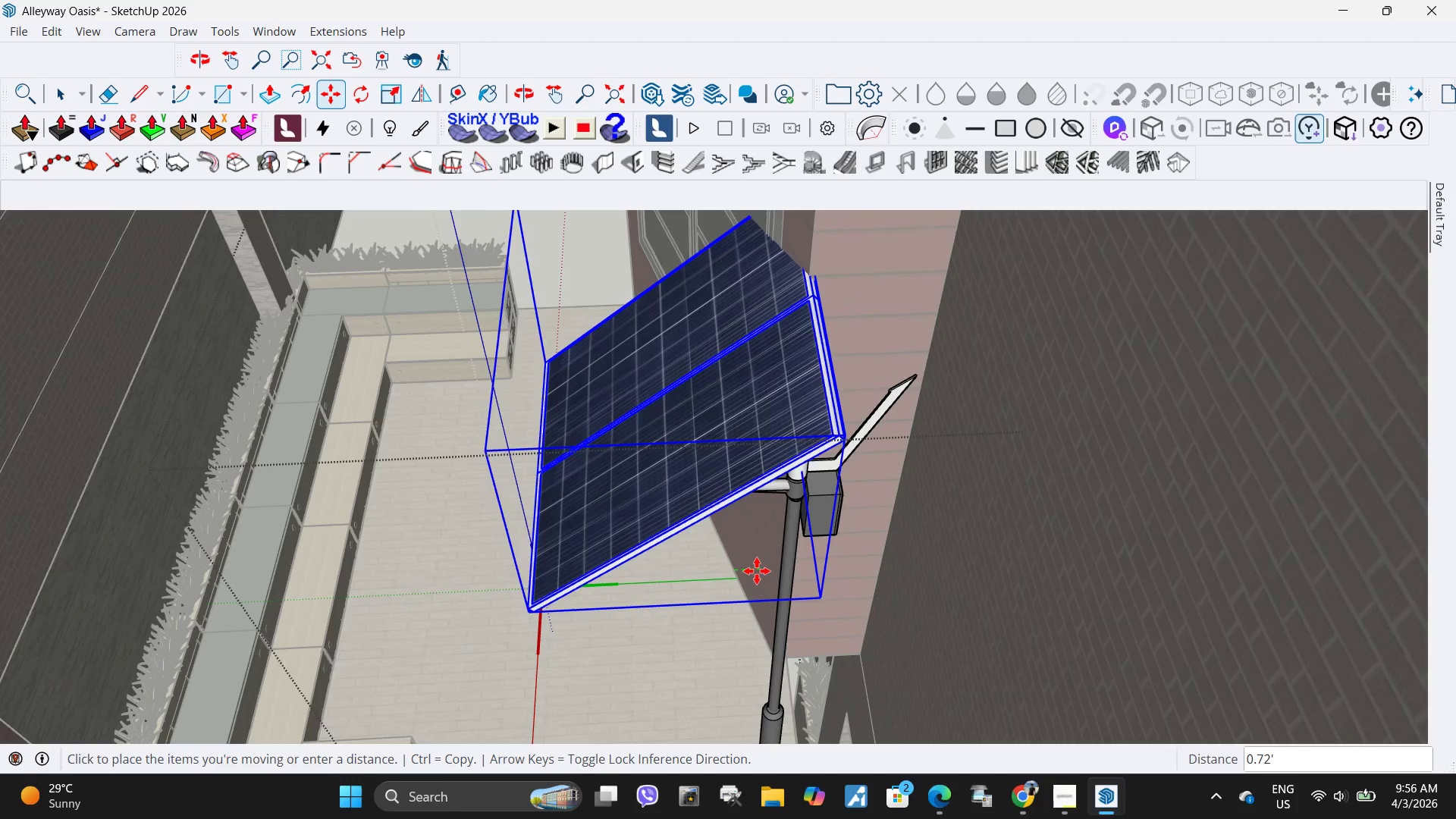 
key(Escape)
 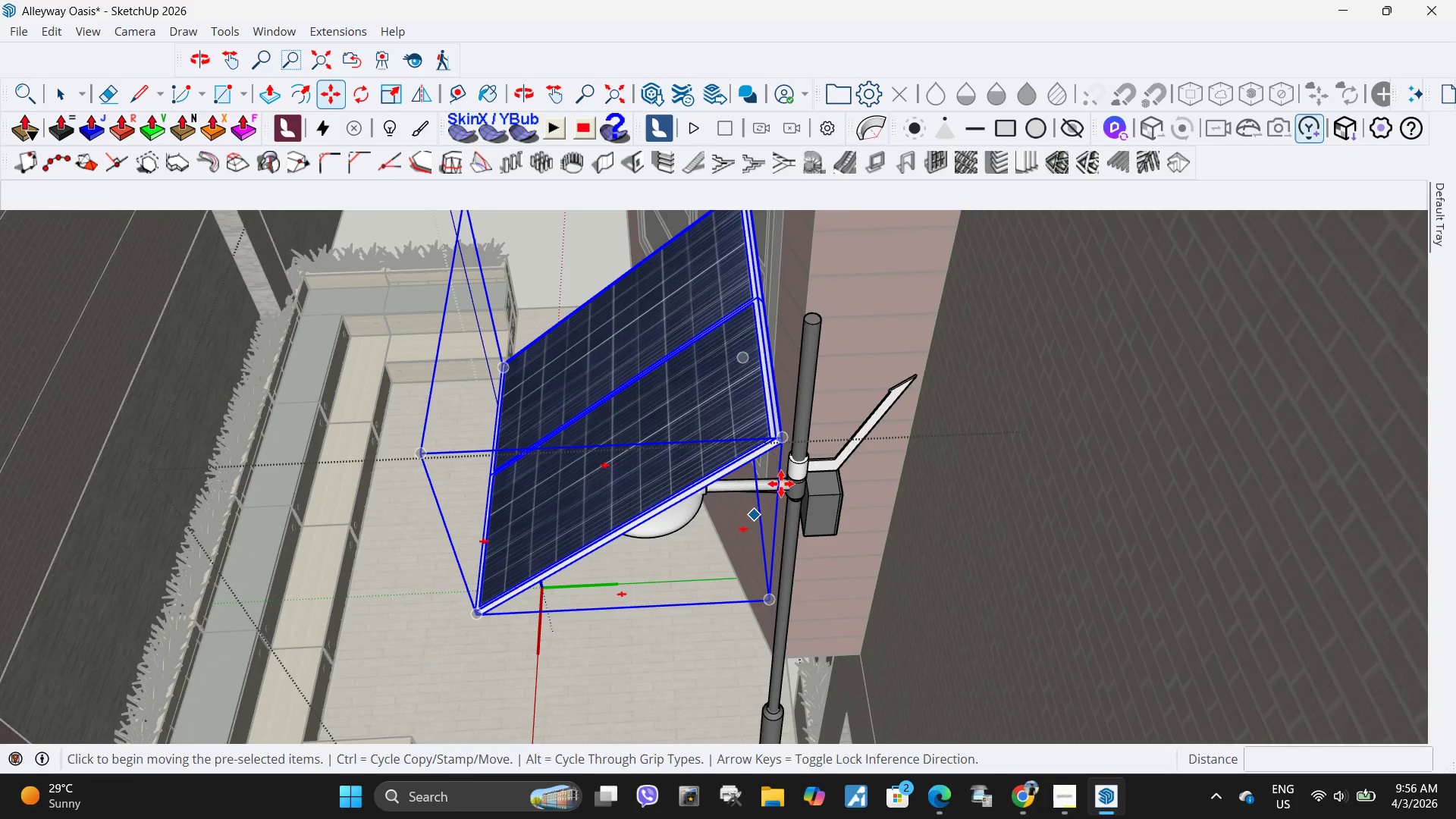 
key(Q)
 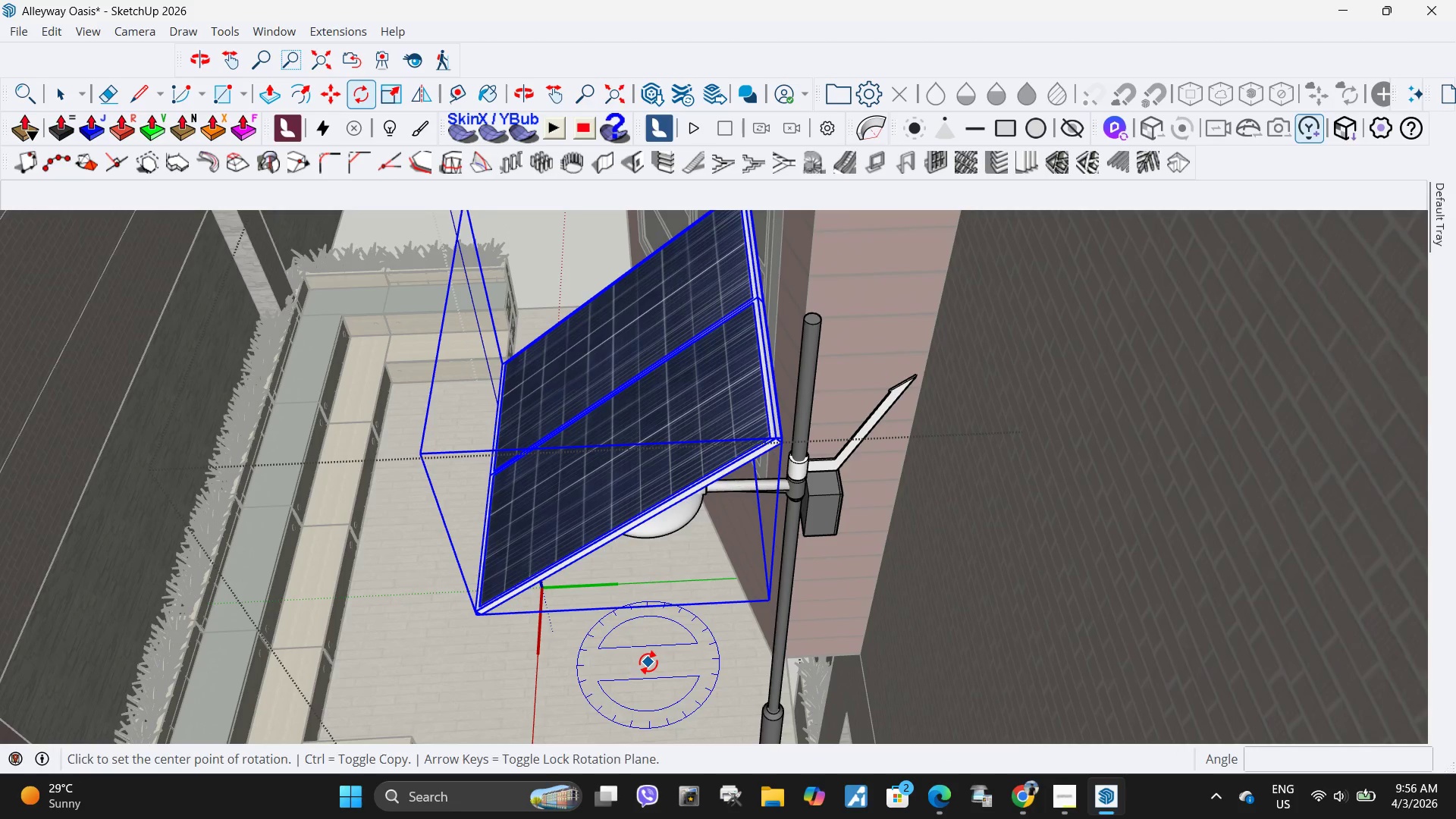 
double_click([669, 662])
 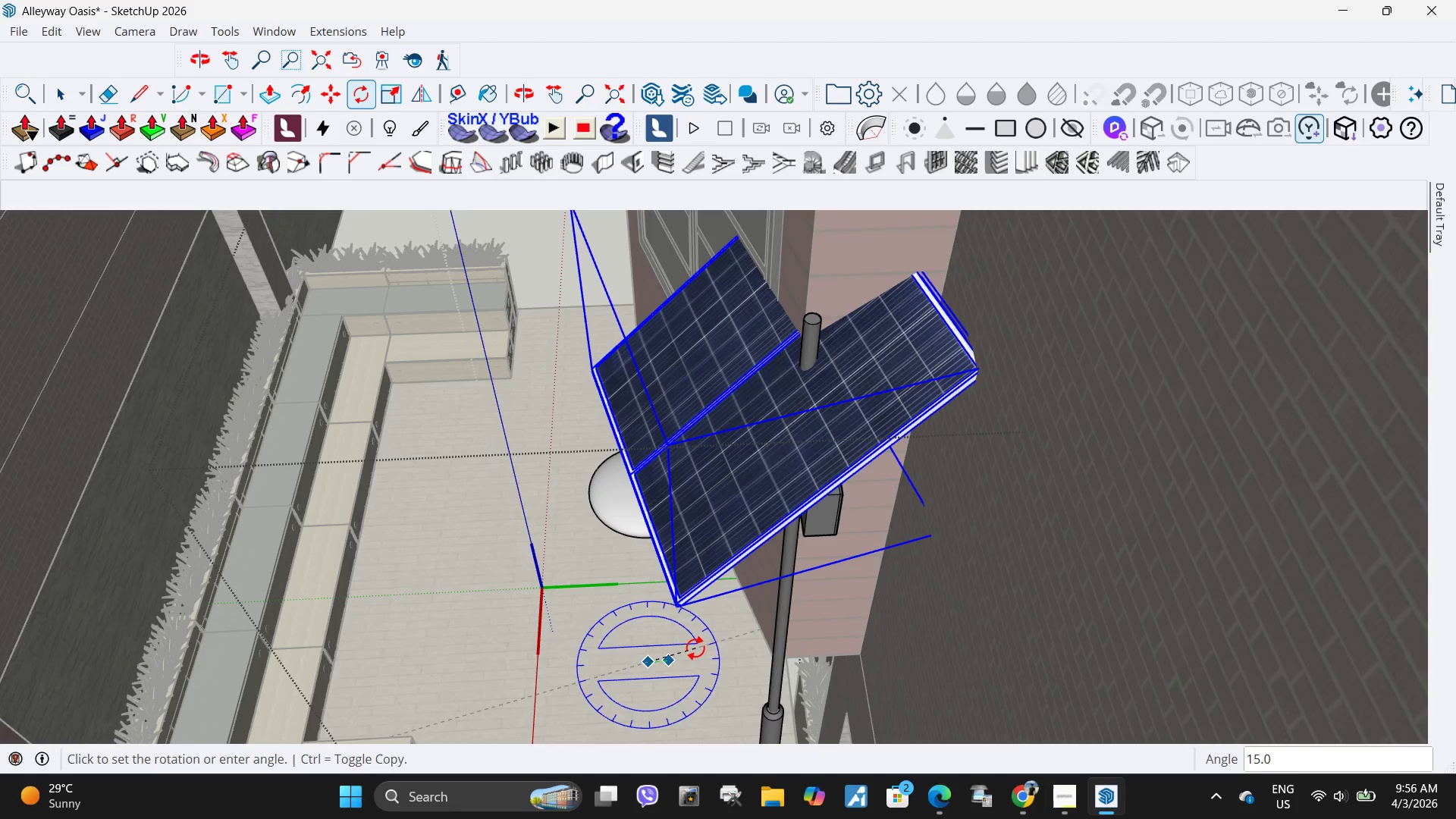 
left_click([692, 648])
 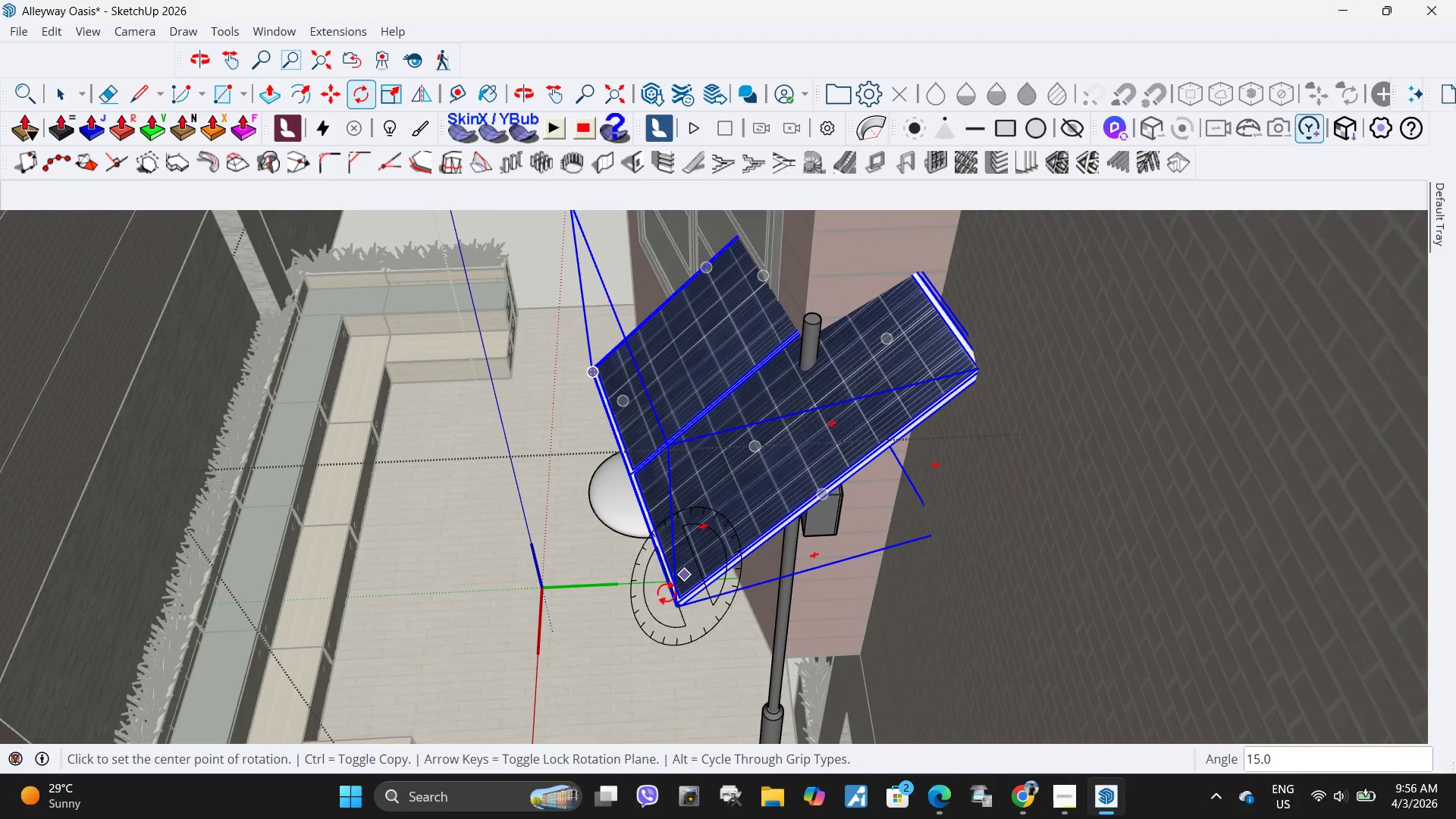 
key(M)
 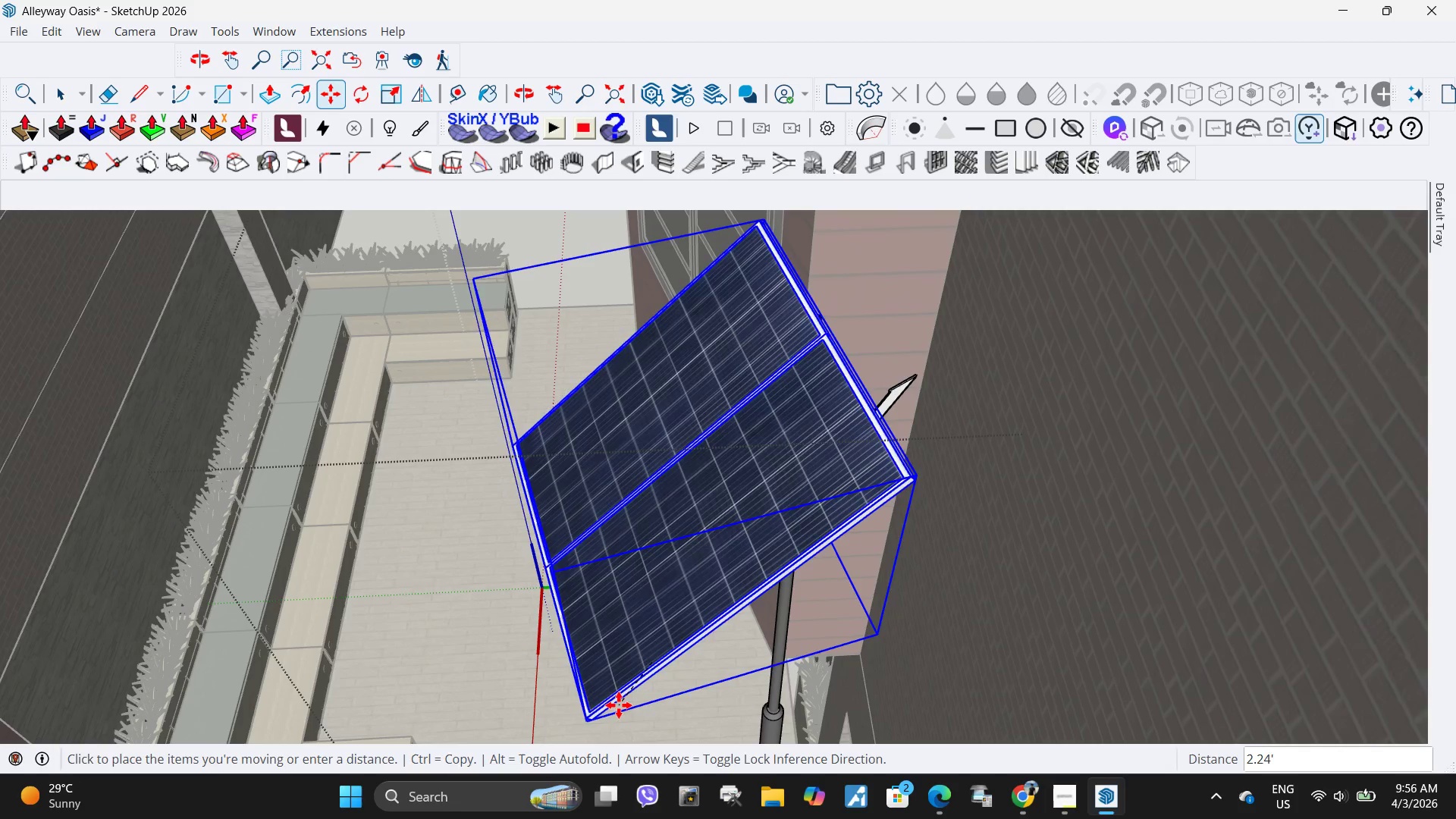 
left_click([621, 703])
 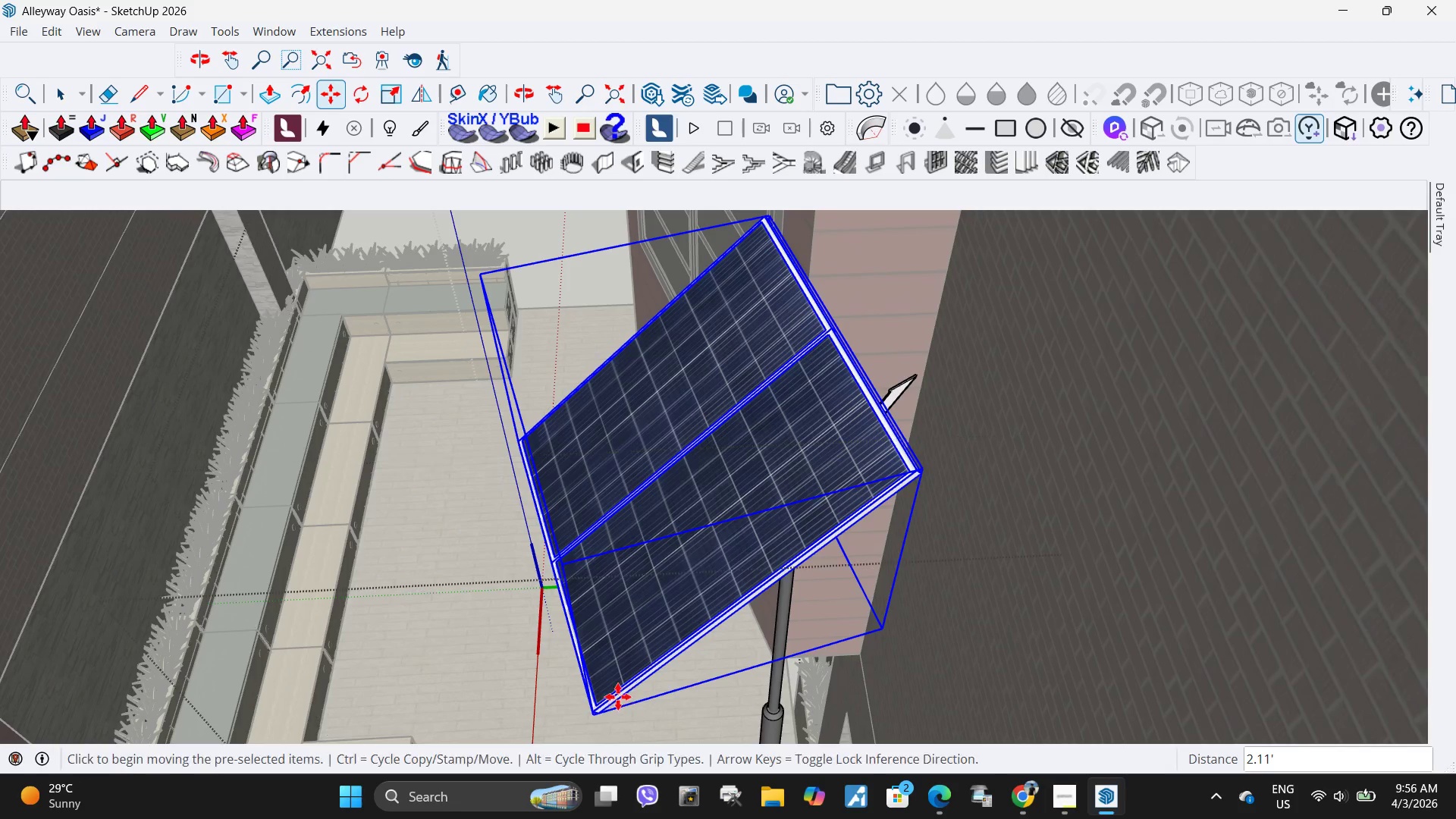 
key(Space)
 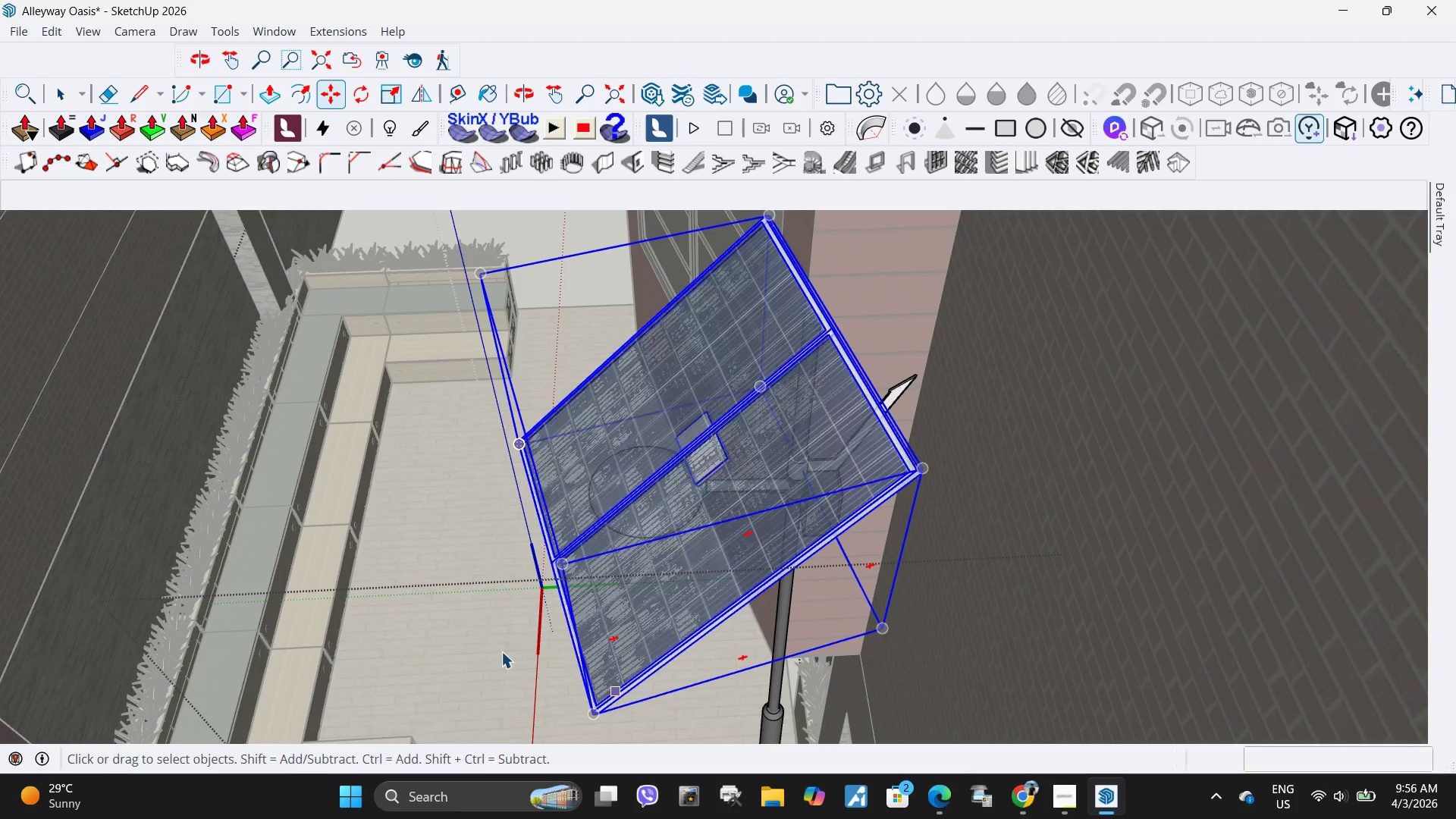 
key(Escape)
 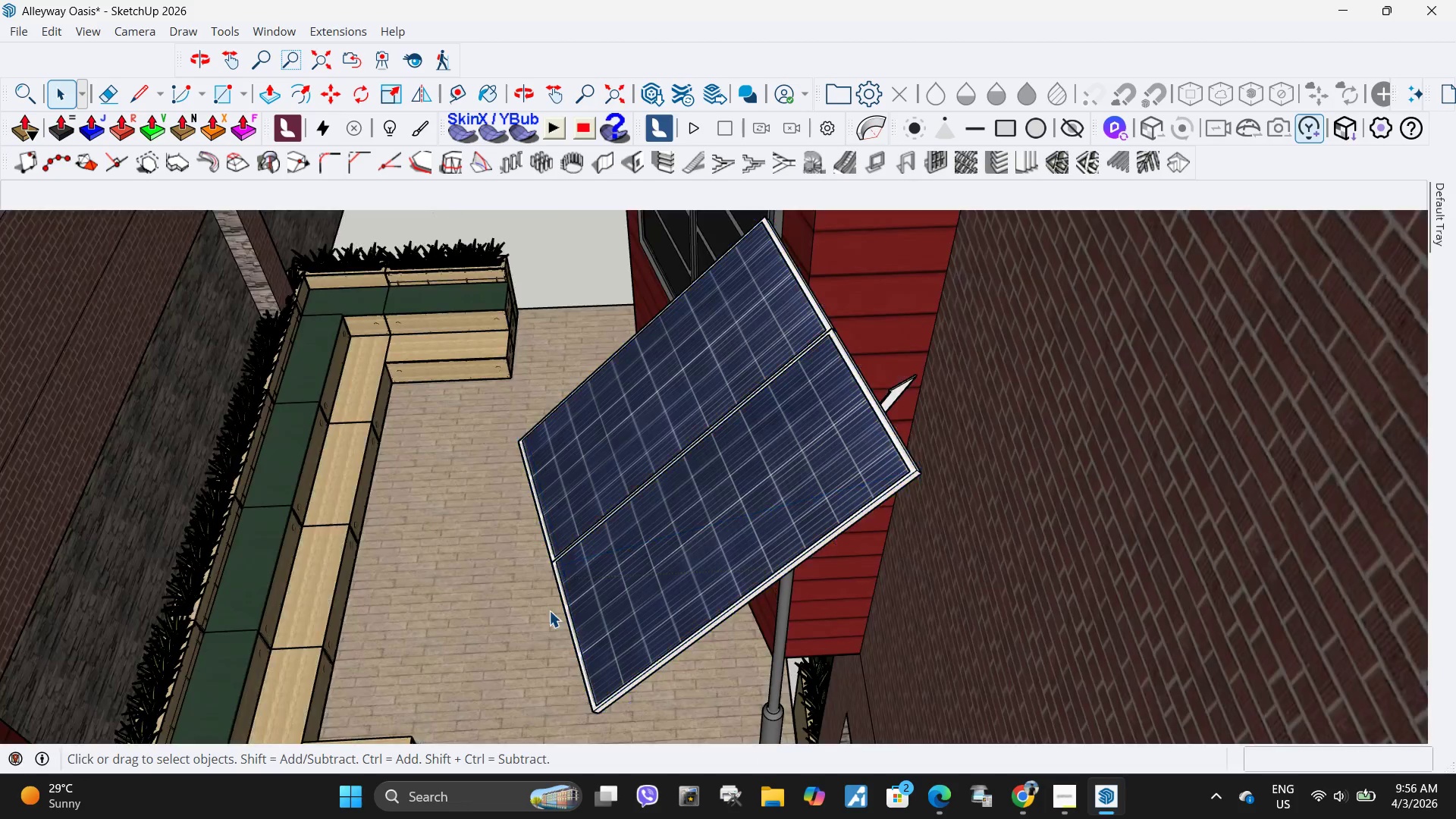 
key(Escape)
 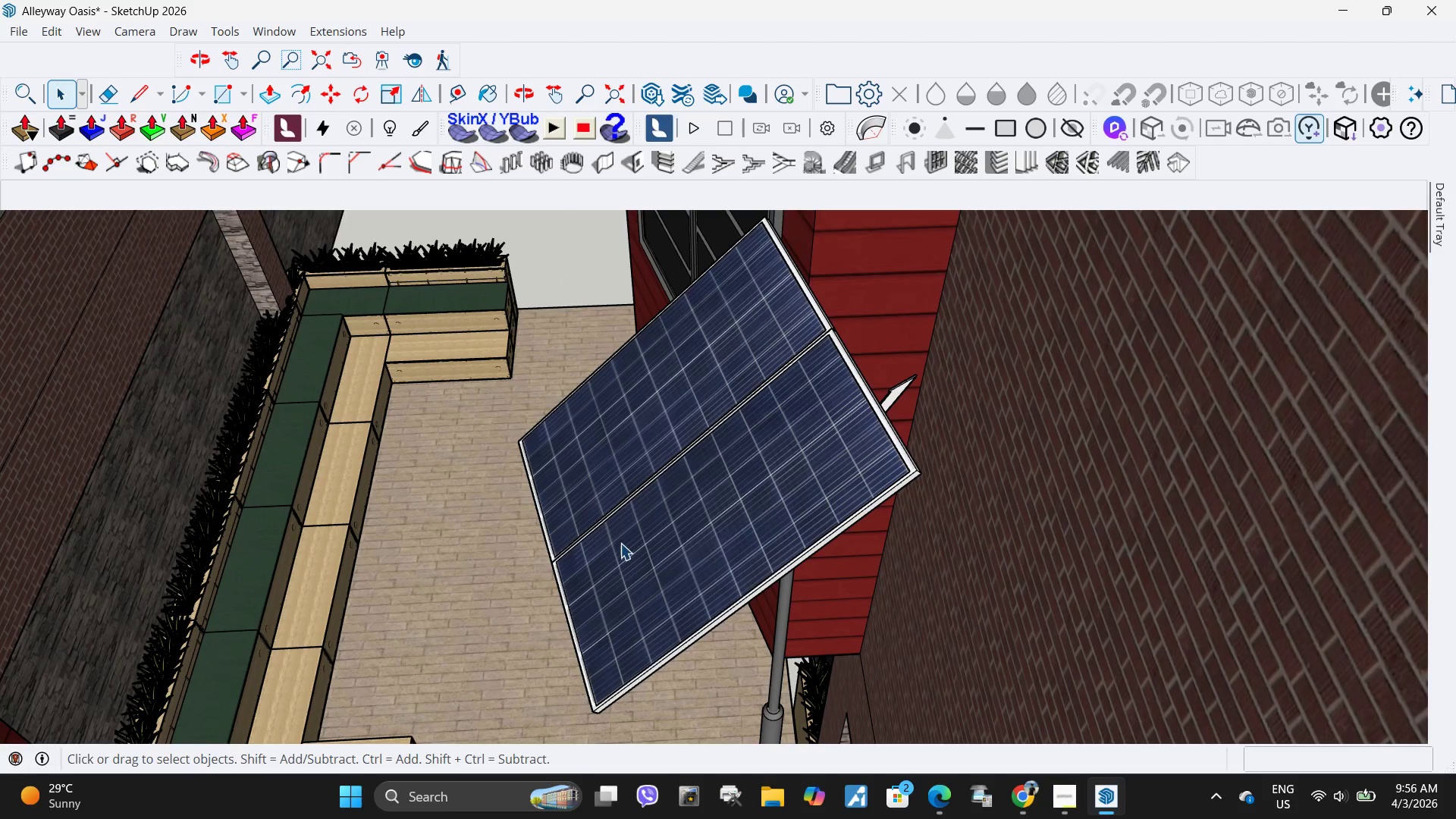 
scroll: coordinate [701, 528], scroll_direction: down, amount: 39.0
 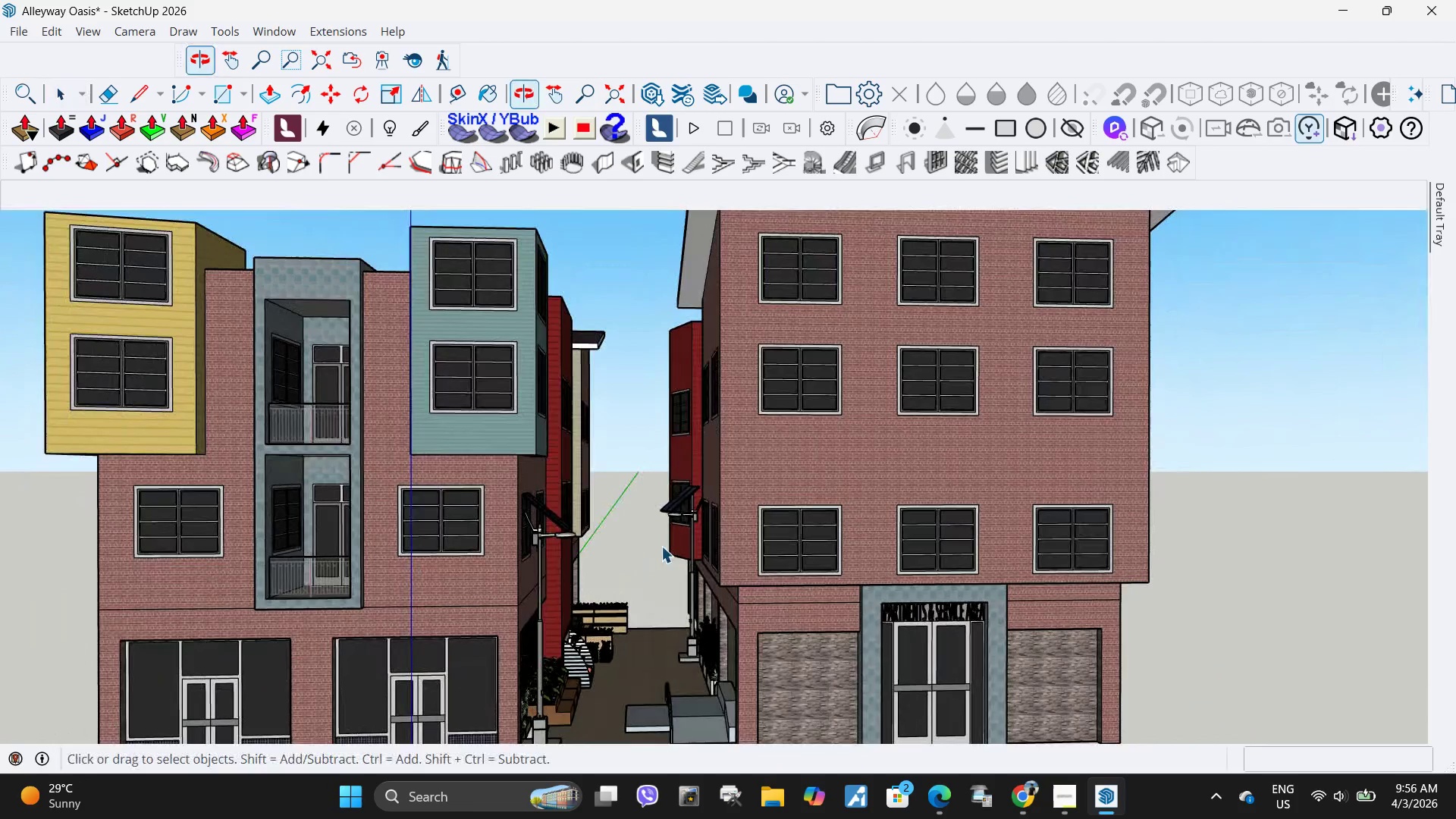 
scroll: coordinate [626, 629], scroll_direction: up, amount: 2.0
 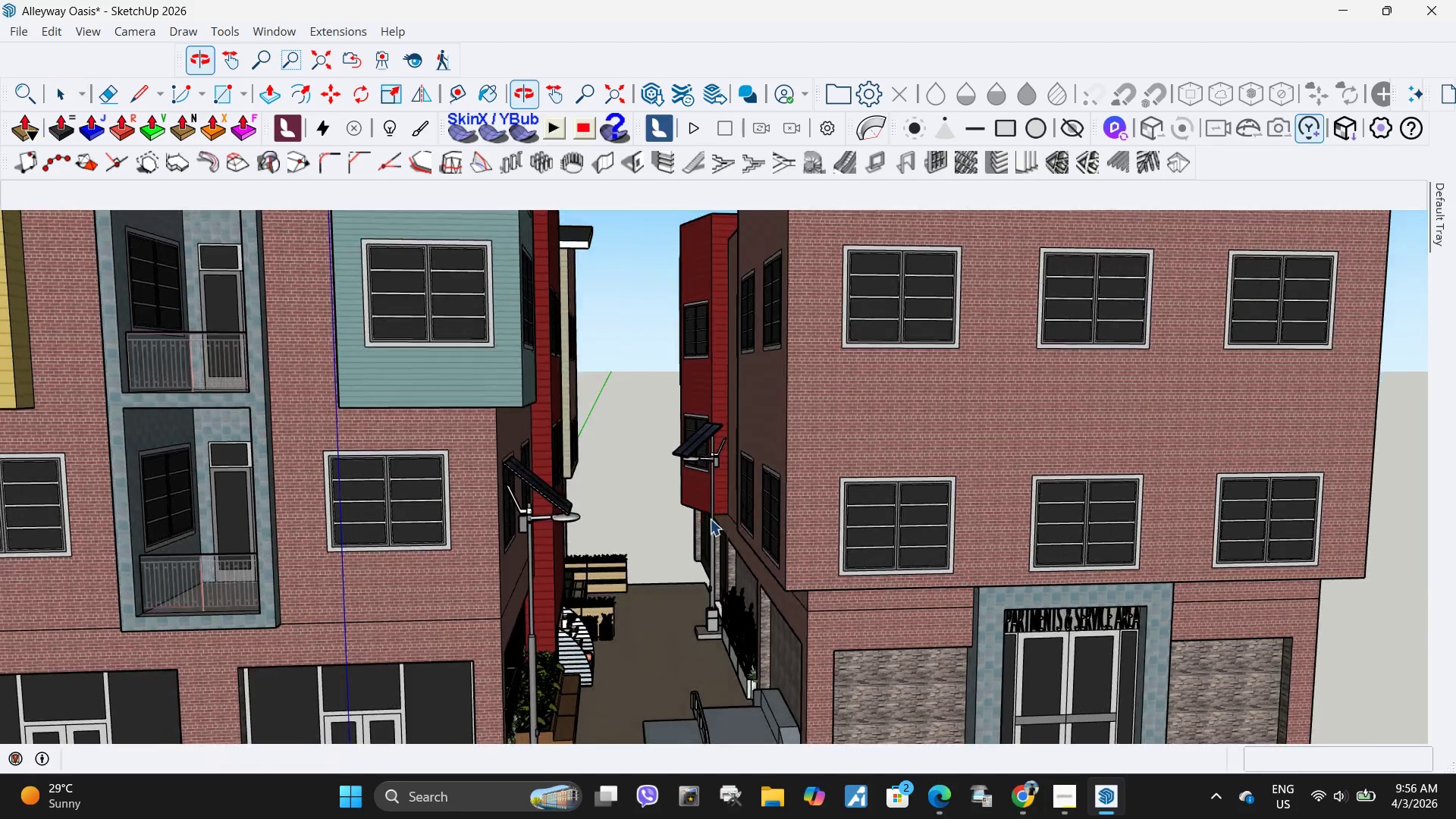 
scroll: coordinate [686, 424], scroll_direction: down, amount: 4.0
 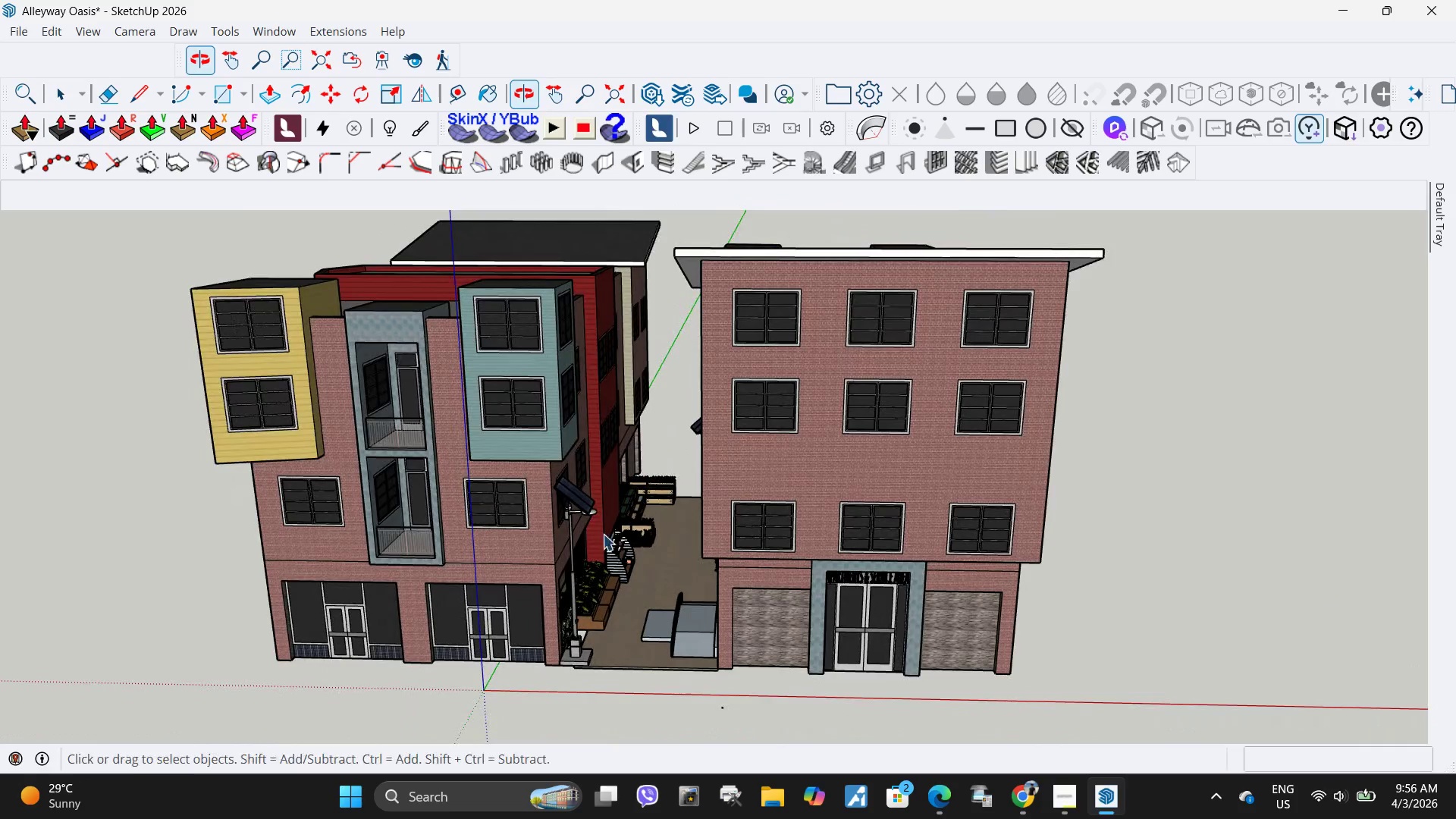 
wait(5.02)
 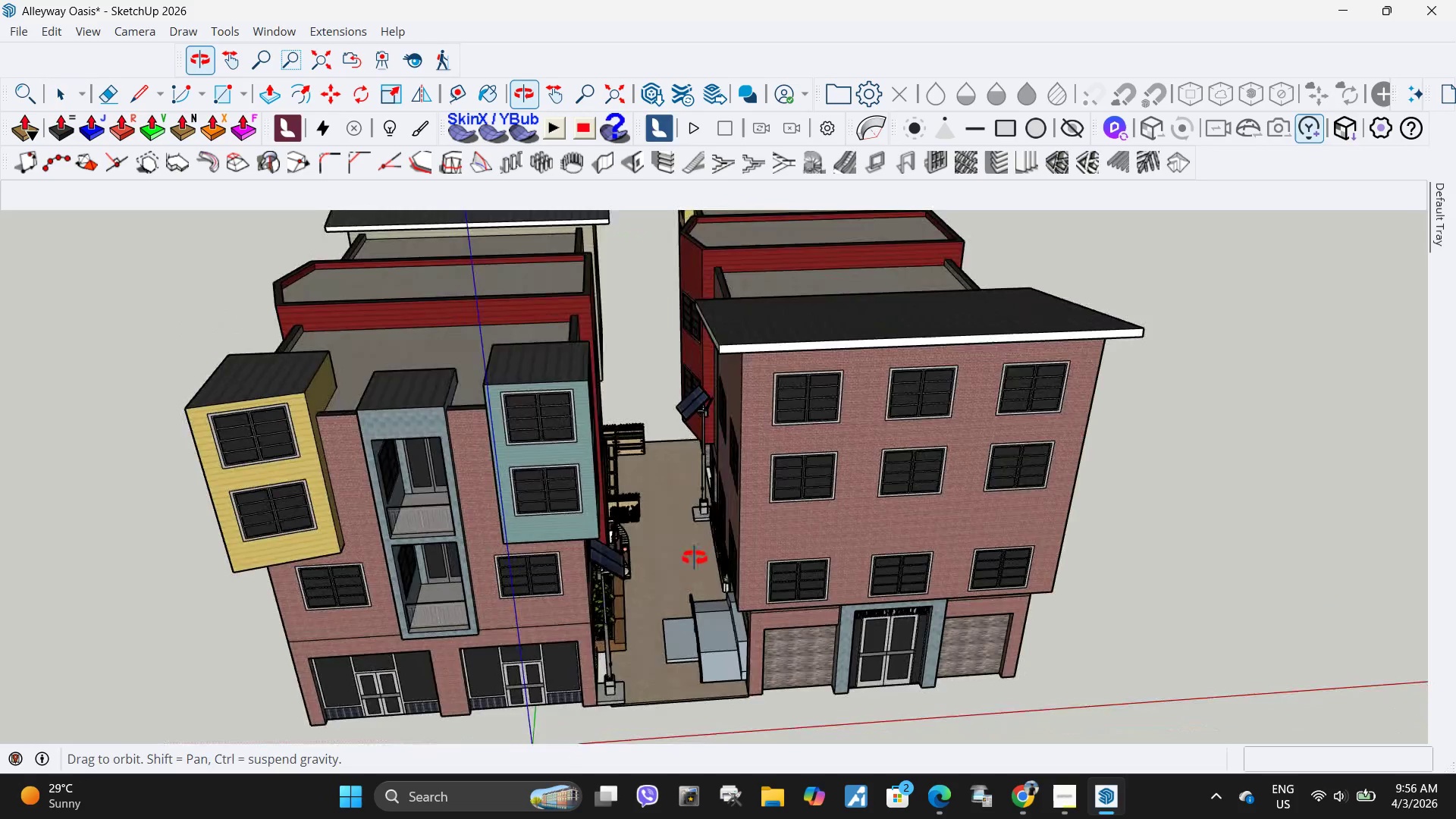 
left_click([585, 656])
 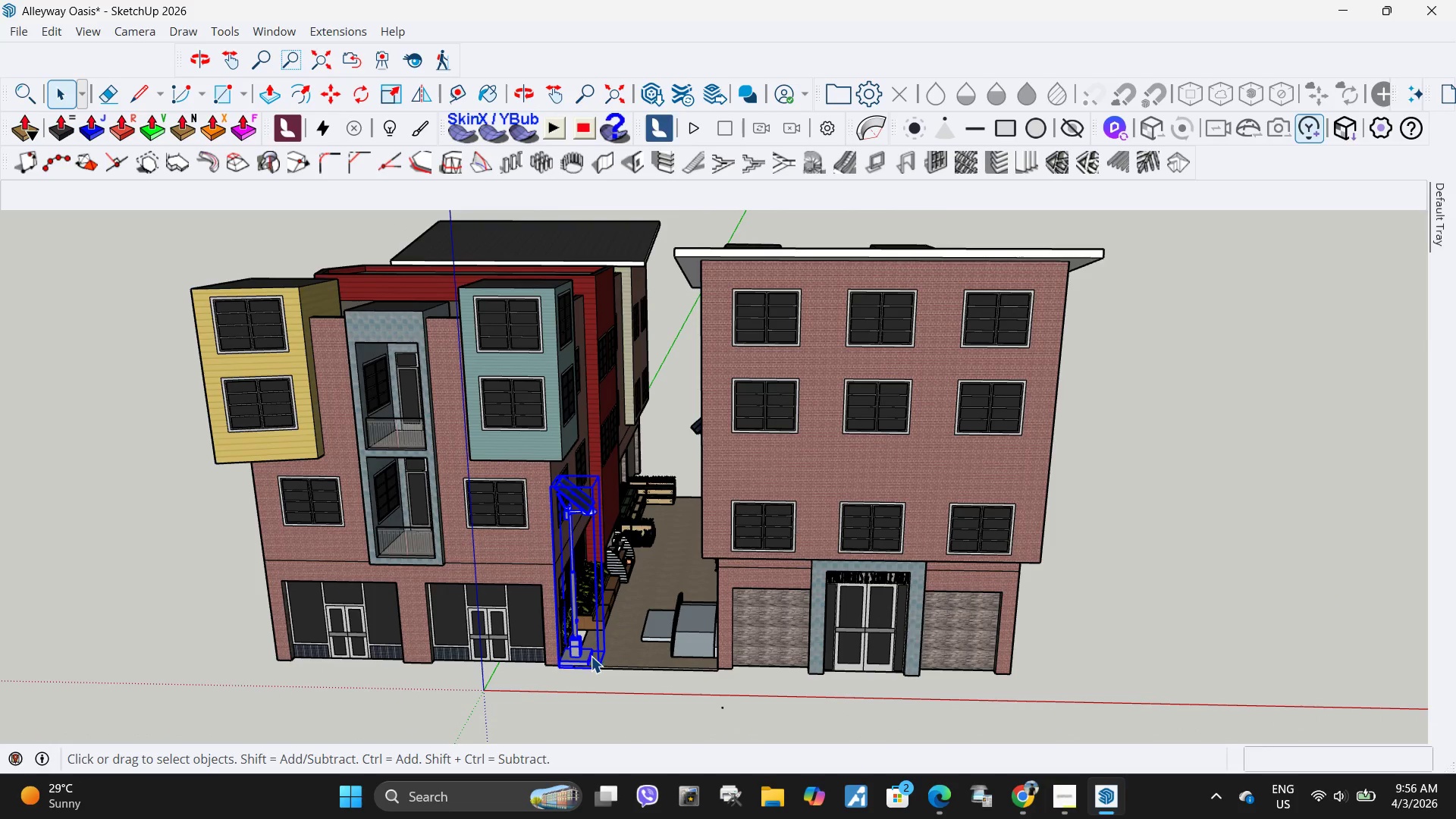 
key(M)
 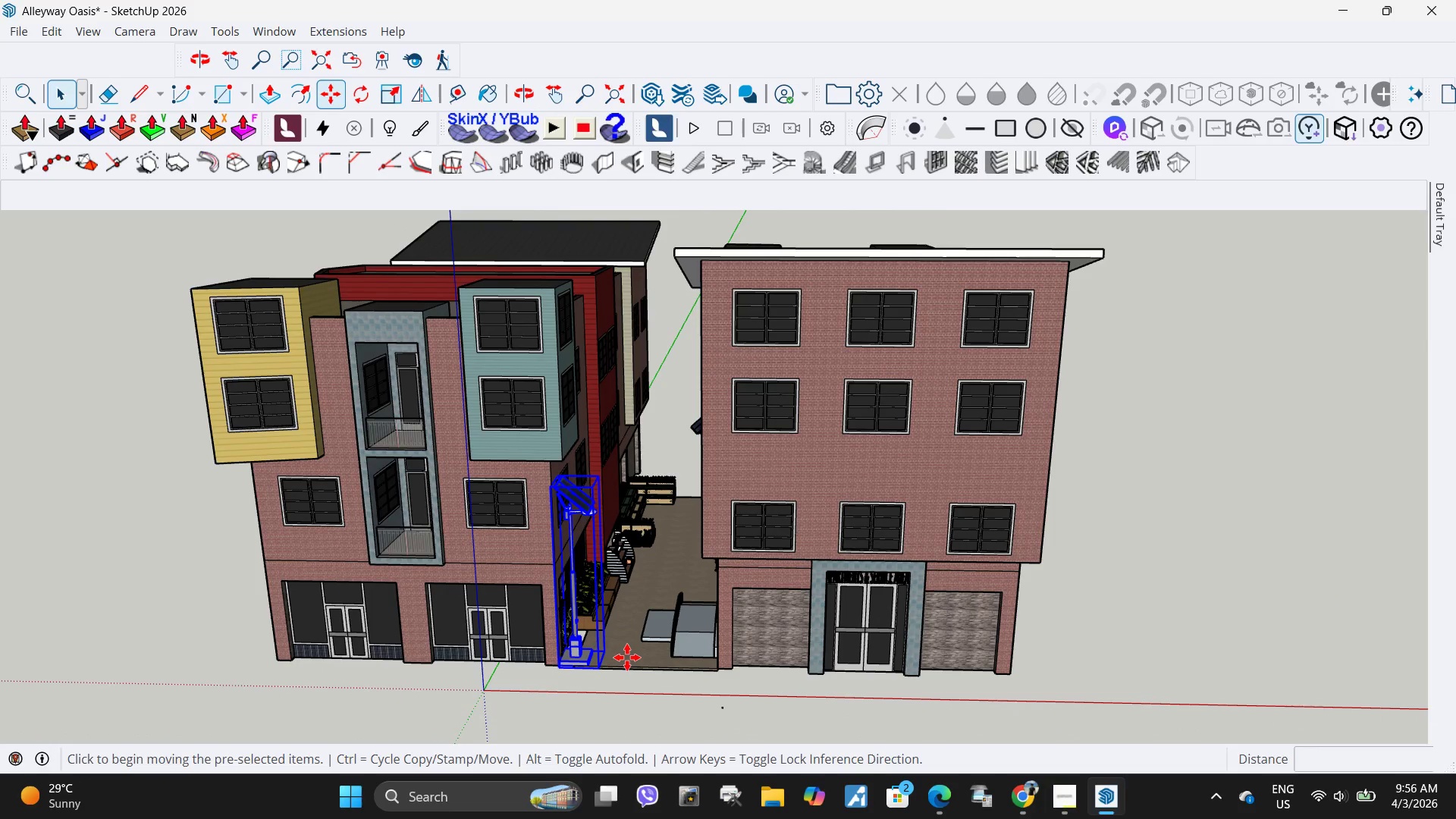 
key(Control+ControlLeft)
 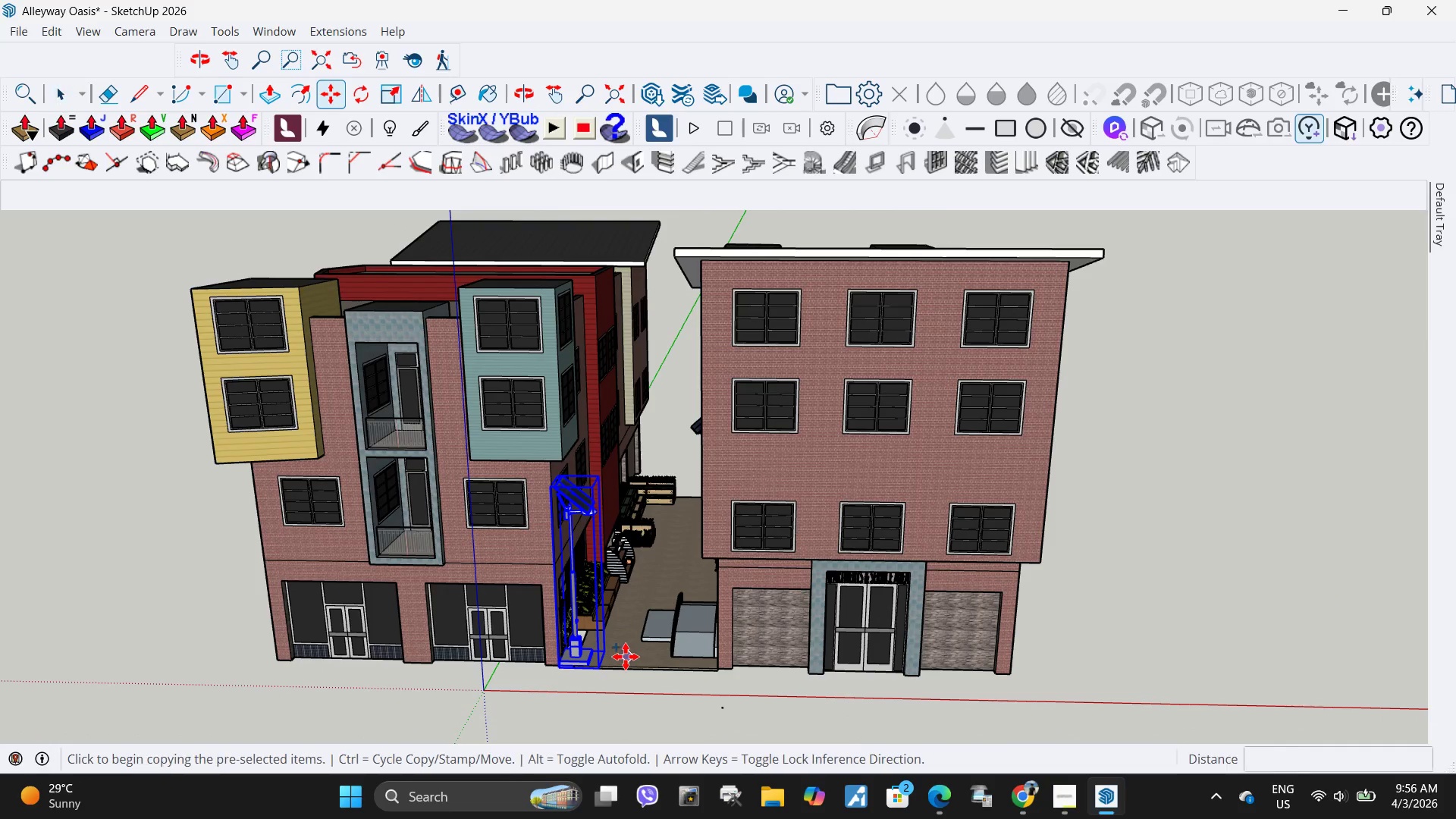 
left_click([626, 657])
 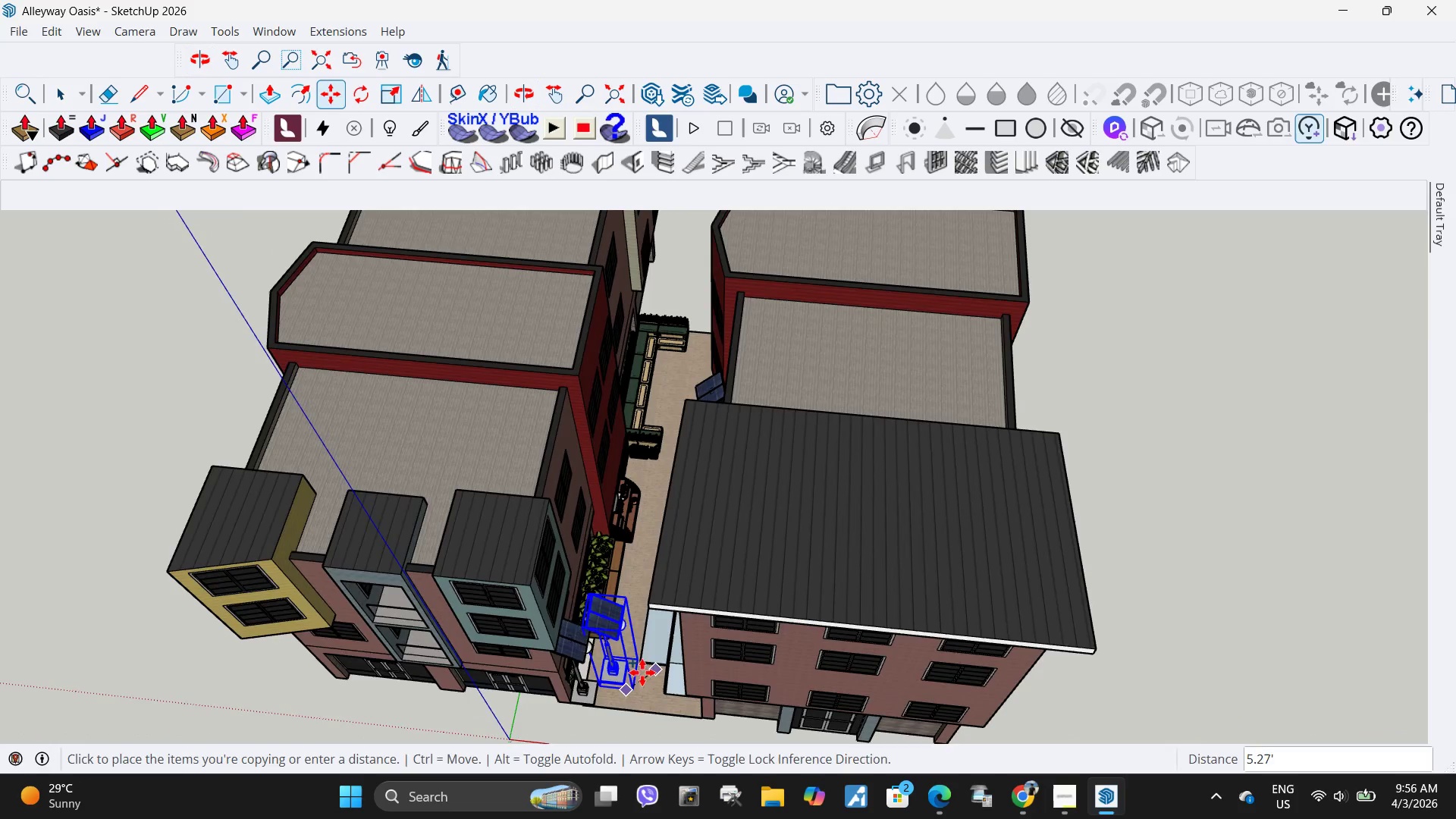 
scroll: coordinate [676, 370], scroll_direction: up, amount: 23.0
 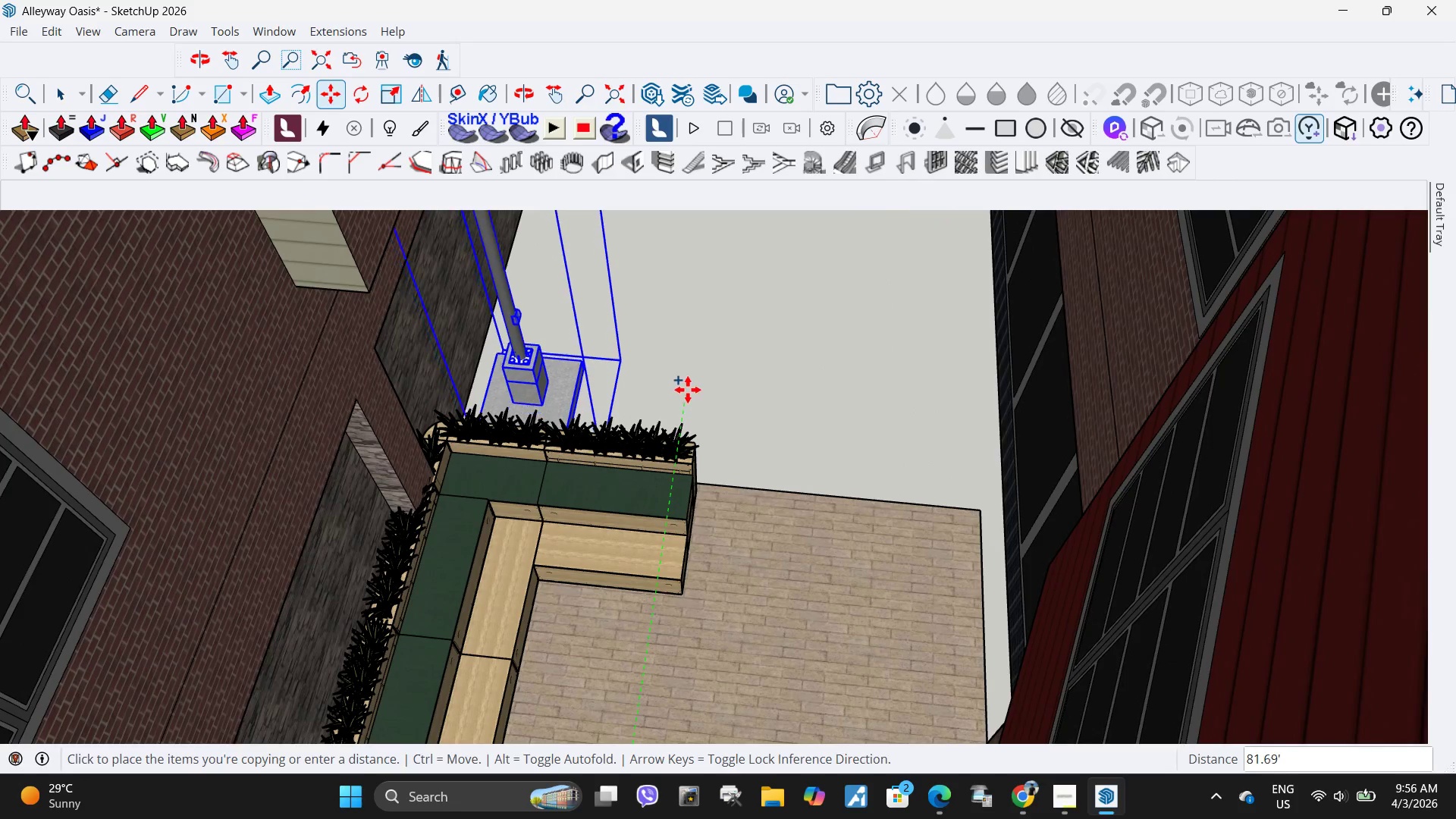 
left_click([786, 367])
 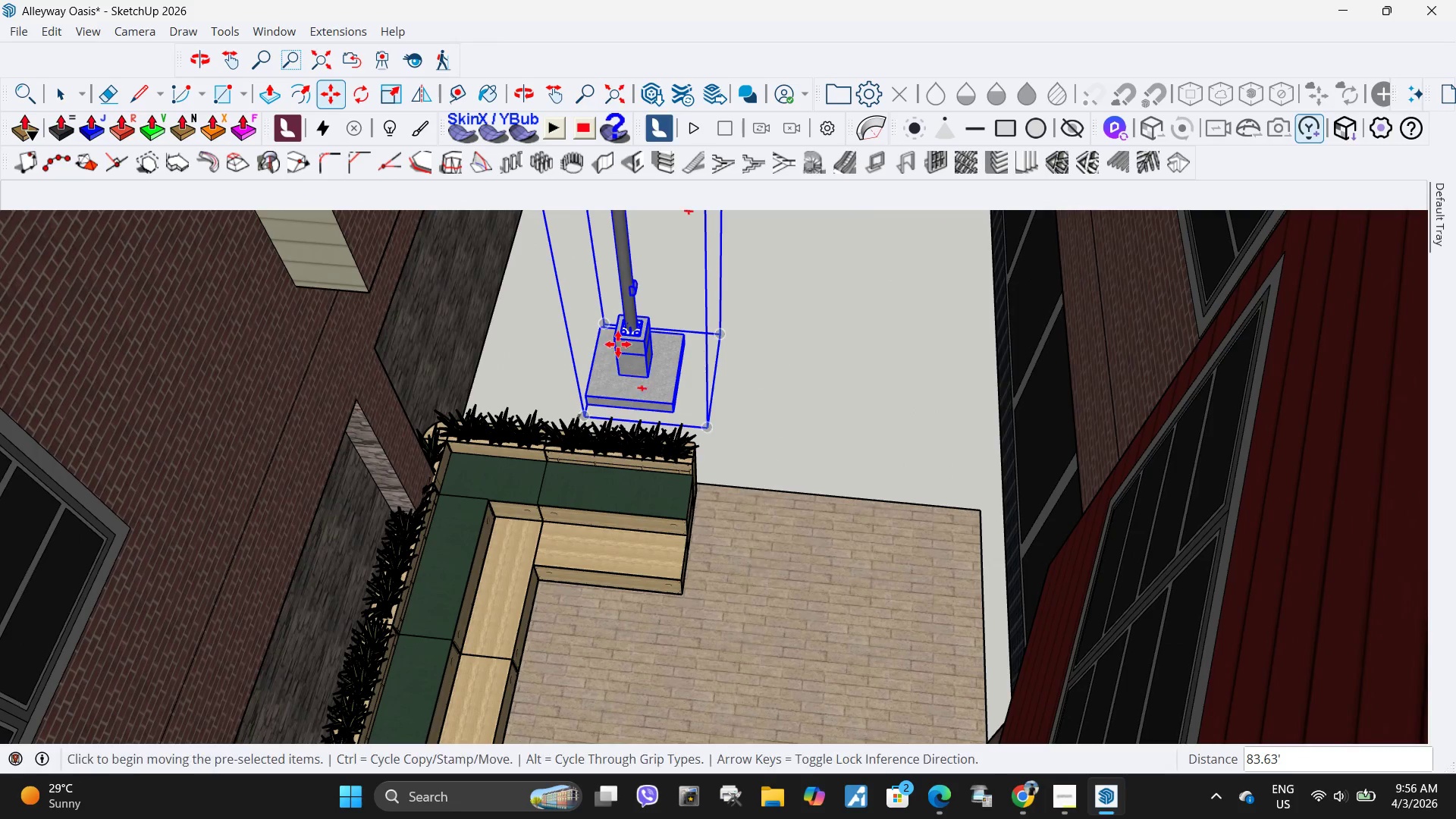 
scroll: coordinate [527, 410], scroll_direction: up, amount: 11.0
 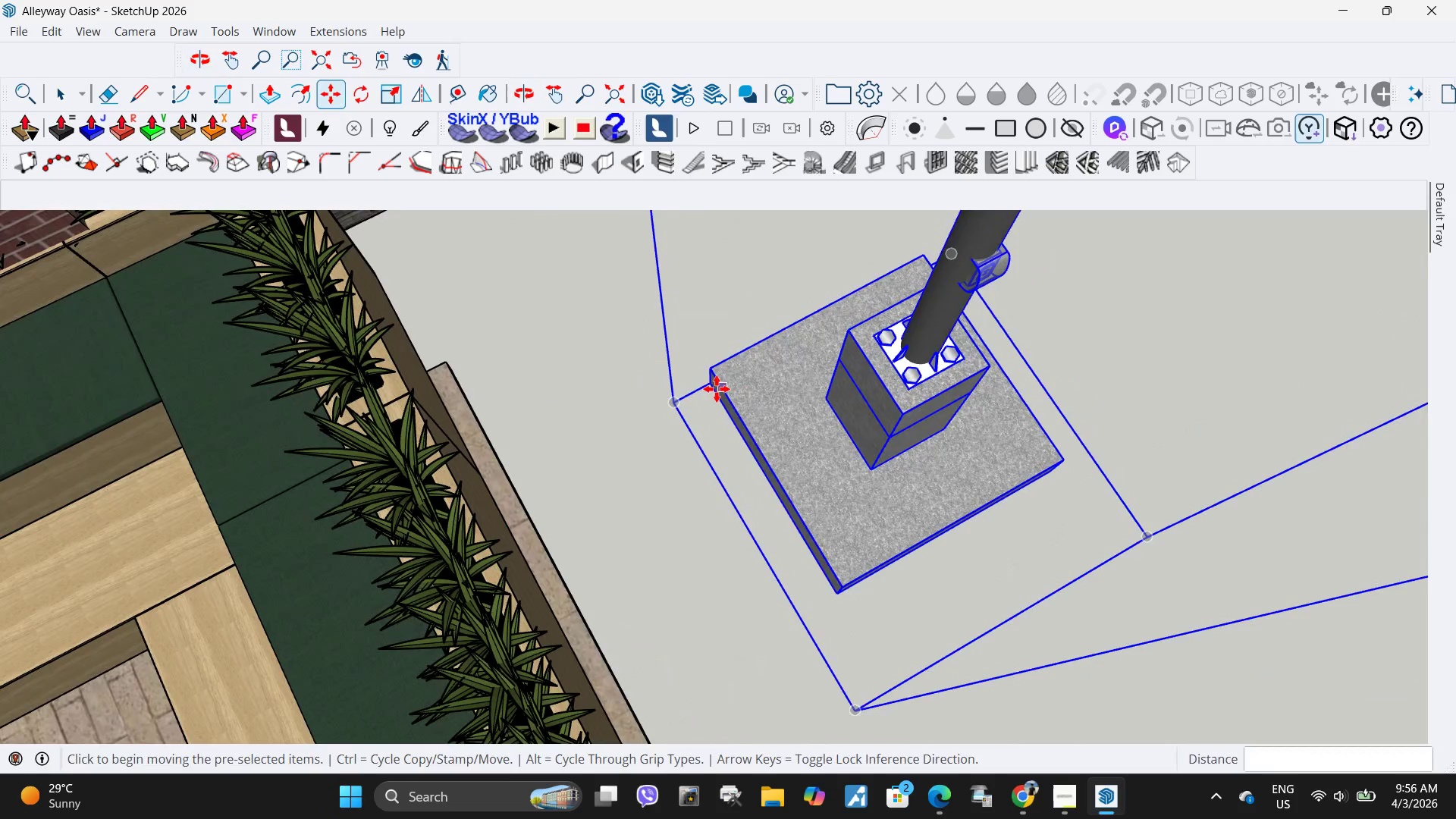 
left_click([708, 383])
 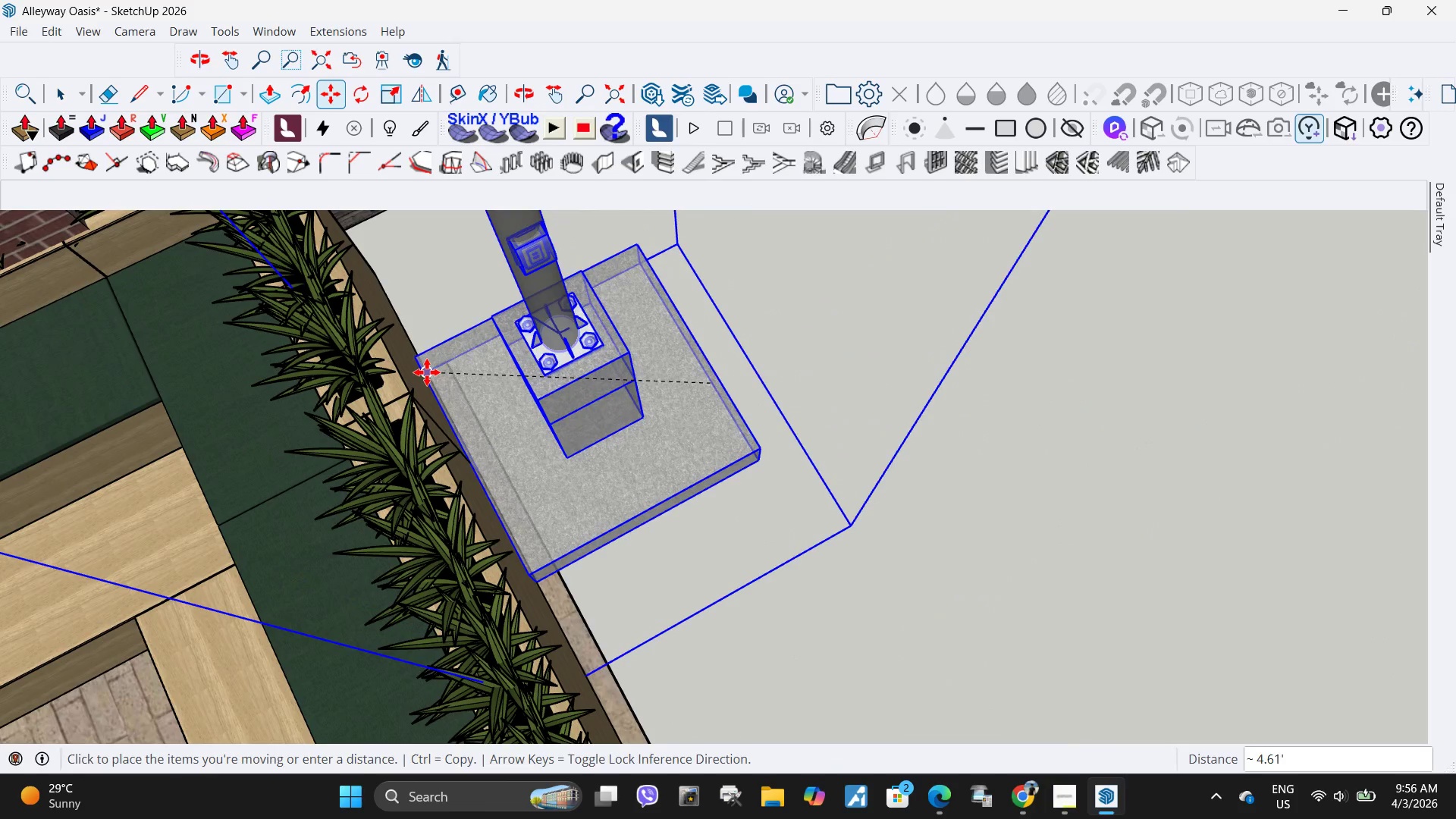 
left_click([427, 372])
 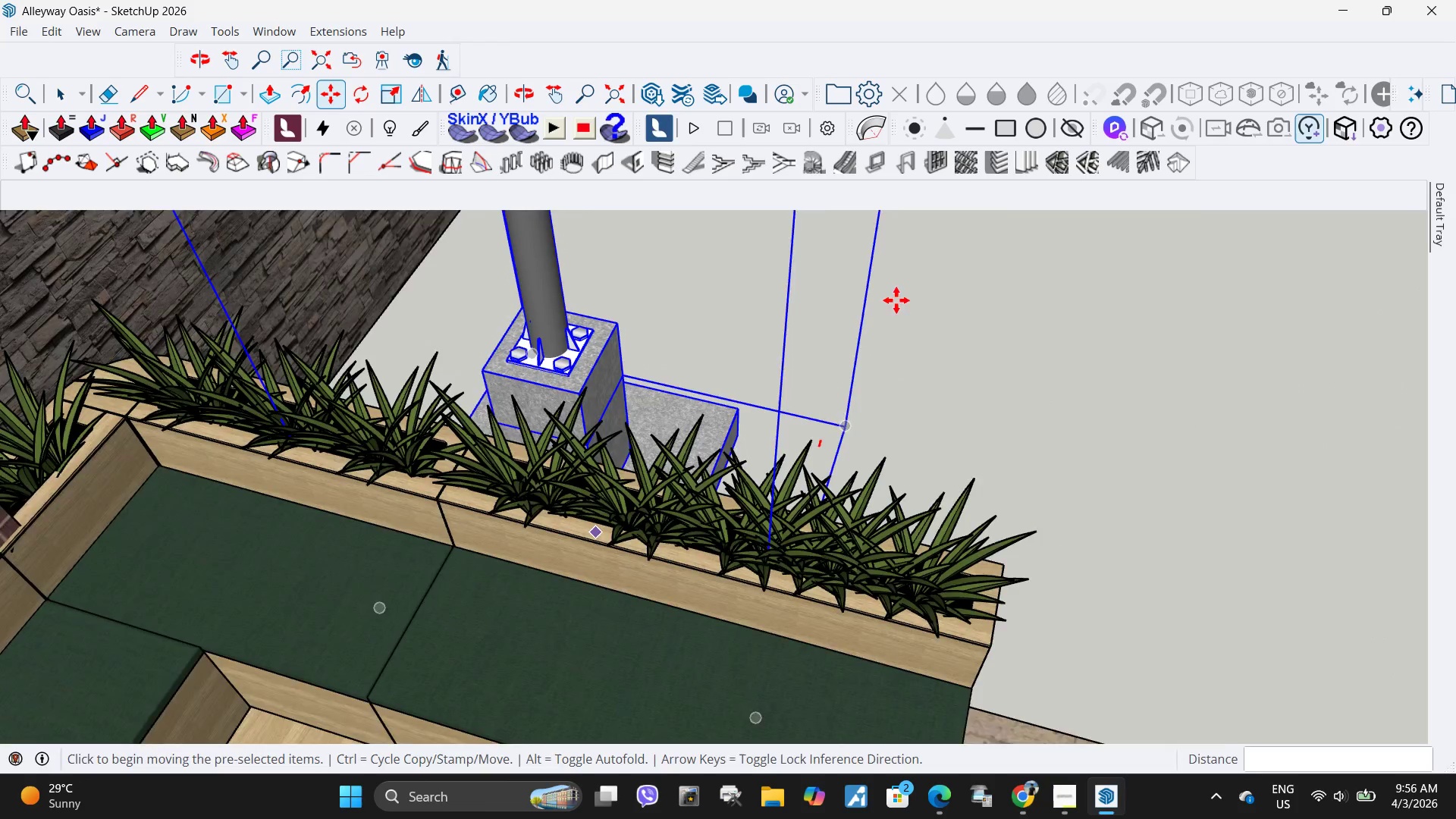 
key(Space)
 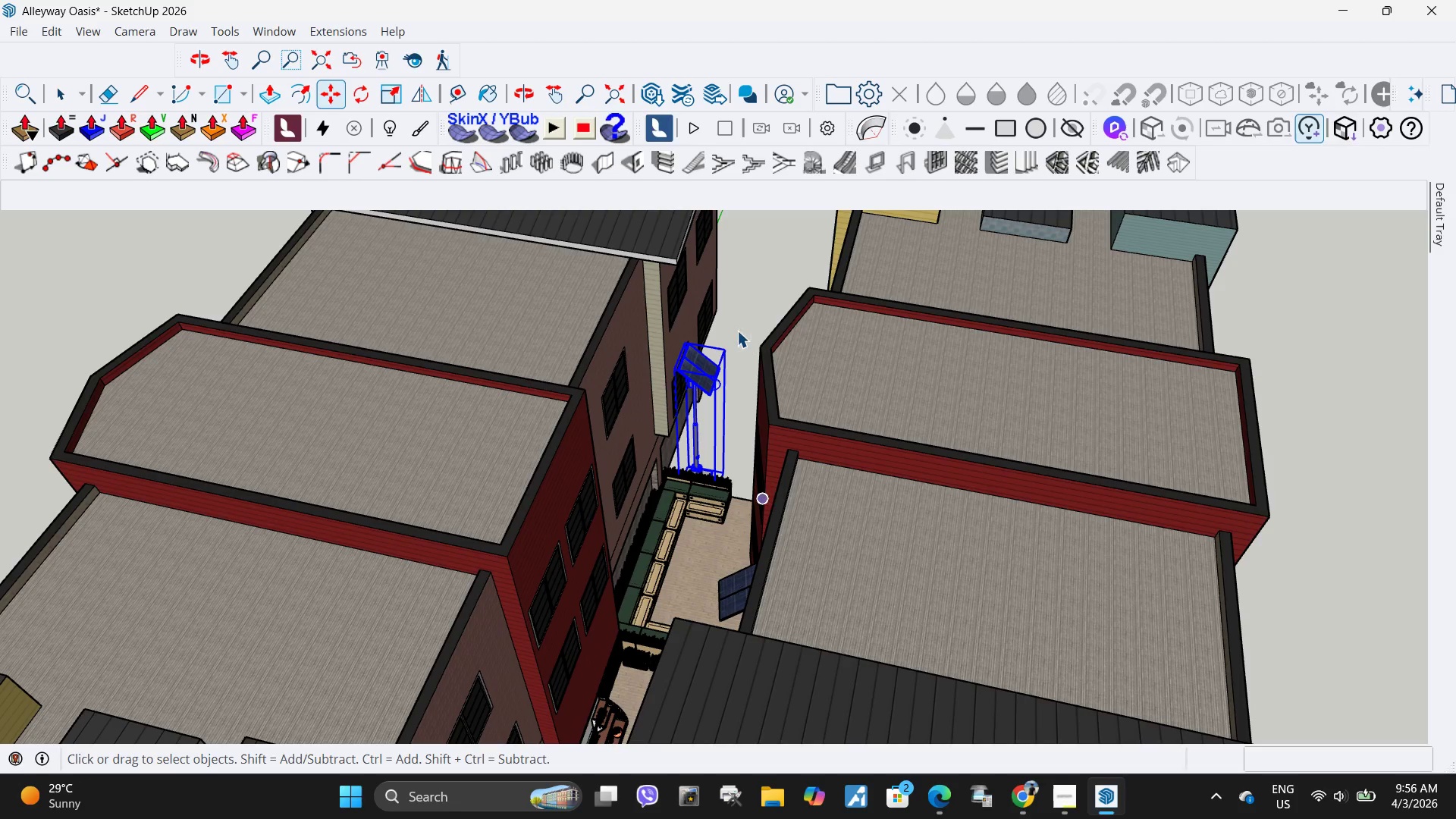 
scroll: coordinate [726, 526], scroll_direction: down, amount: 33.0
 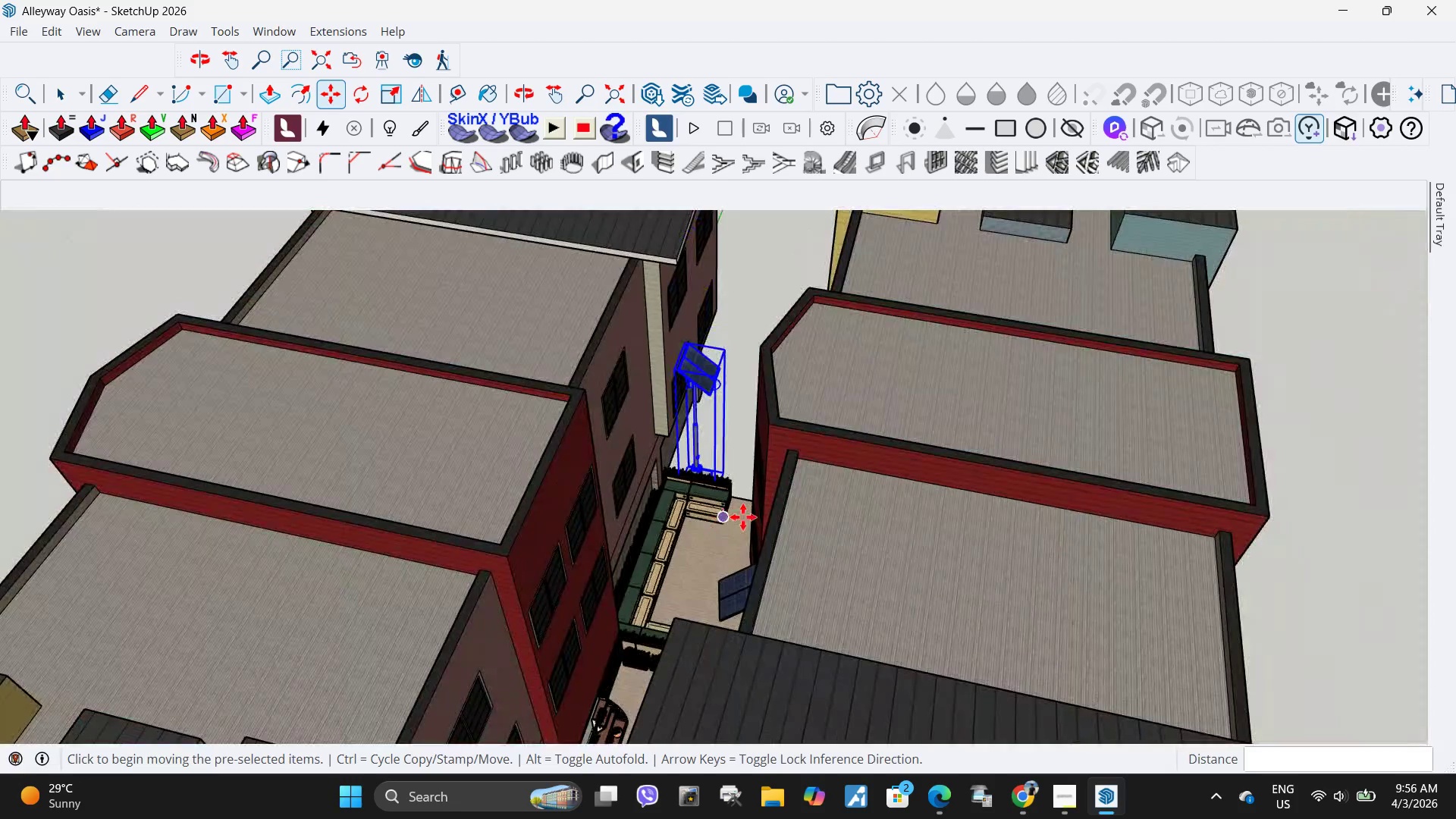 
left_click([737, 309])
 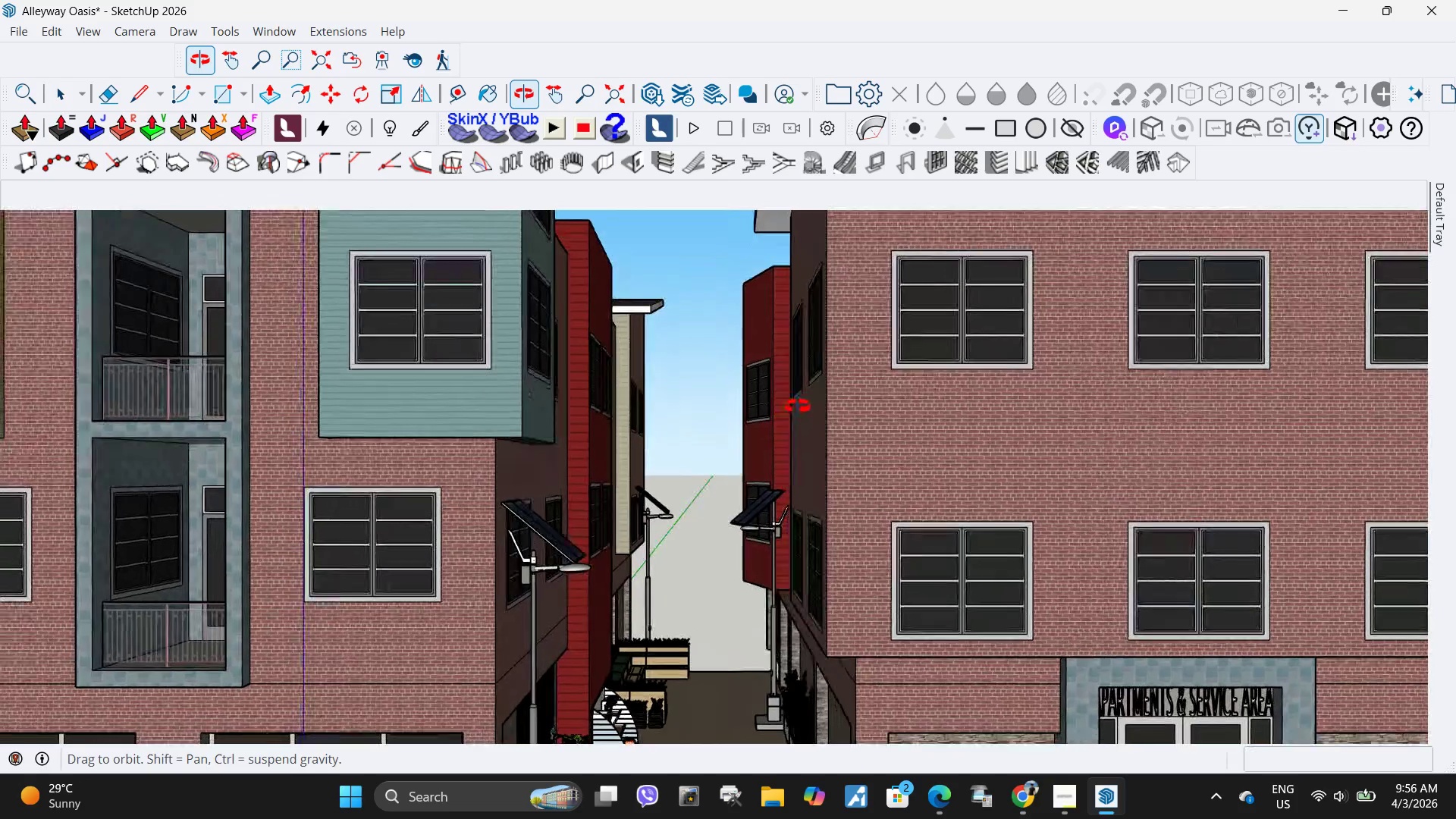 
scroll: coordinate [753, 641], scroll_direction: up, amount: 1.0
 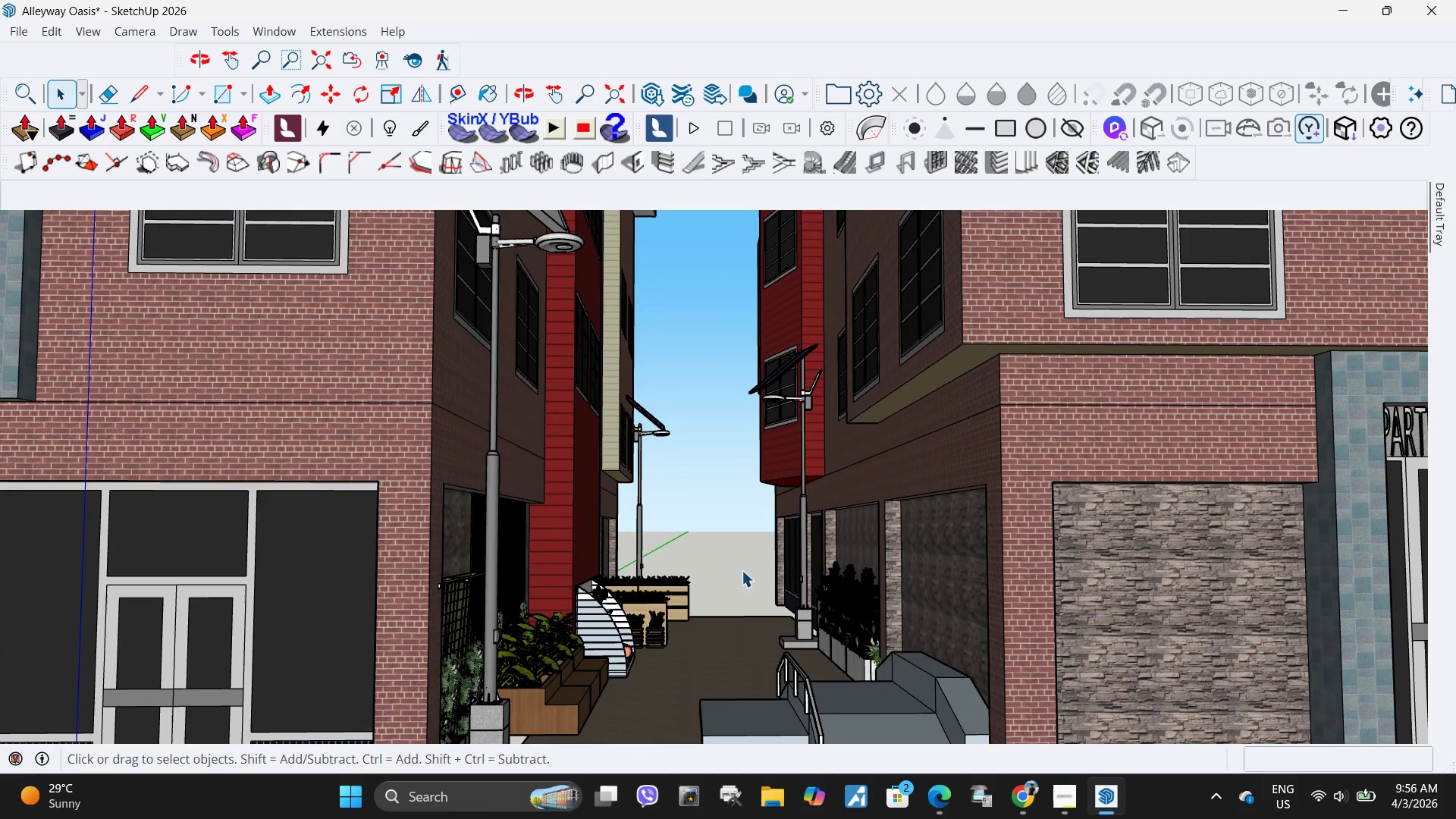 
scroll: coordinate [667, 412], scroll_direction: down, amount: 5.0
 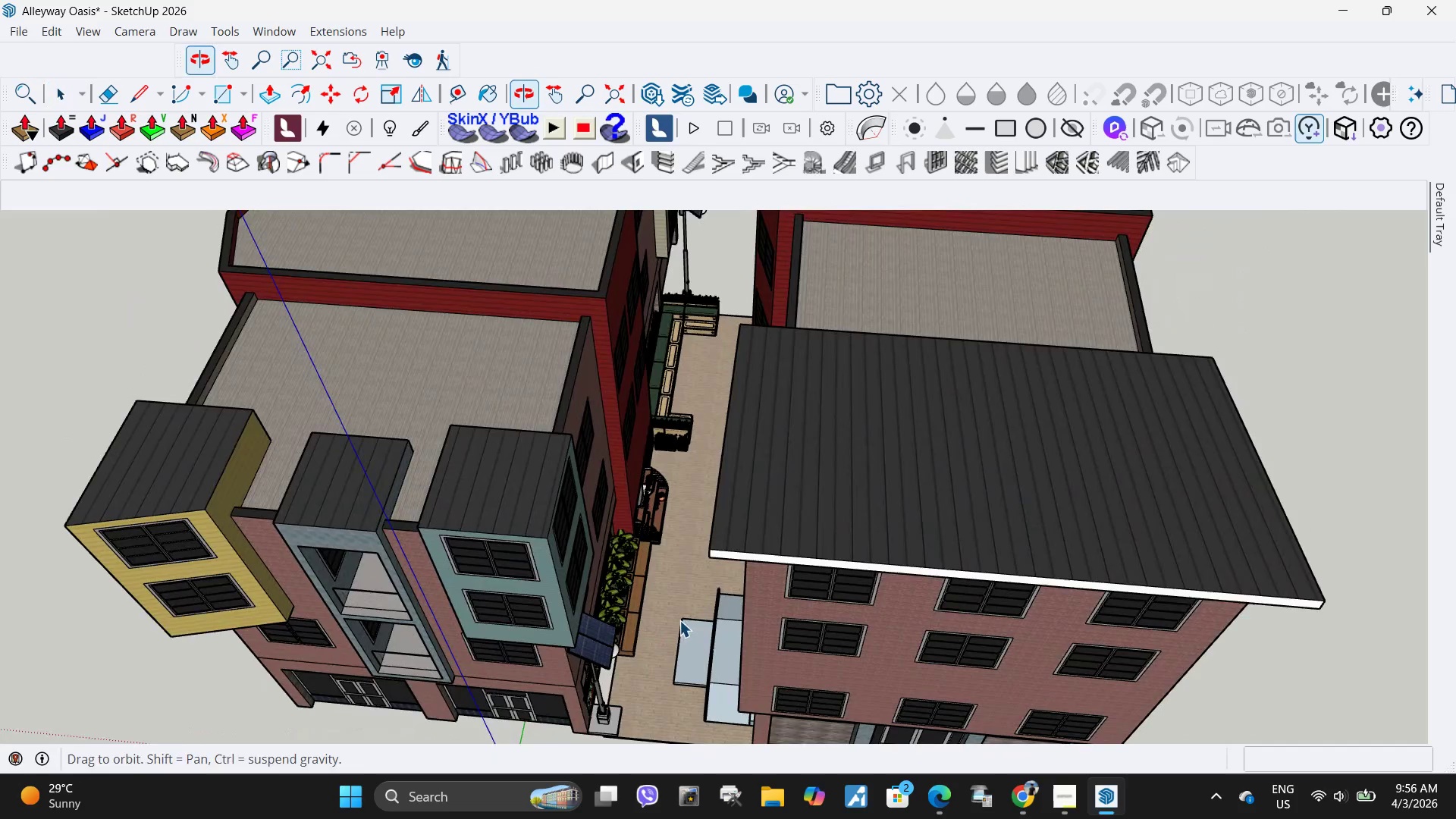 
scroll: coordinate [618, 322], scroll_direction: up, amount: 5.0
 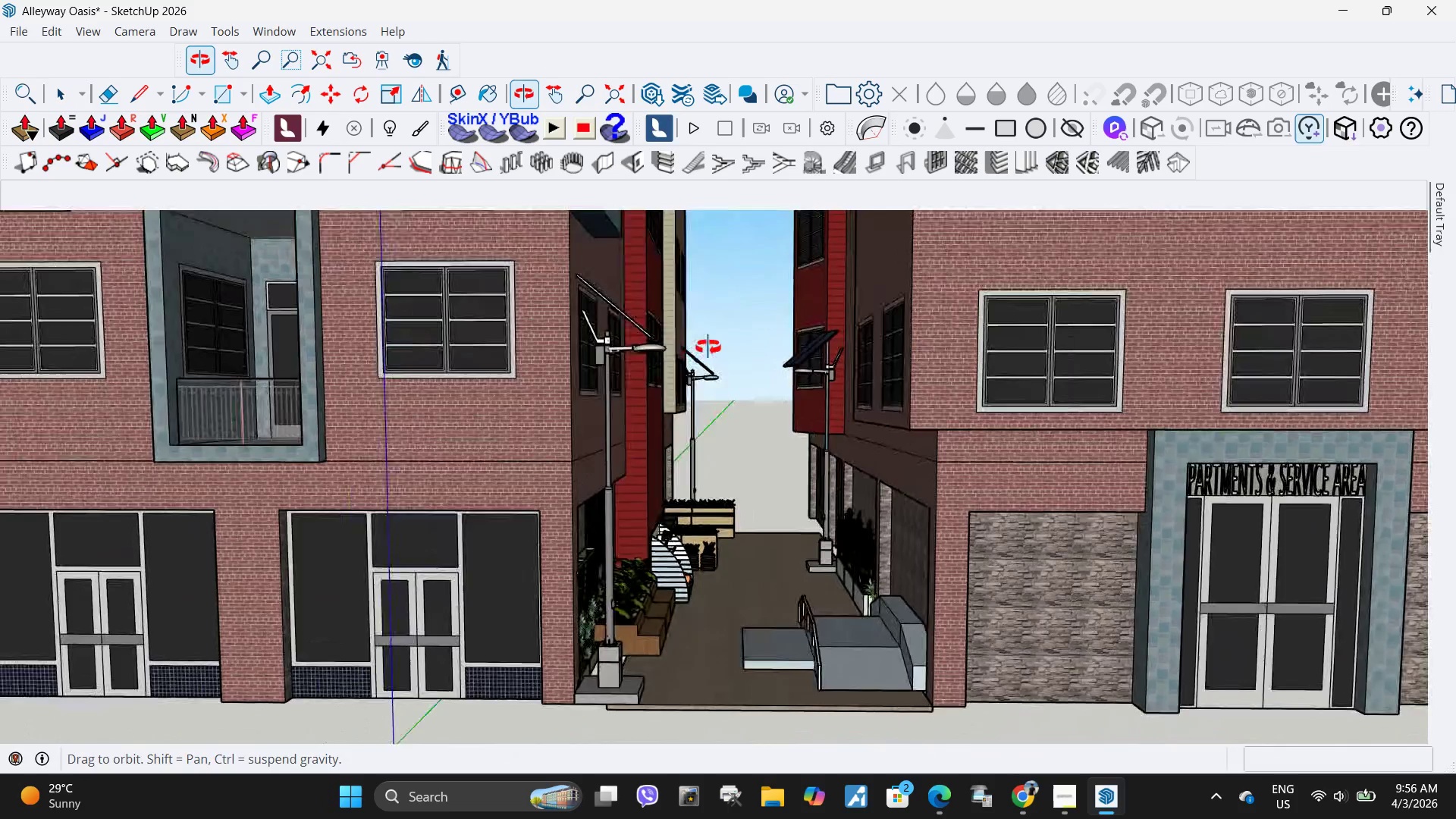 
wait(5.47)
 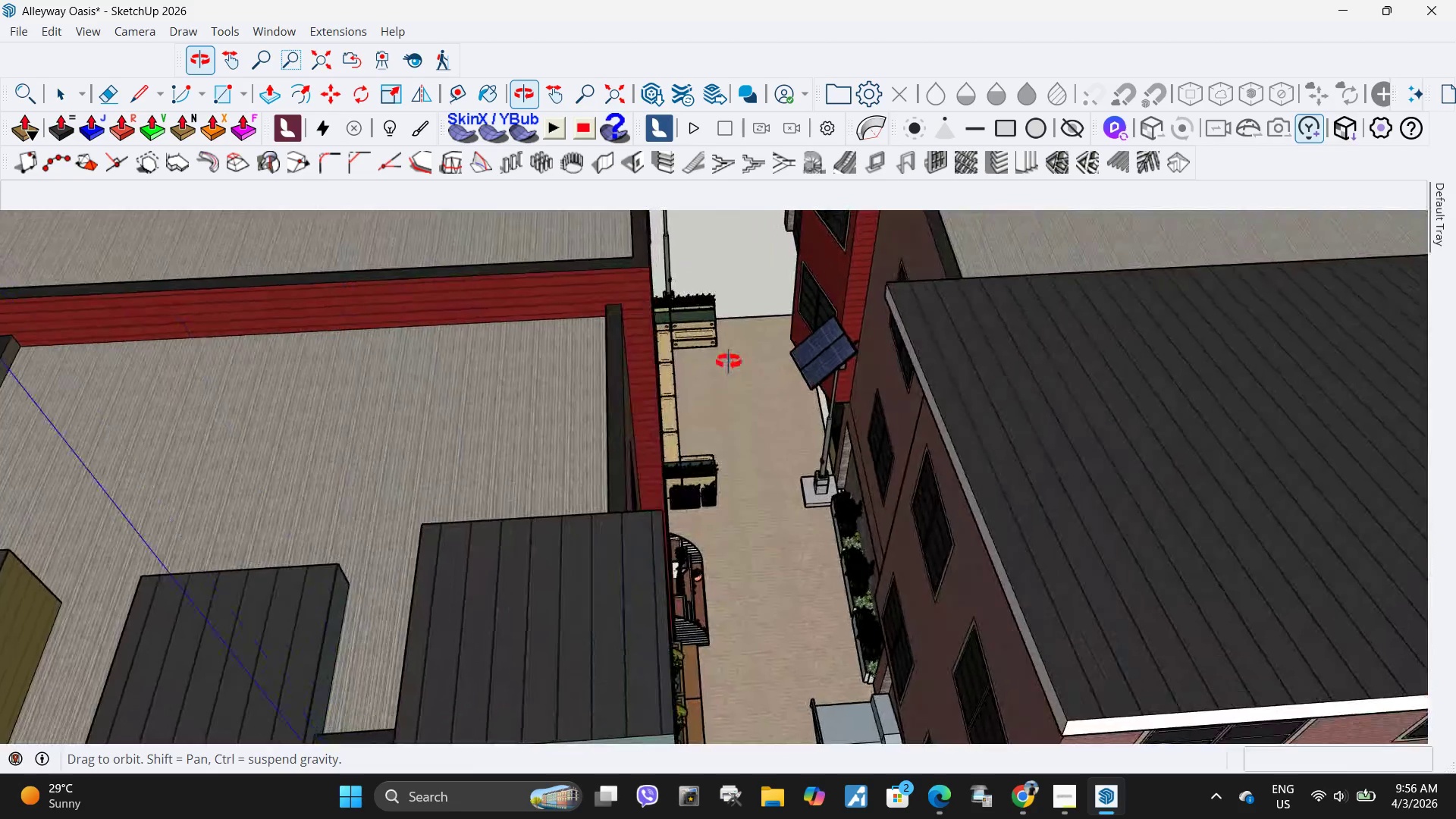 
scroll: coordinate [717, 401], scroll_direction: up, amount: 5.0
 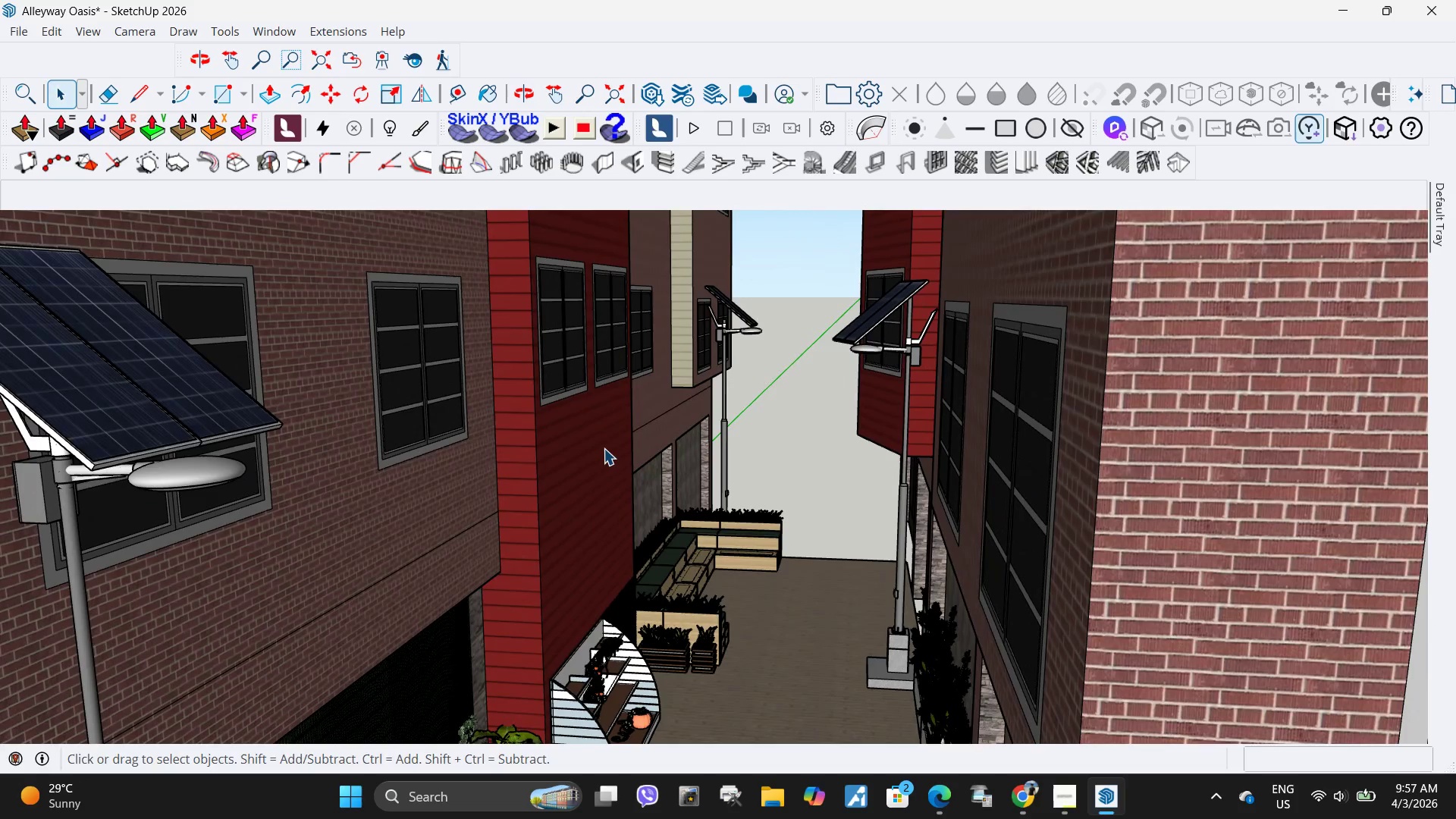 
left_click([611, 454])
 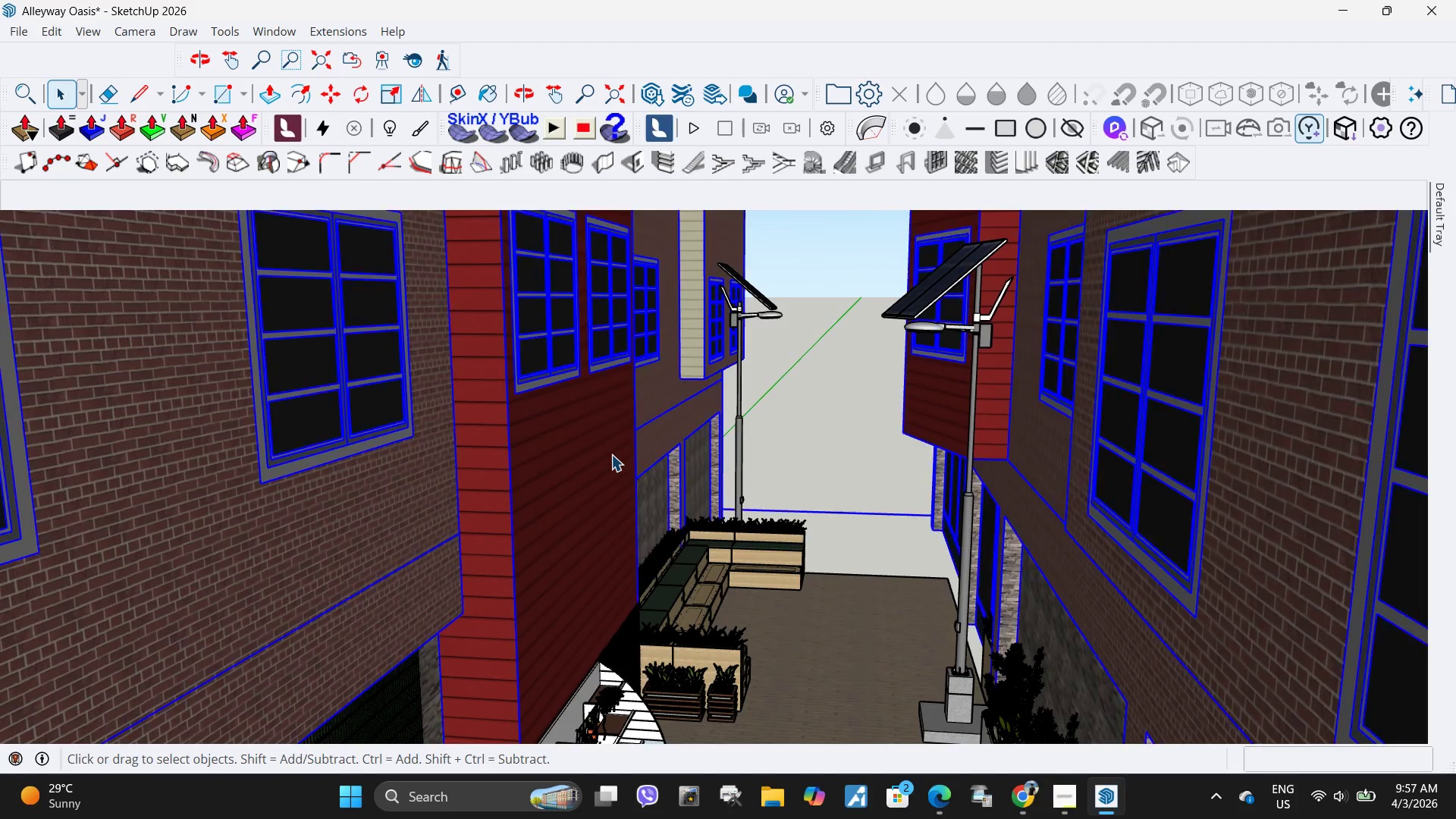 
scroll: coordinate [616, 444], scroll_direction: up, amount: 2.0
 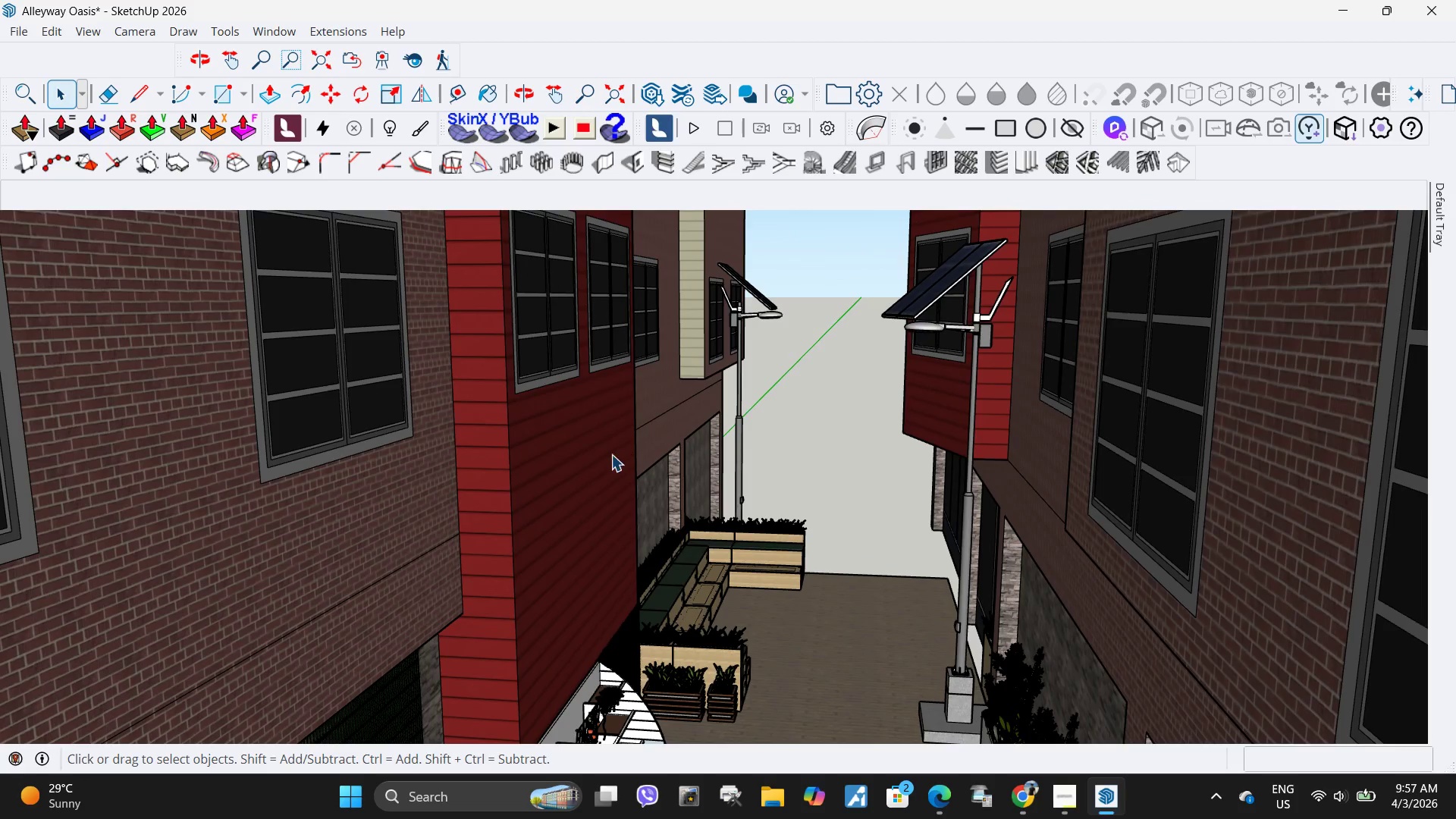 
double_click([611, 454])
 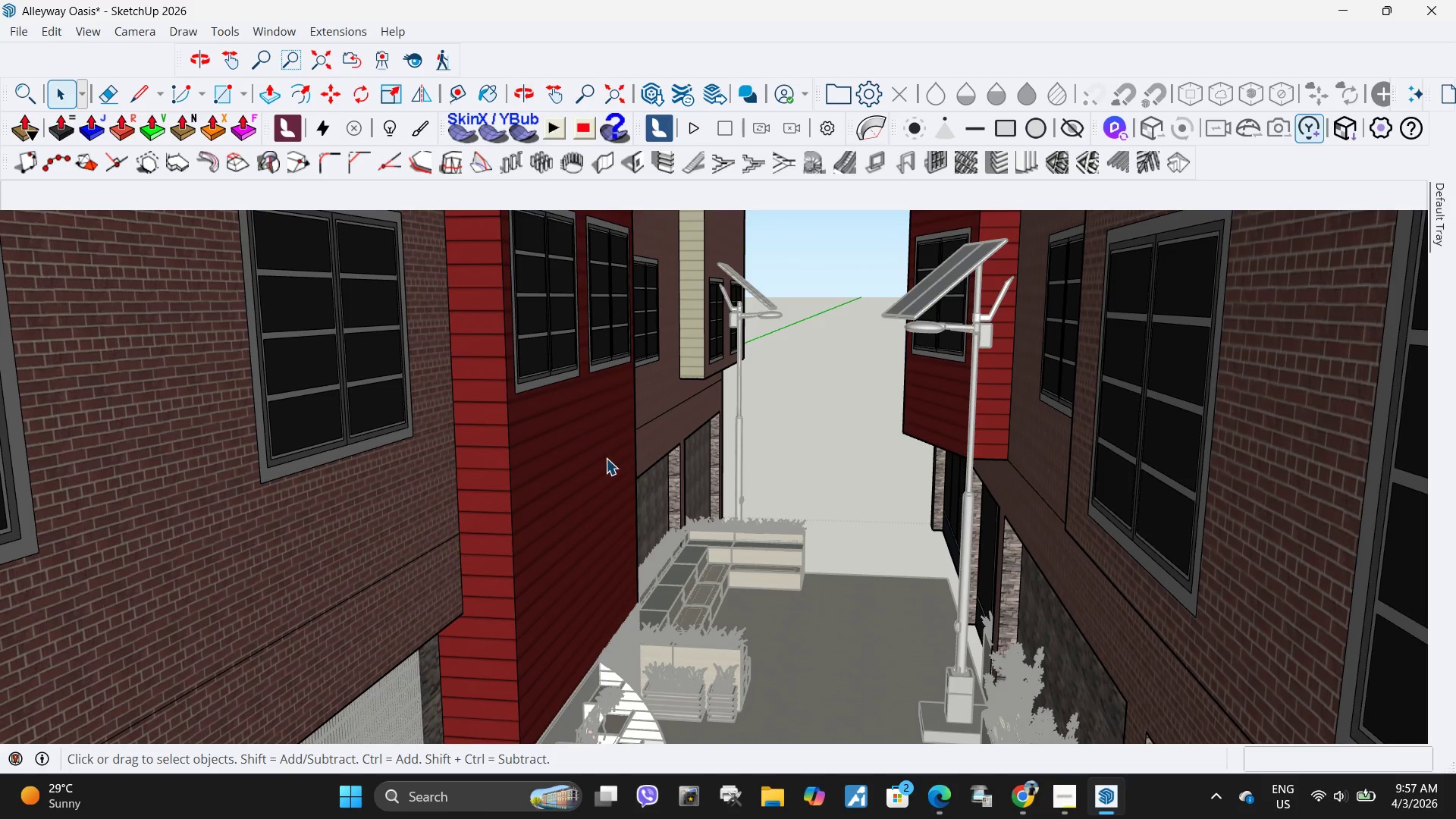 
left_click([606, 458])
 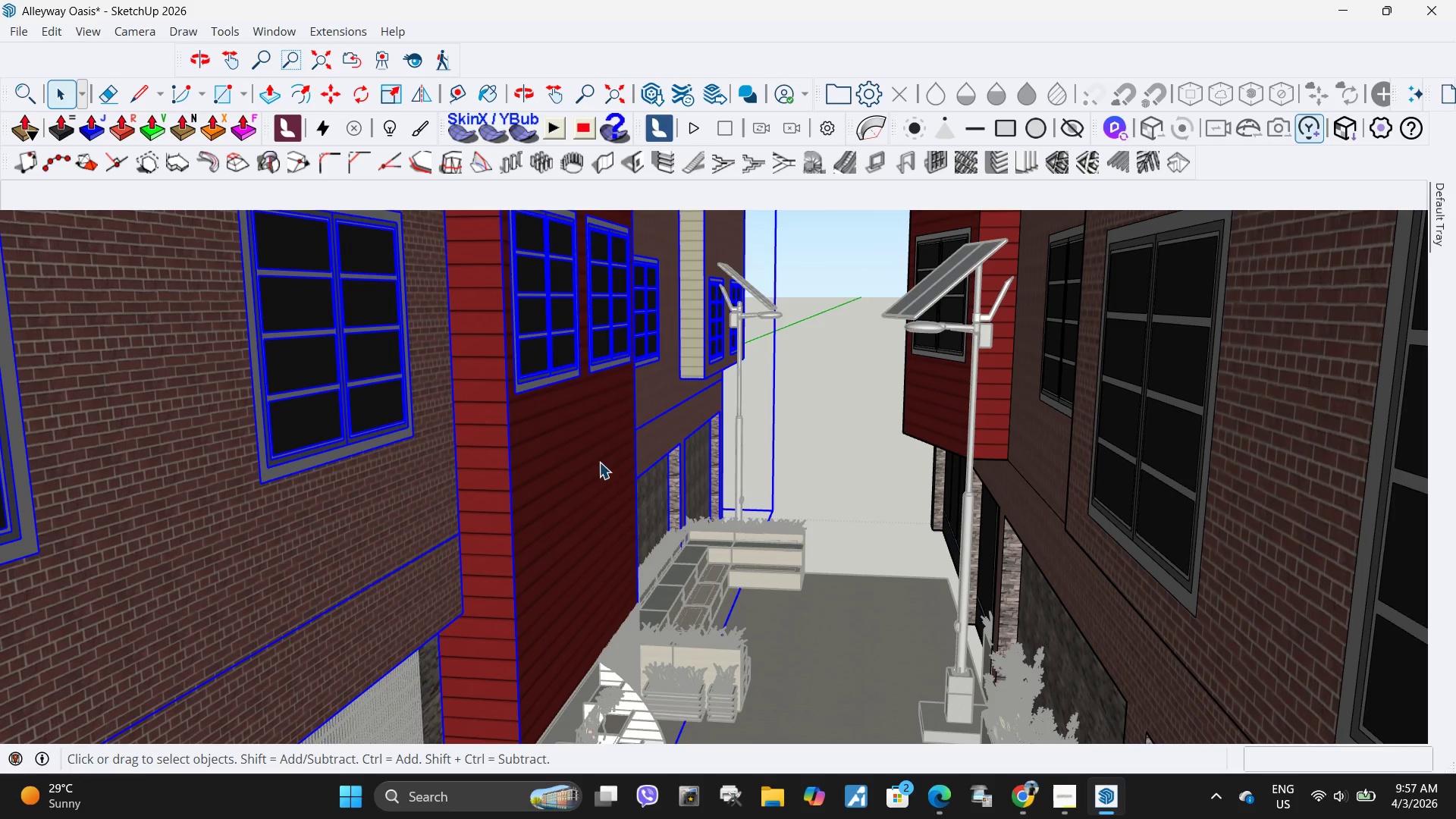 
double_click([544, 504])
 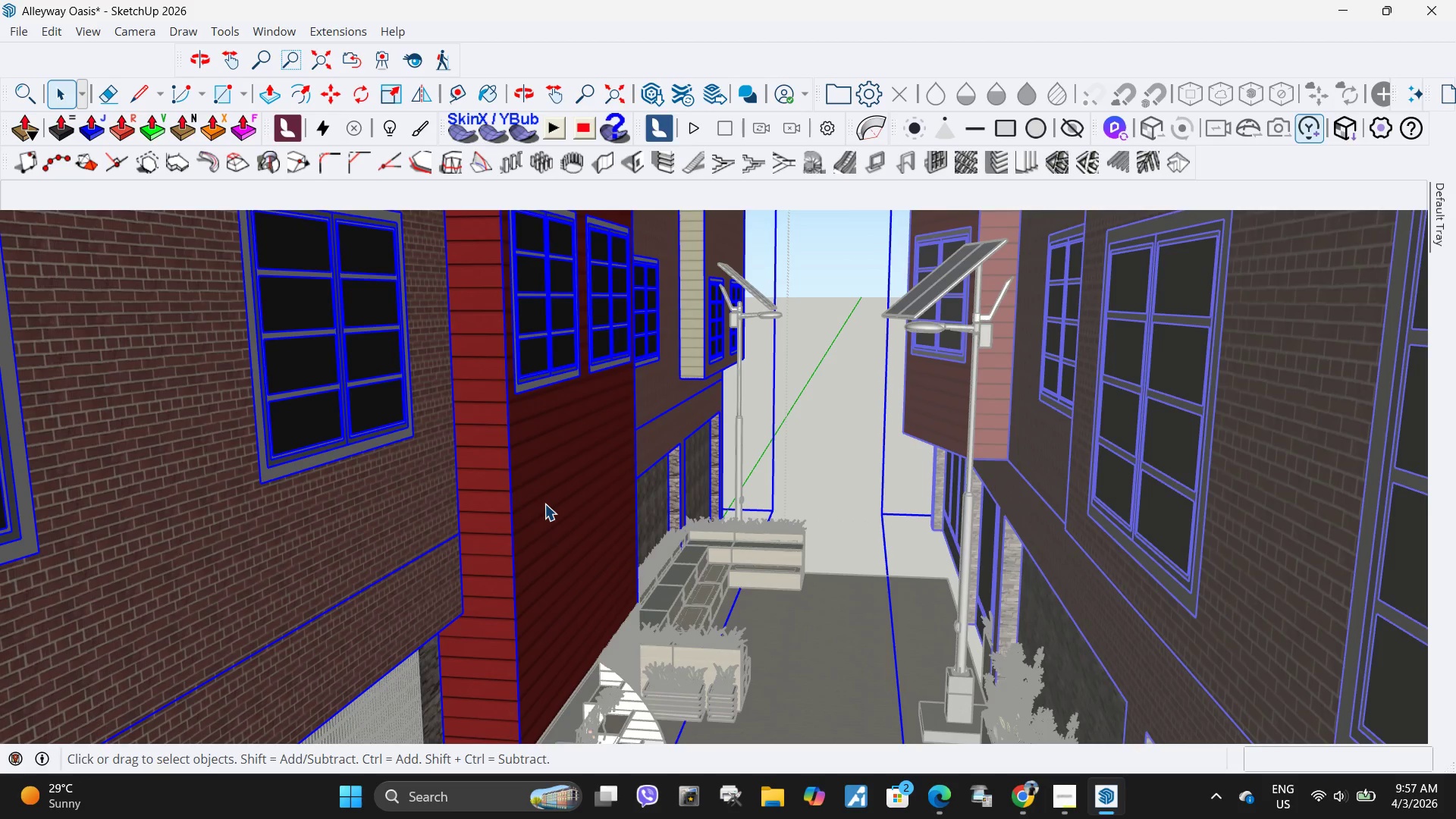 
double_click([544, 504])
 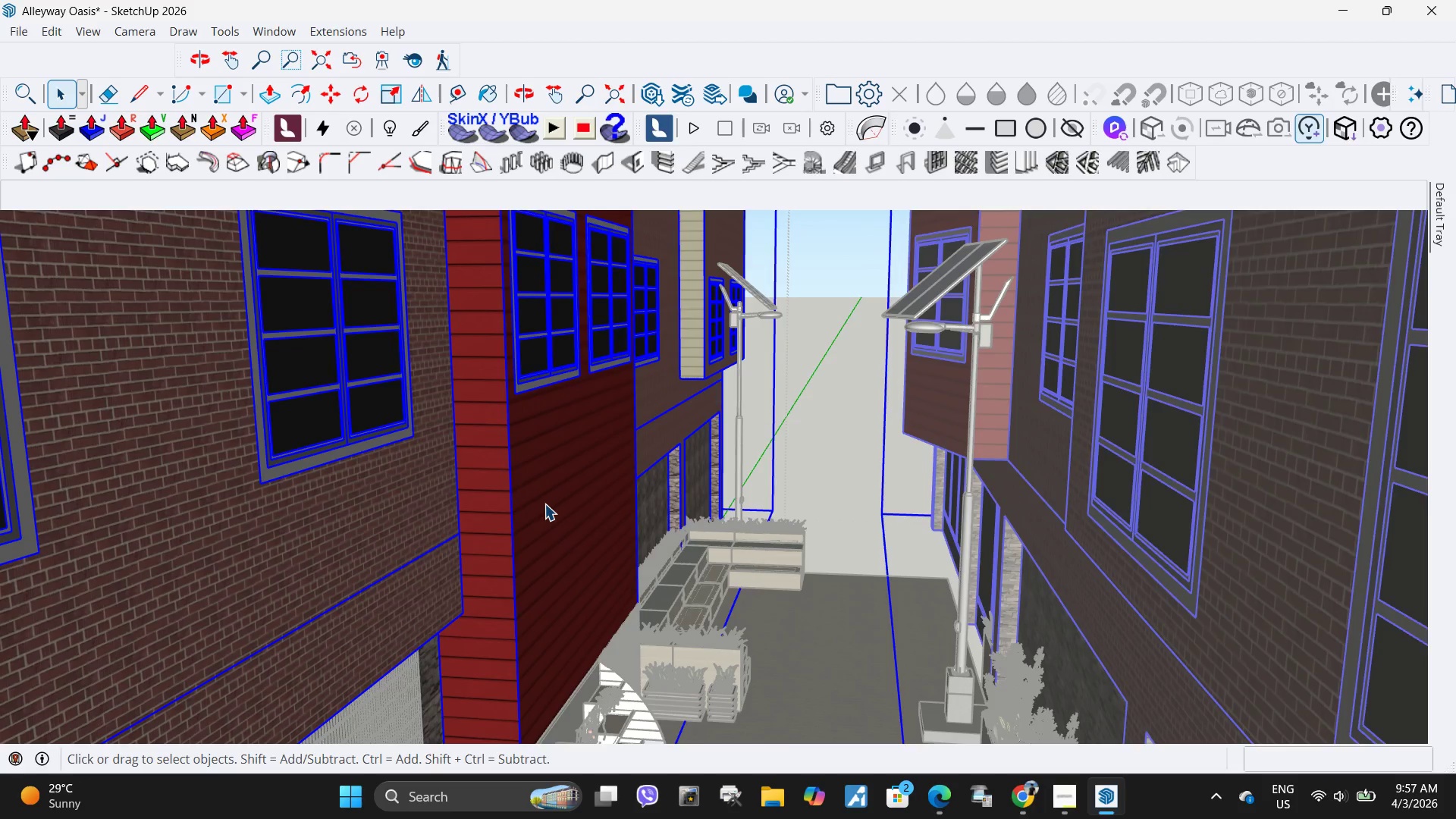 
triple_click([544, 504])
 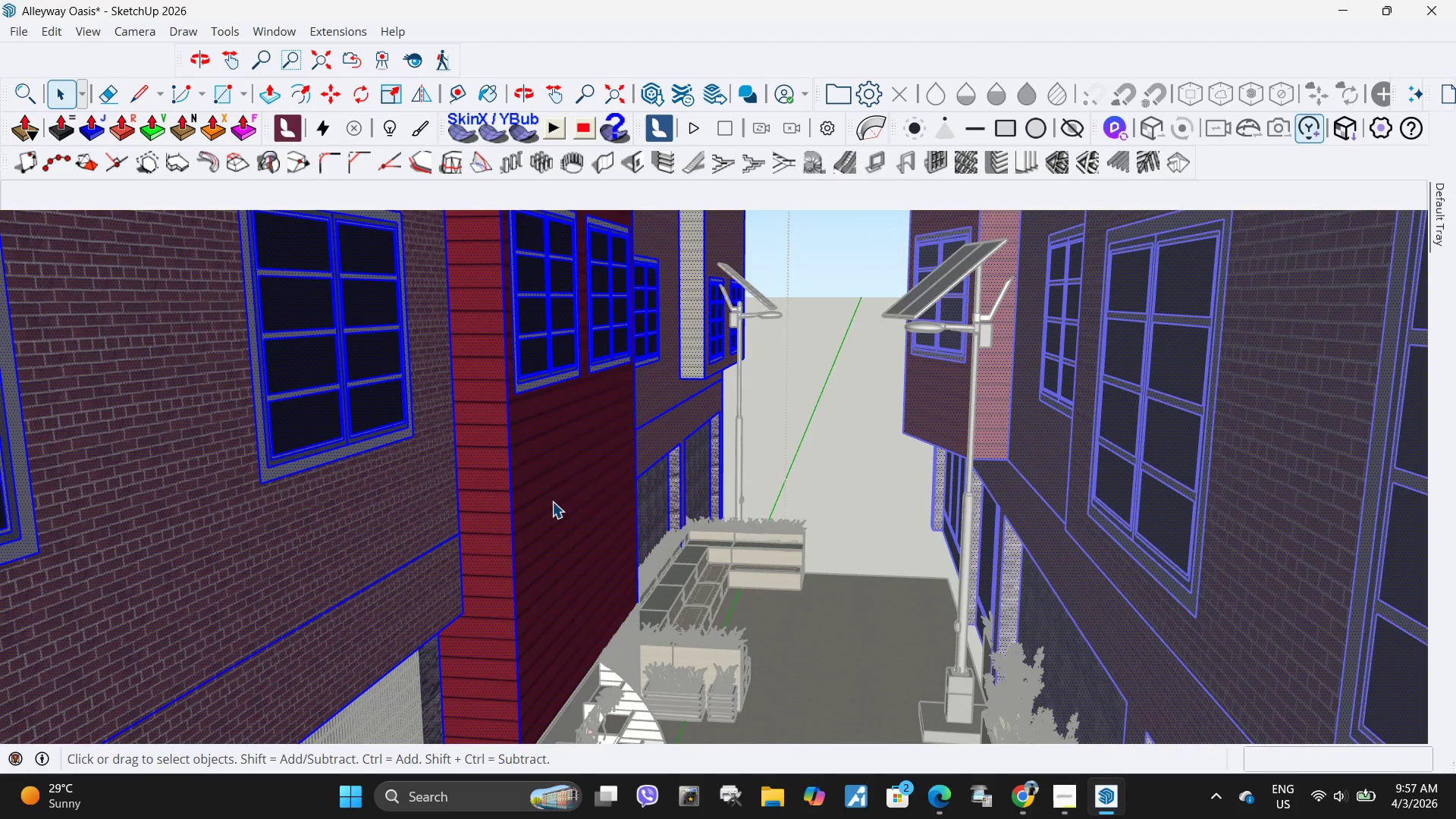 
triple_click([554, 500])
 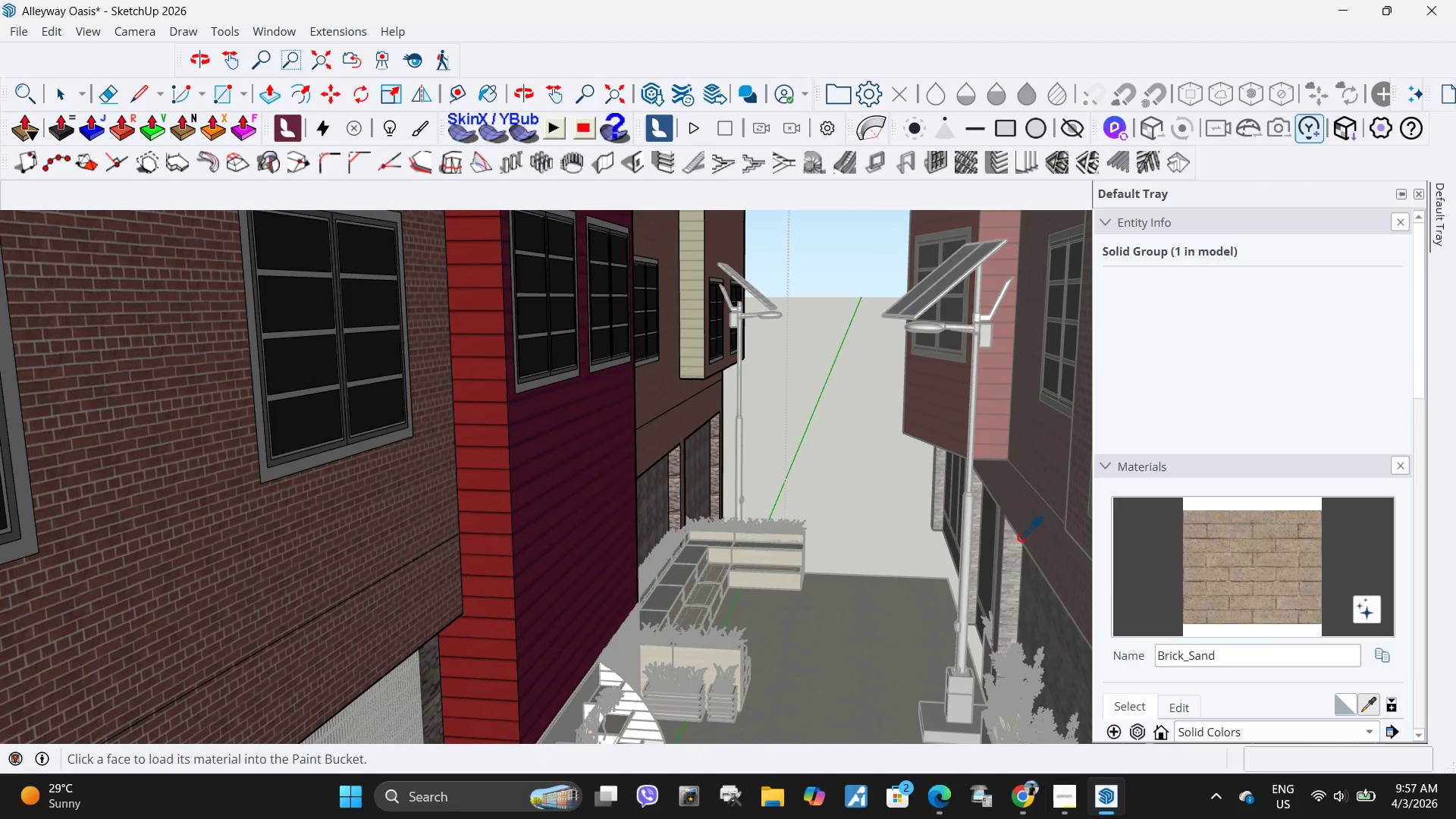 
double_click([553, 513])
 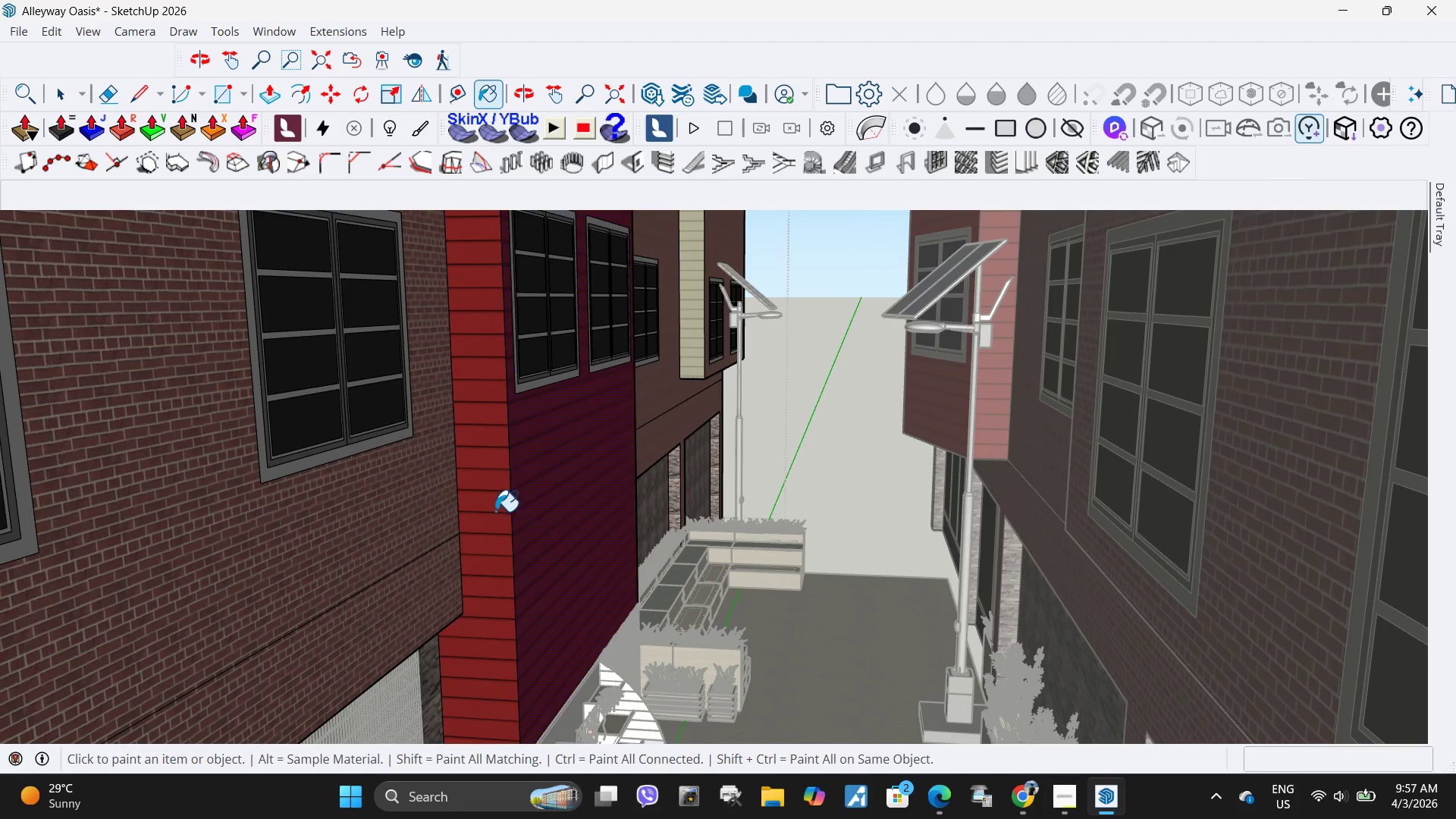 
triple_click([488, 510])
 